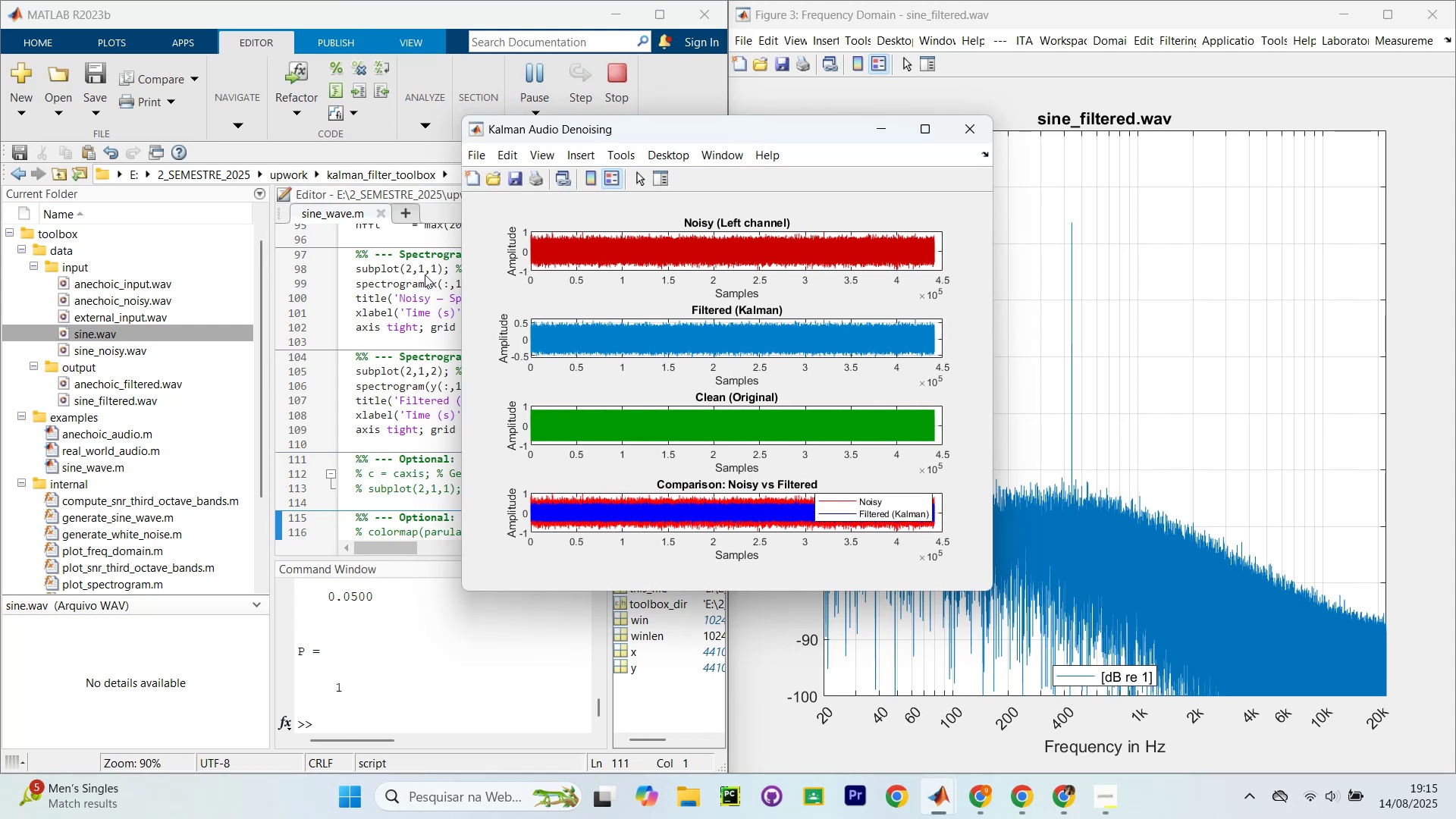 
key(Control+Shift+Enter)
 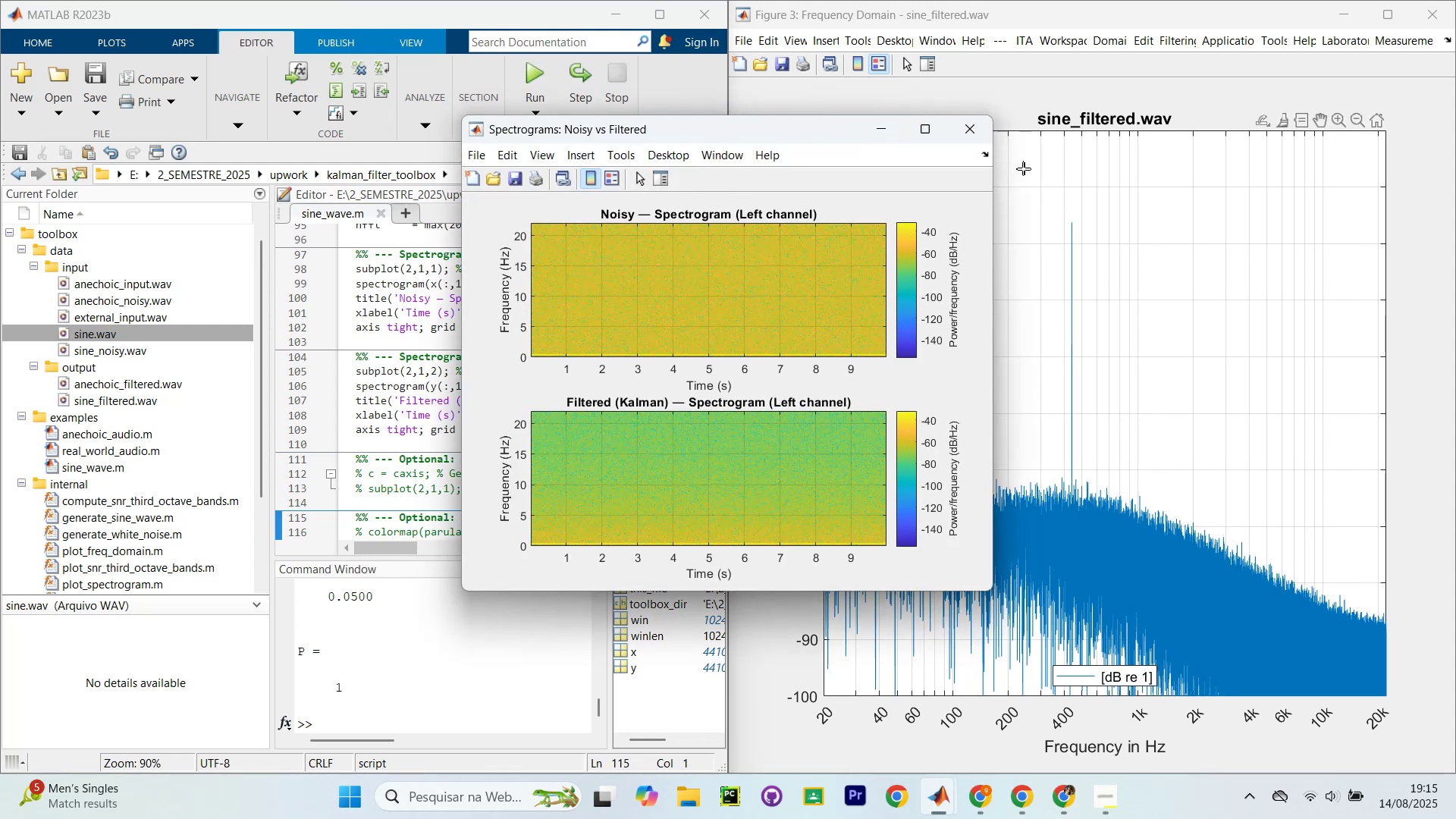 
left_click([960, 143])
 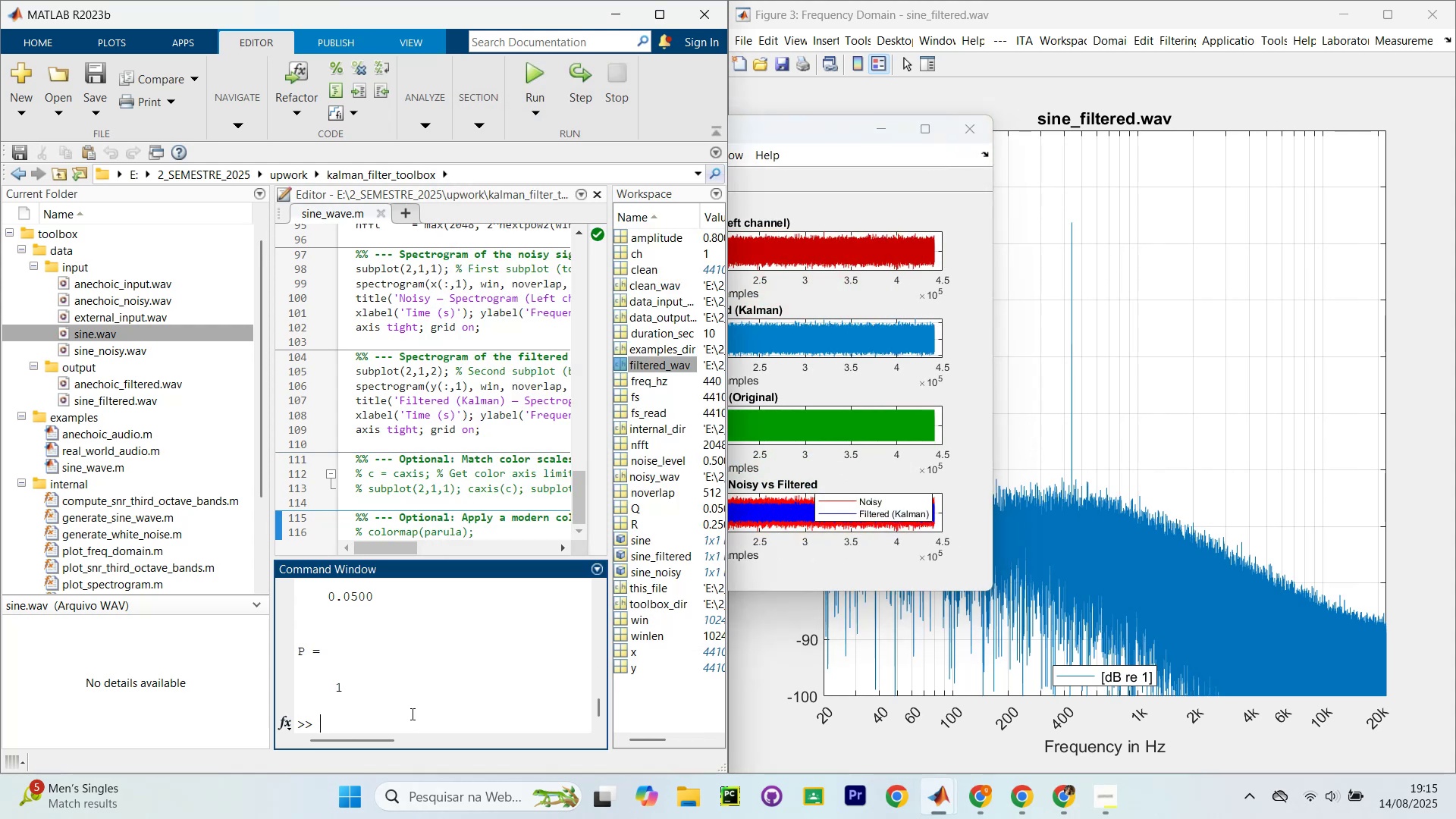 
key(ArrowUp)
 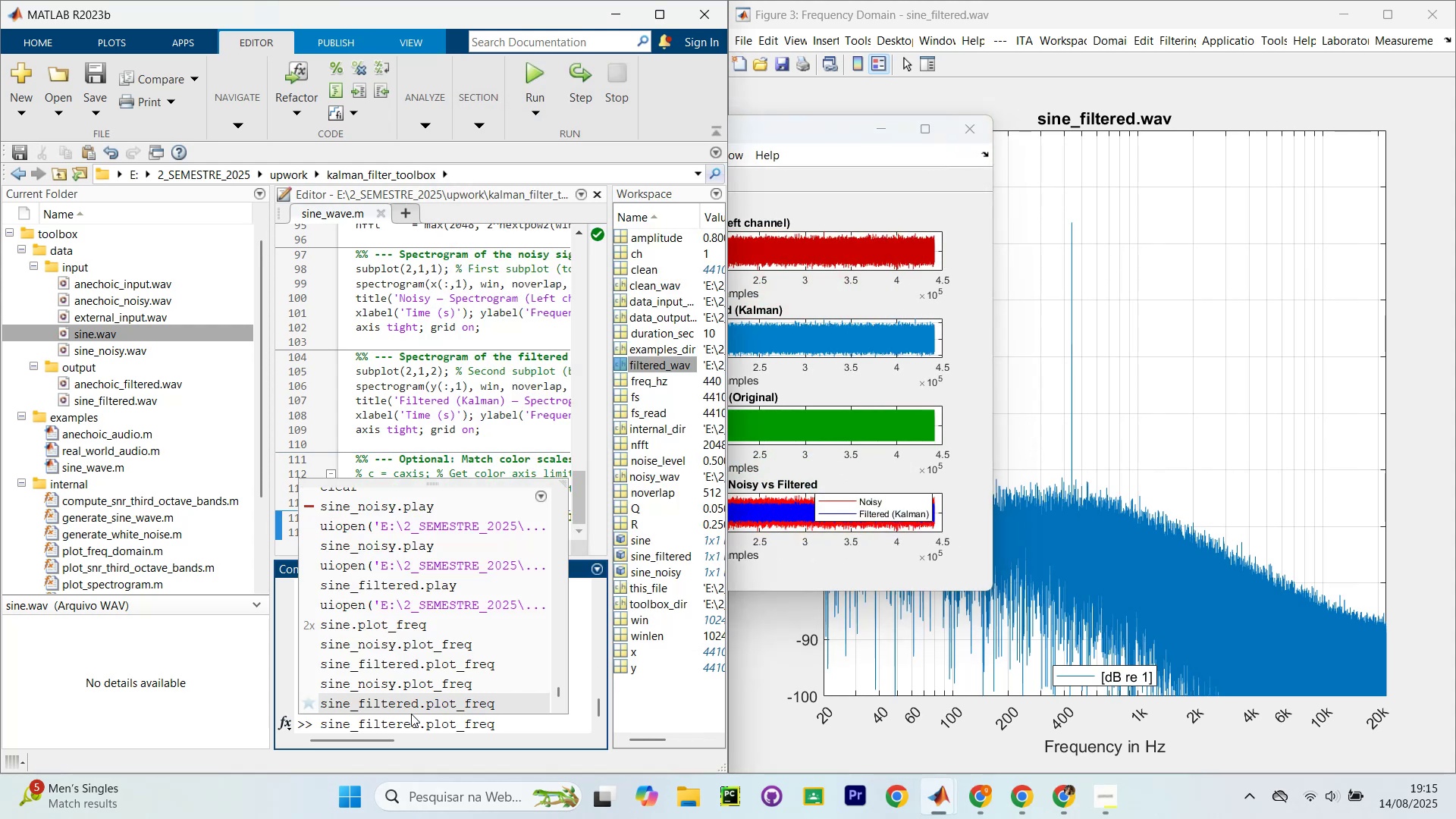 
key(Enter)
 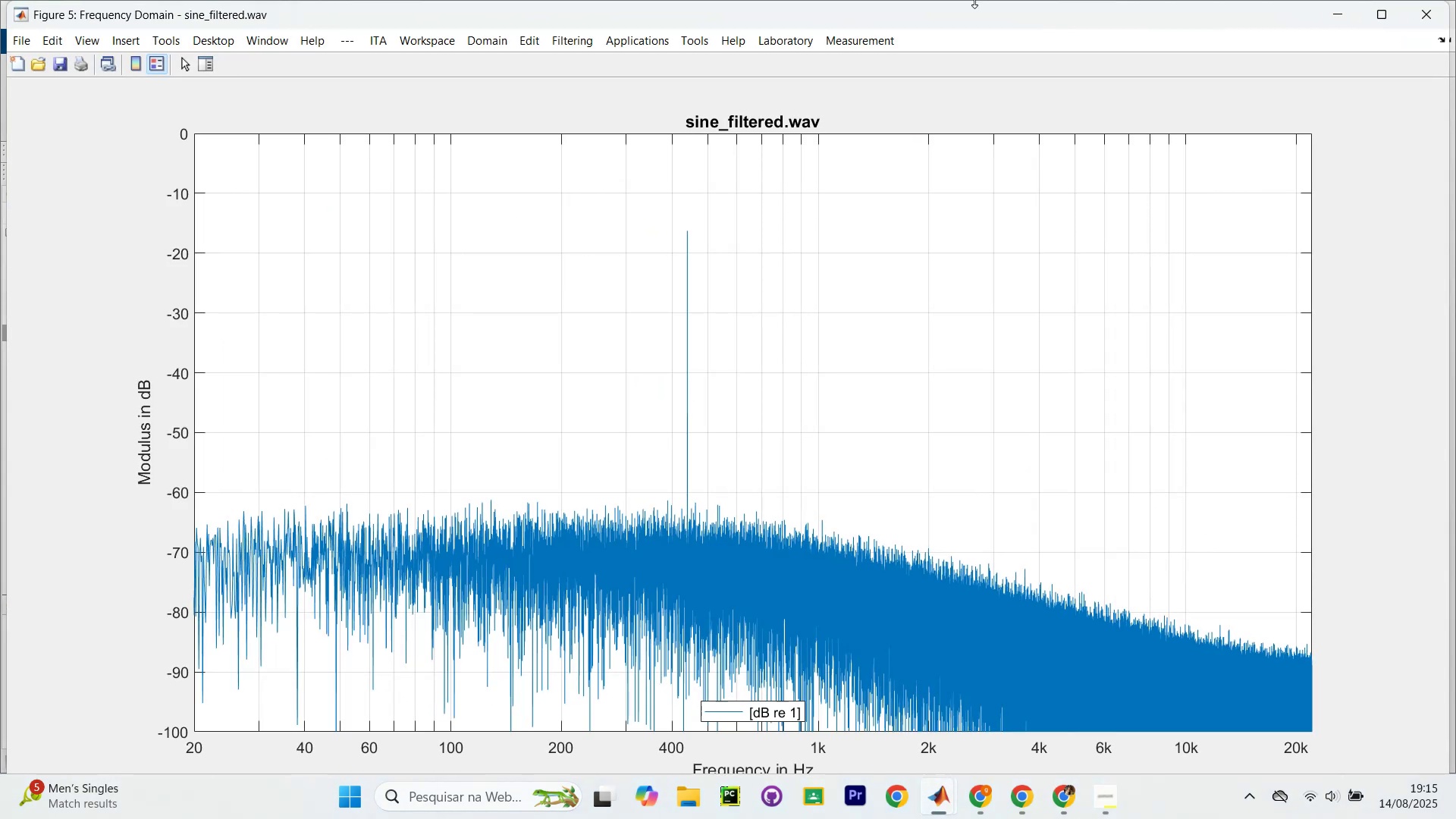 
left_click_drag(start_coordinate=[876, 21], to_coordinate=[0, 435])
 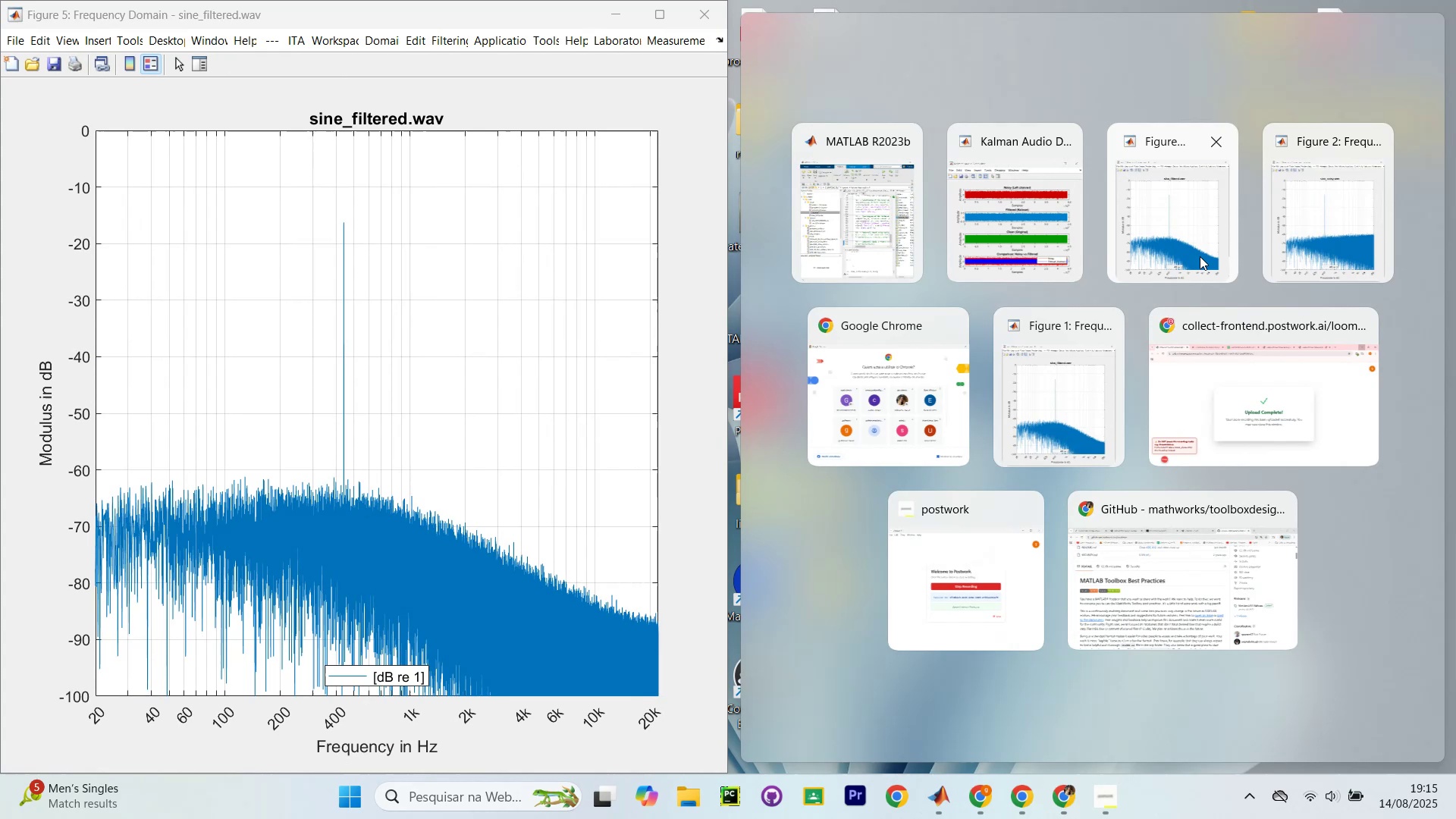 
mouse_move([1076, 359])
 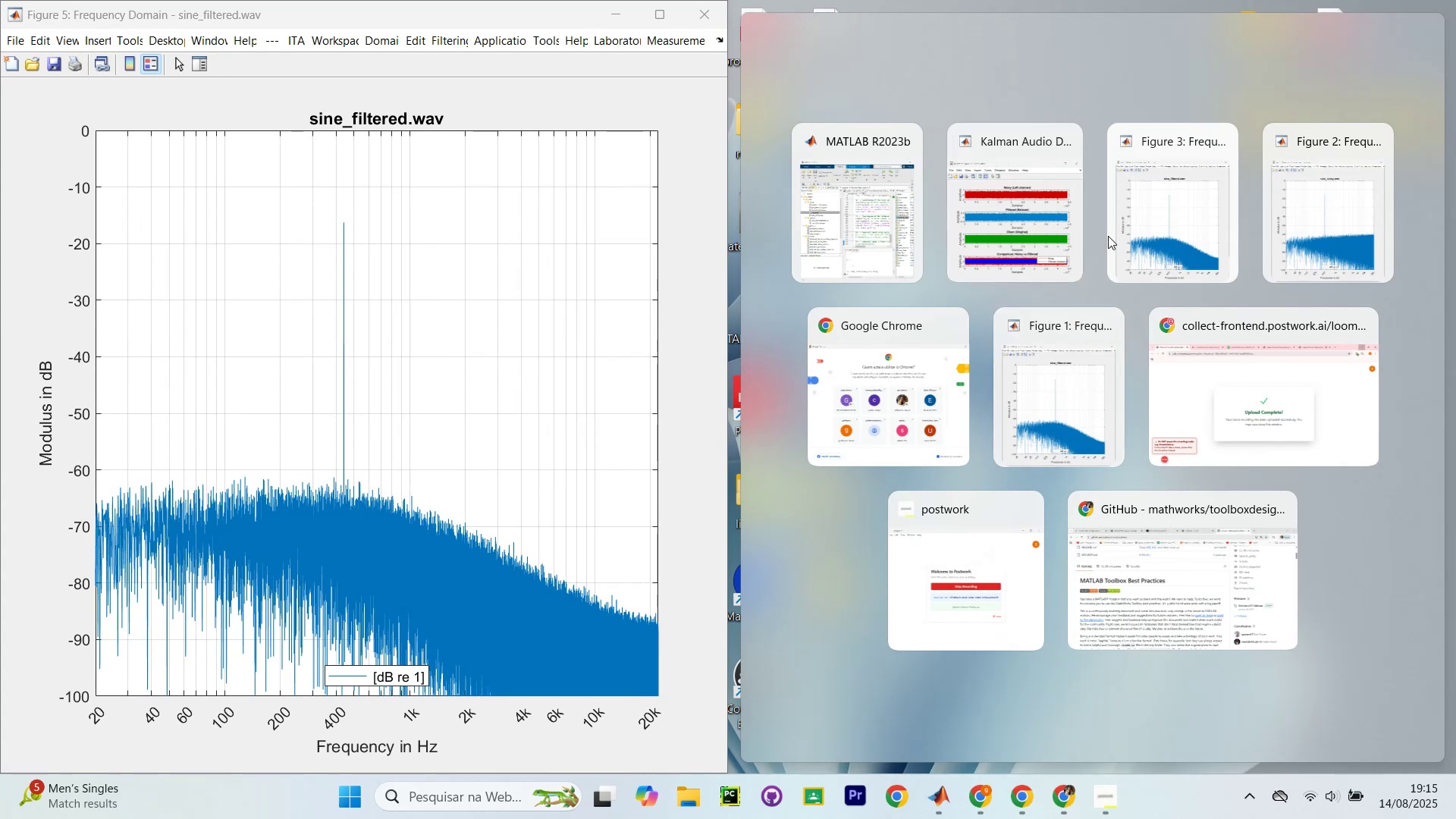 
left_click([1109, 237])
 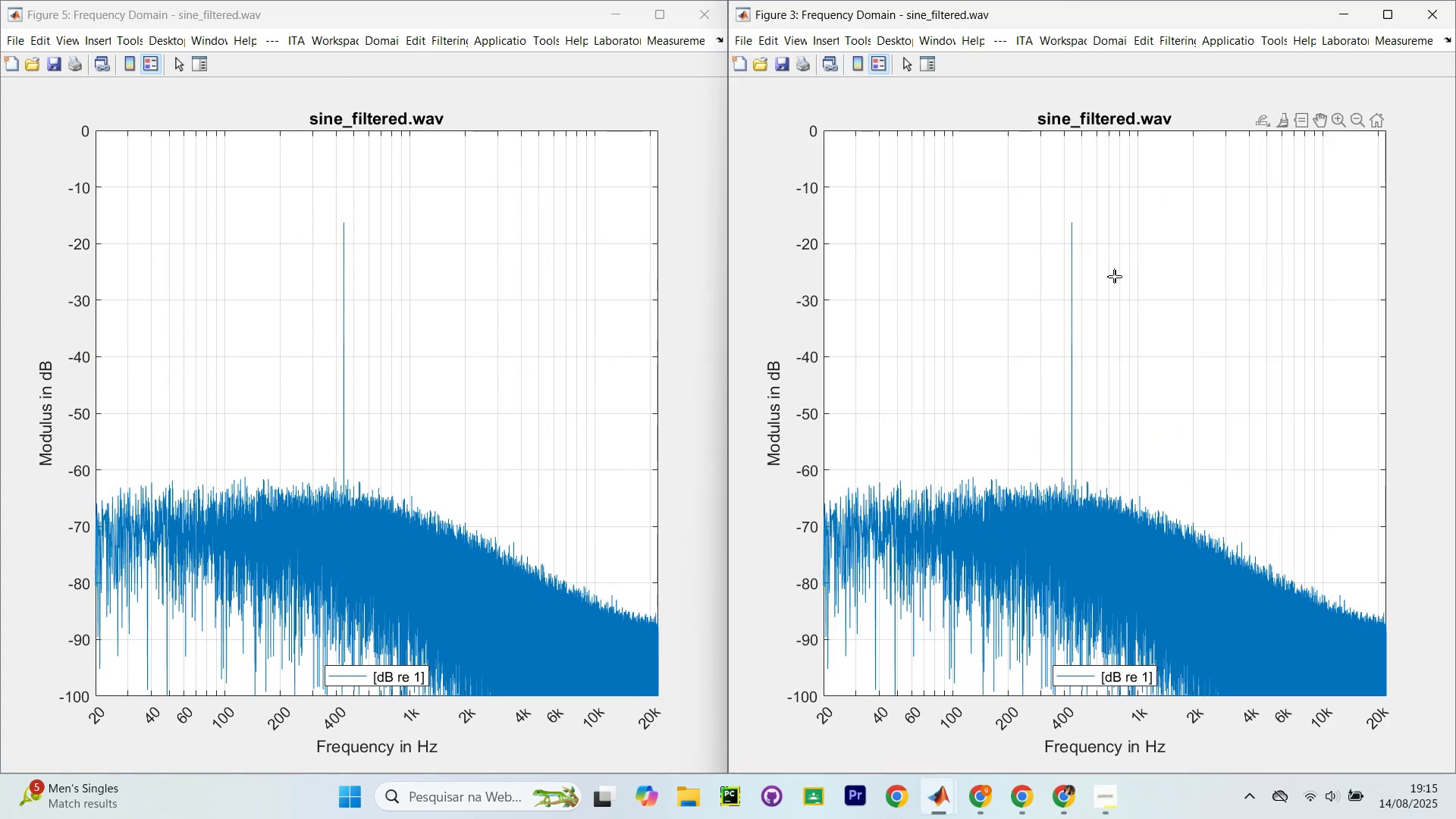 
left_click([1440, 23])
 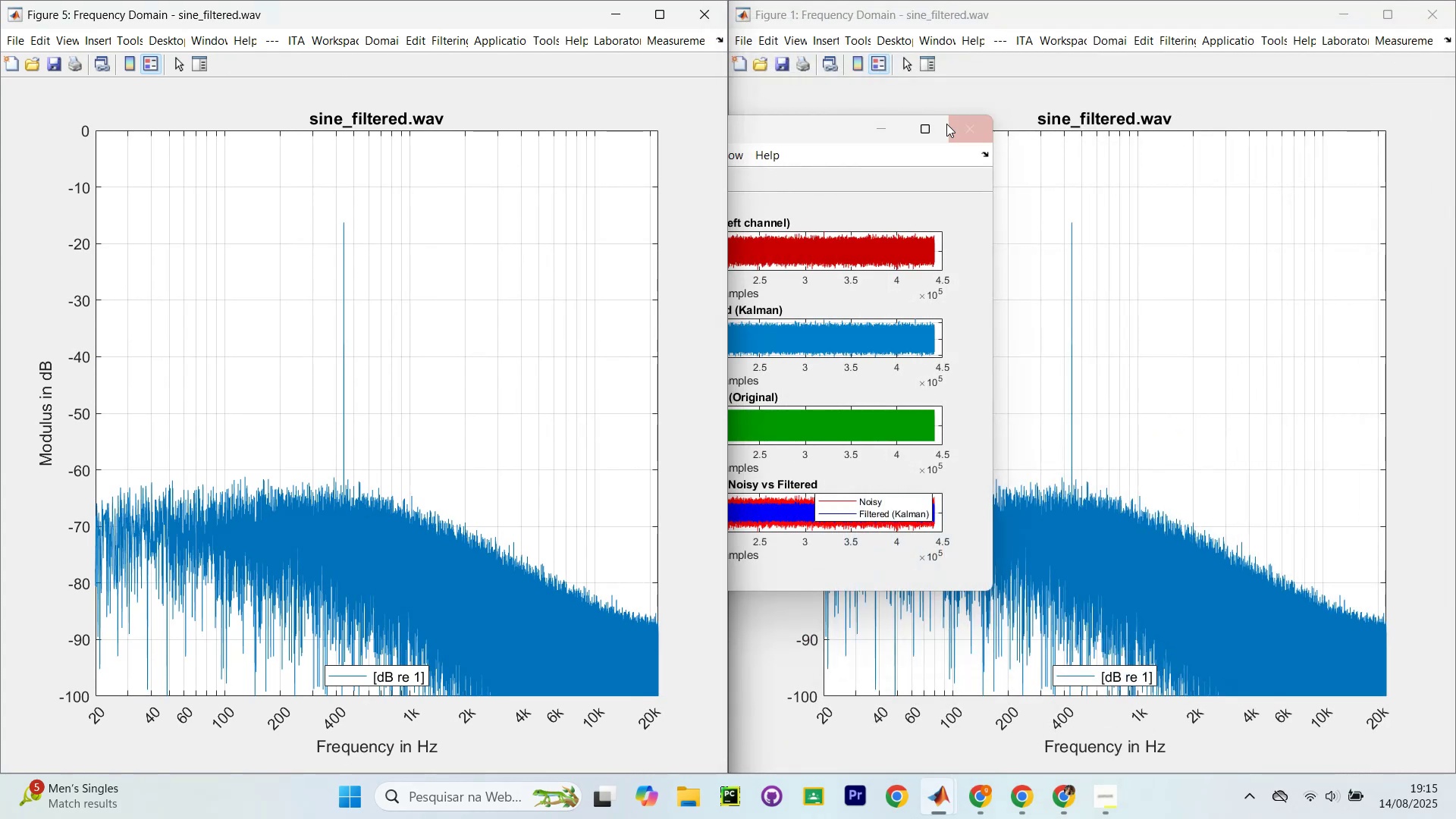 
left_click([968, 133])
 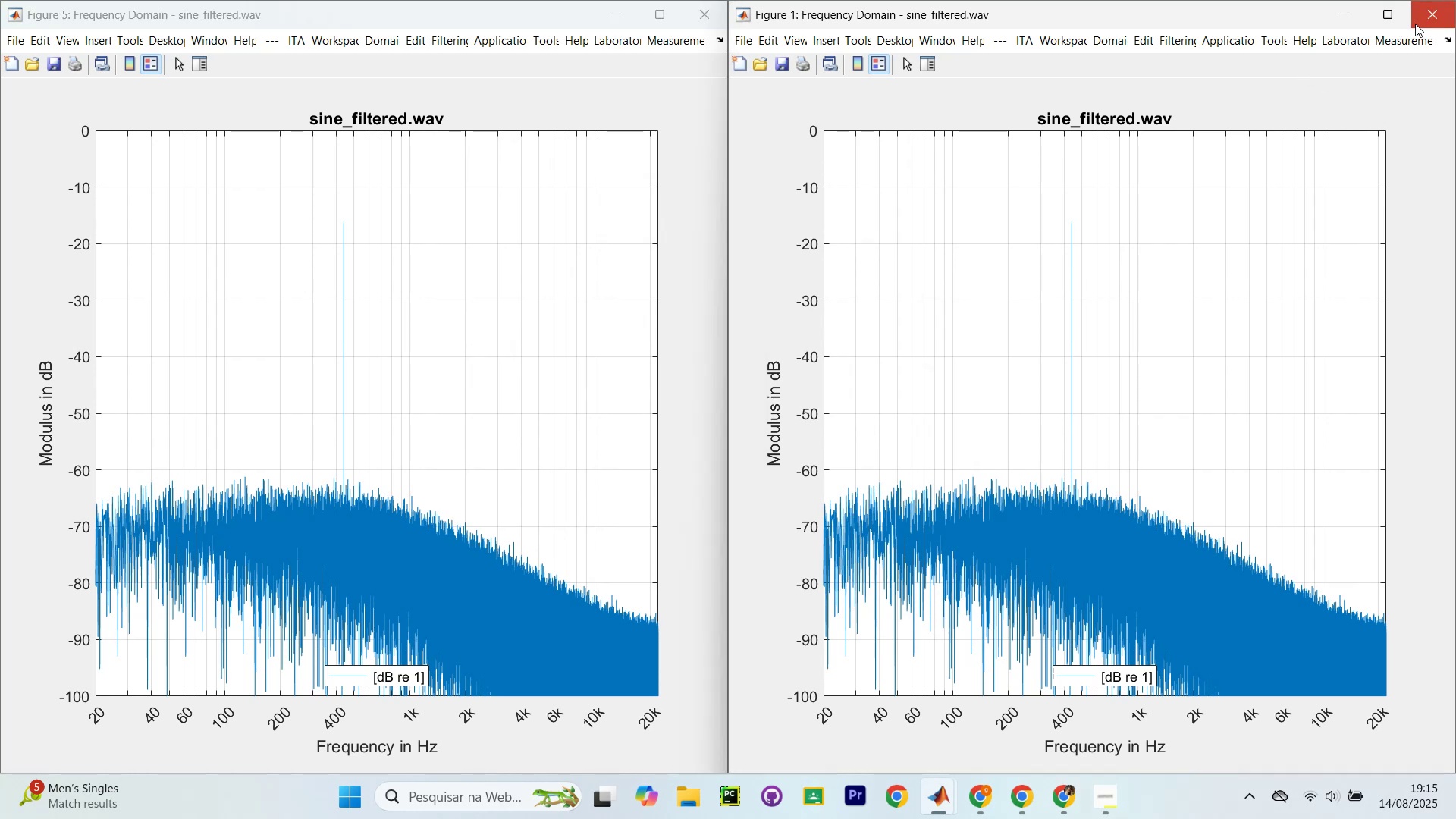 
left_click([718, 16])
 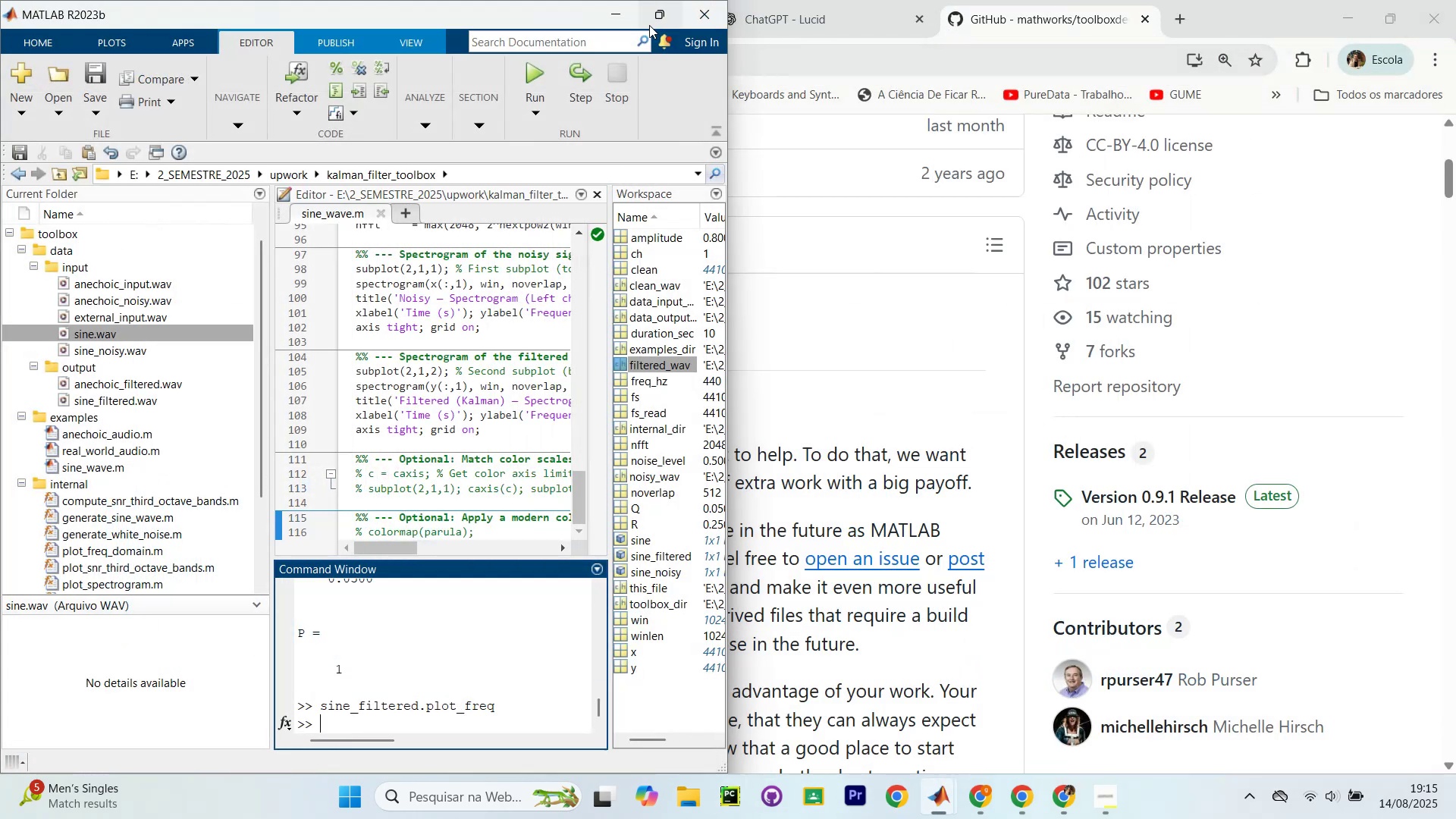 
scroll: coordinate [761, 364], scroll_direction: up, amount: 16.0
 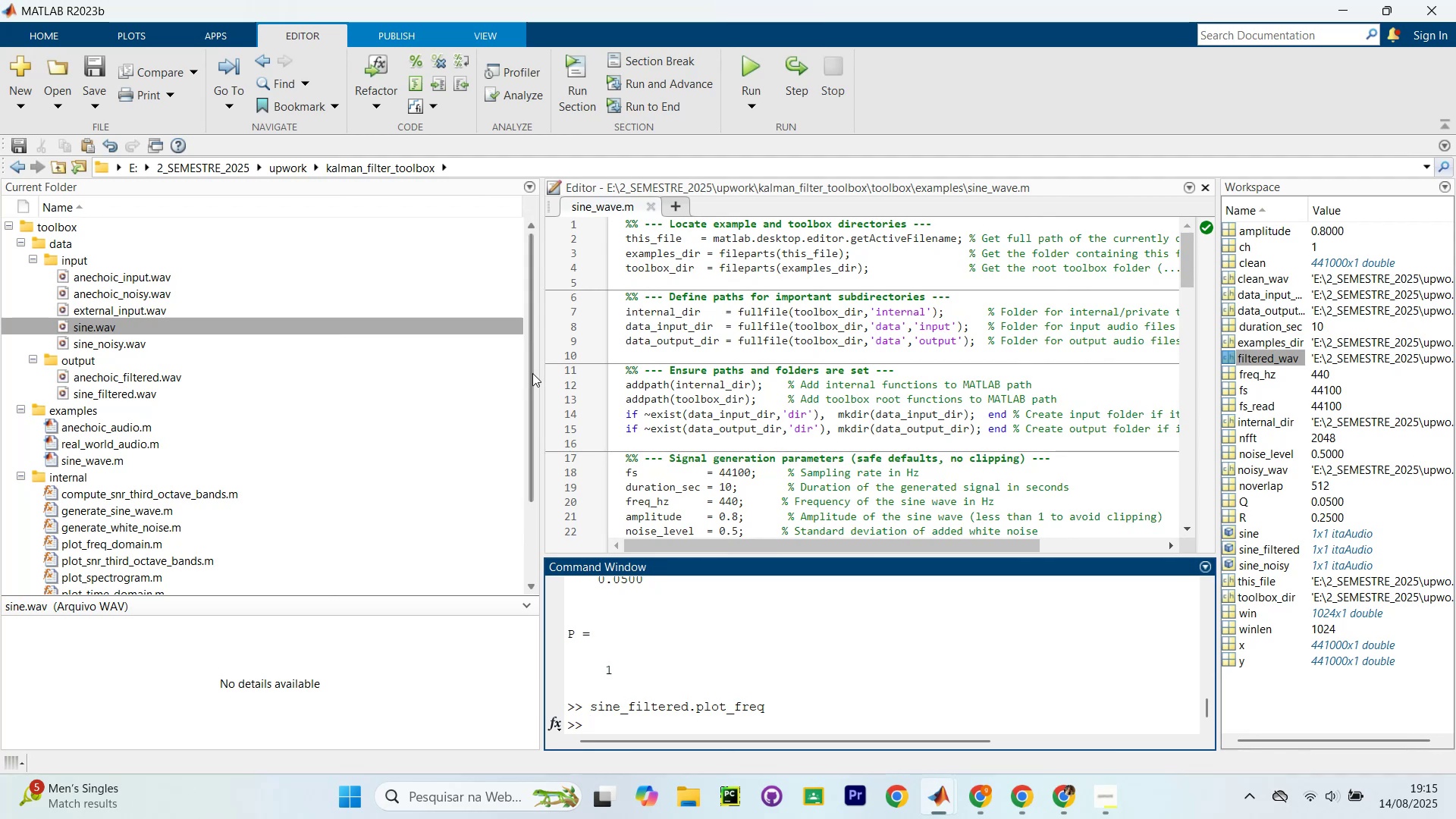 
left_click_drag(start_coordinate=[542, 376], to_coordinate=[359, 390])
 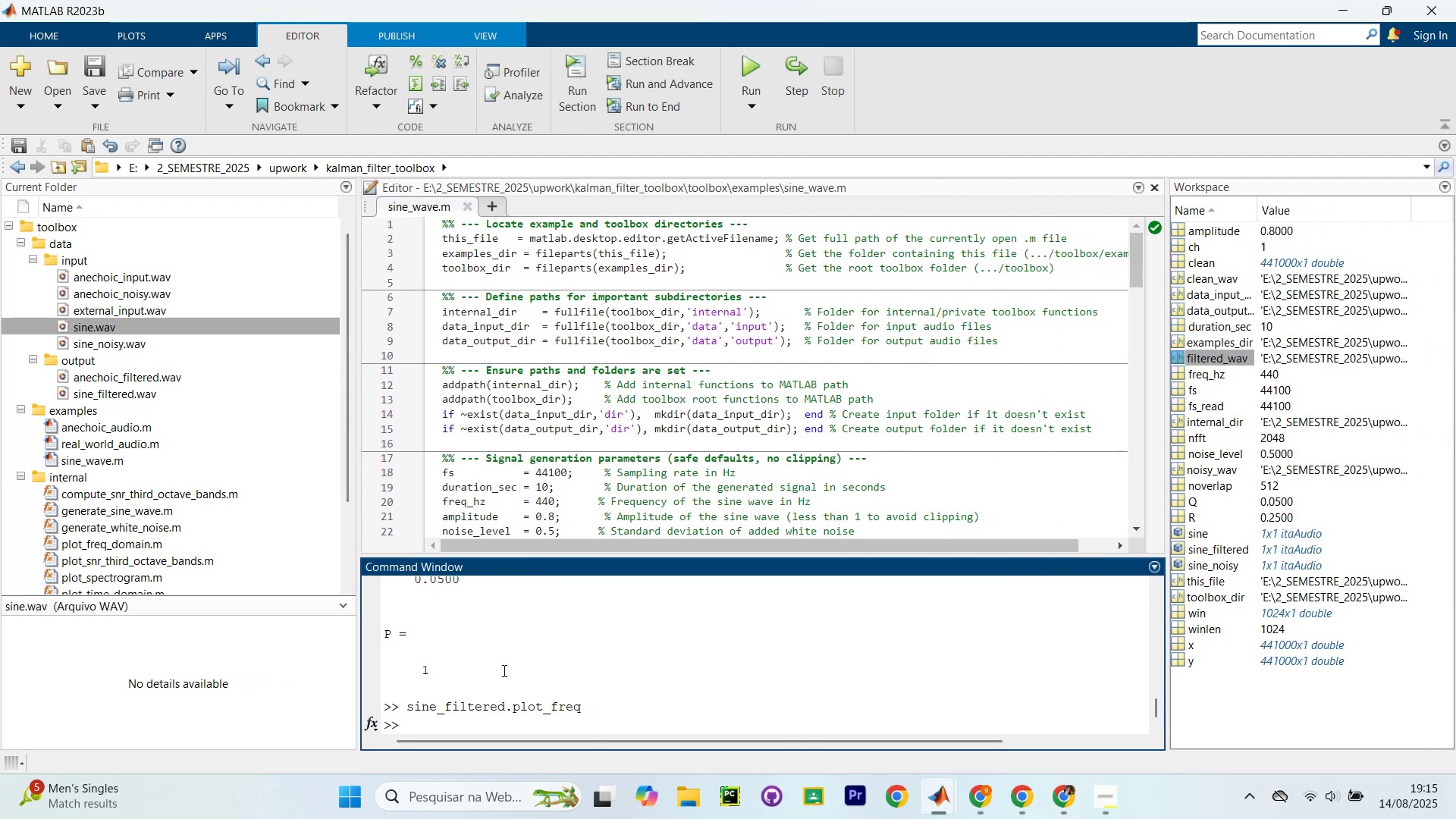 
type(clea)
key(Backspace)
key(Backspace)
key(Backspace)
key(Backspace)
key(Backspace)
type(ccx)
 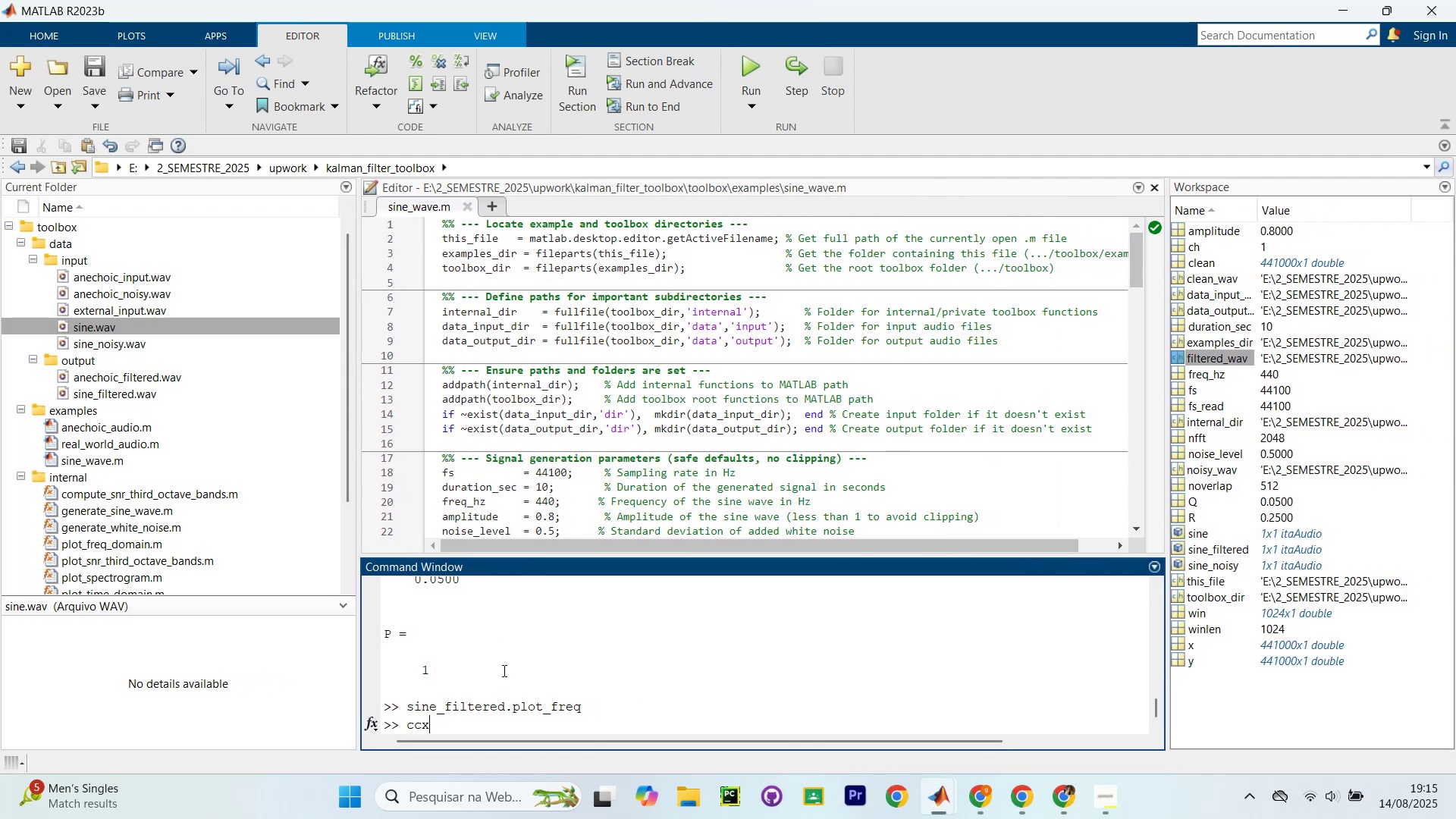 
key(Enter)
 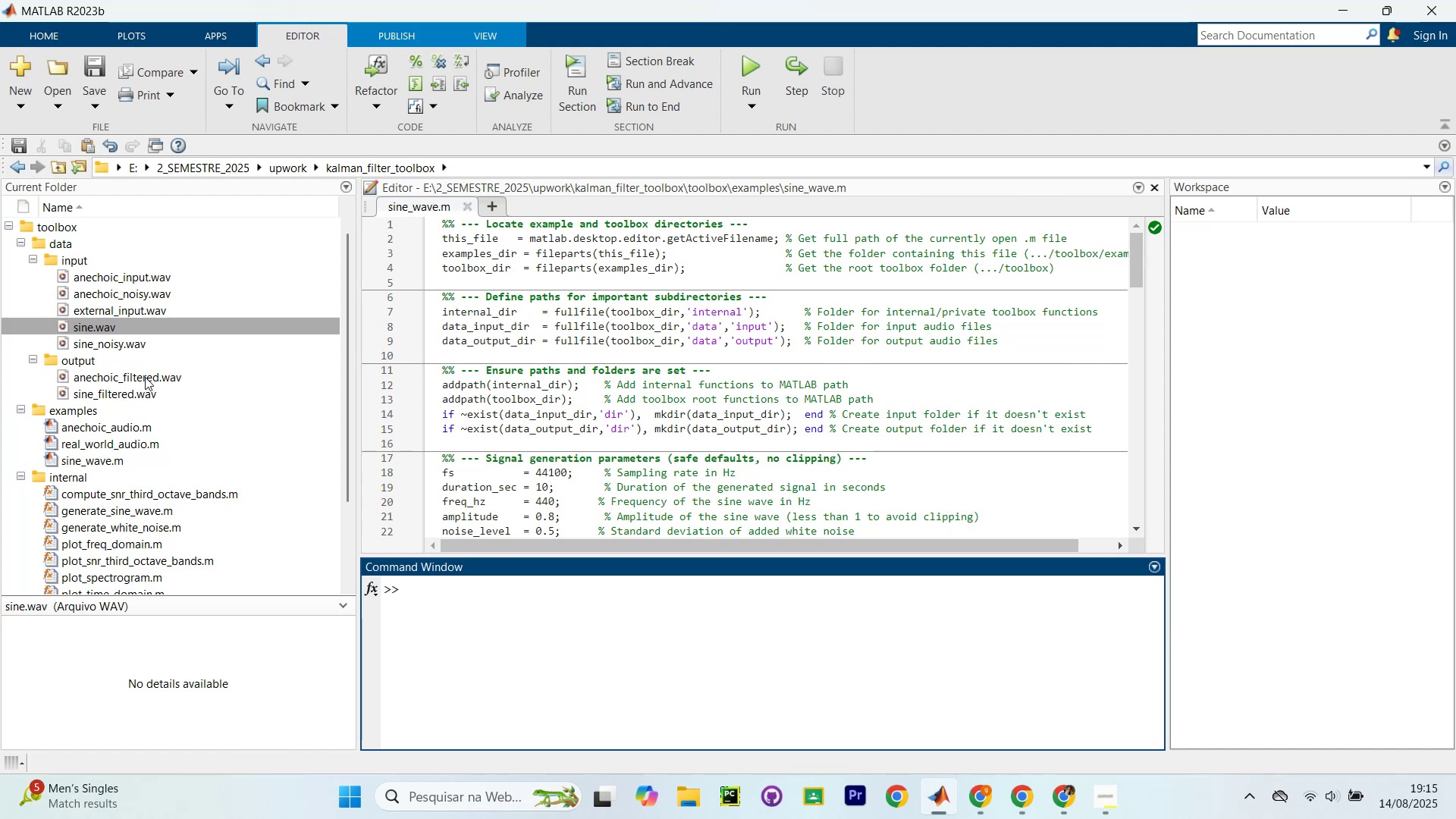 
wait(7.32)
 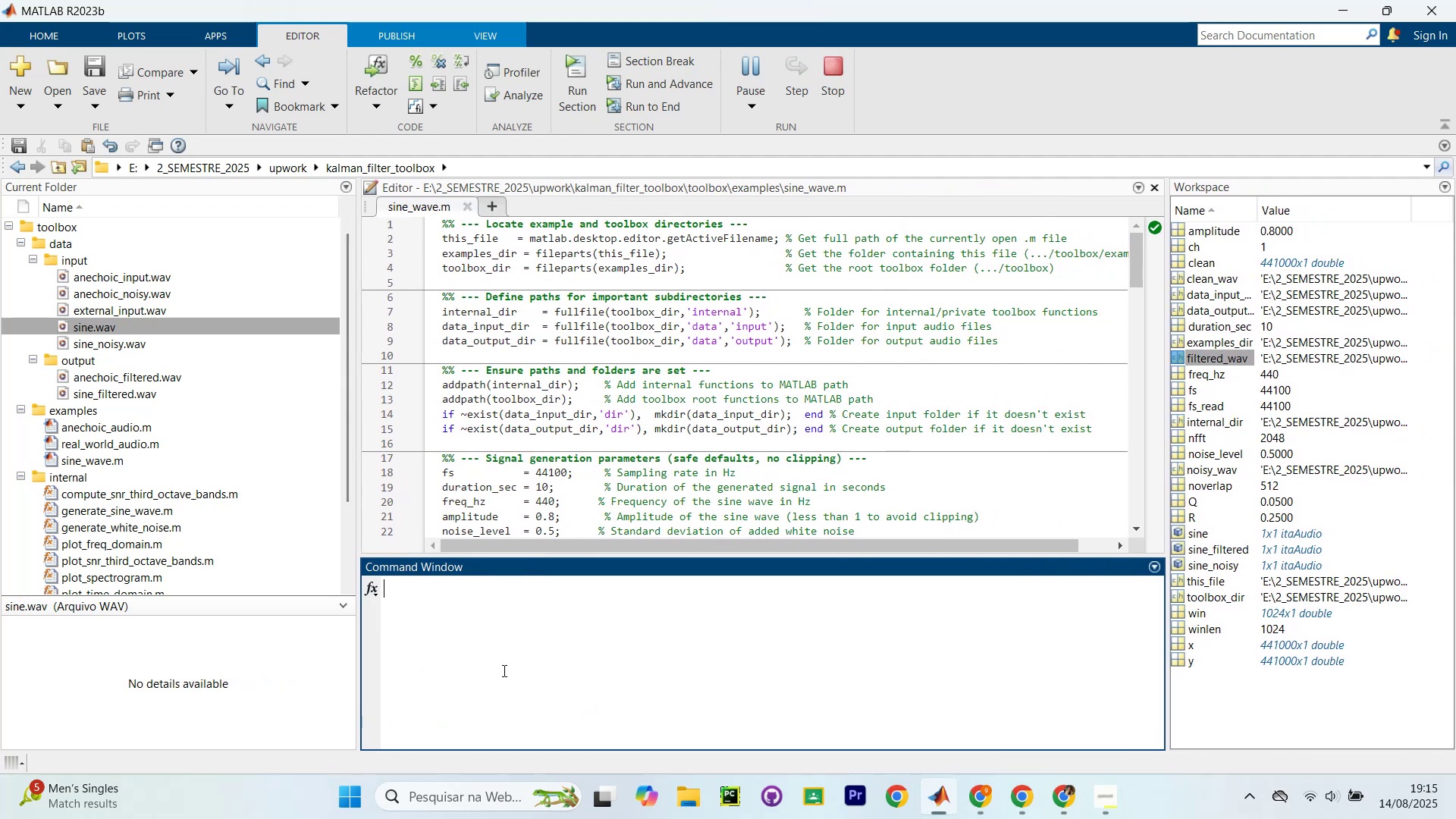 
left_click([111, 431])
 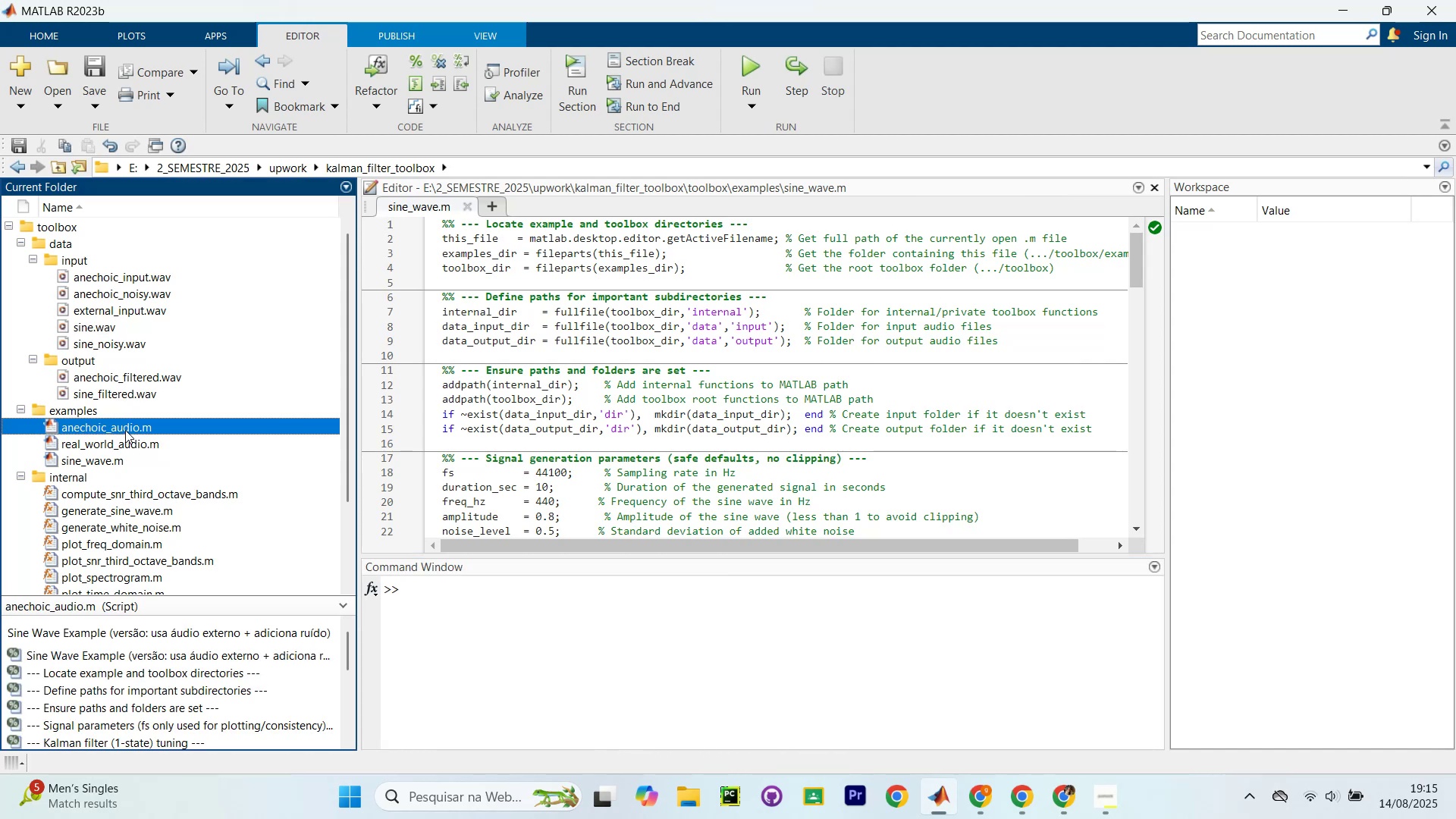 
double_click([129, 428])
 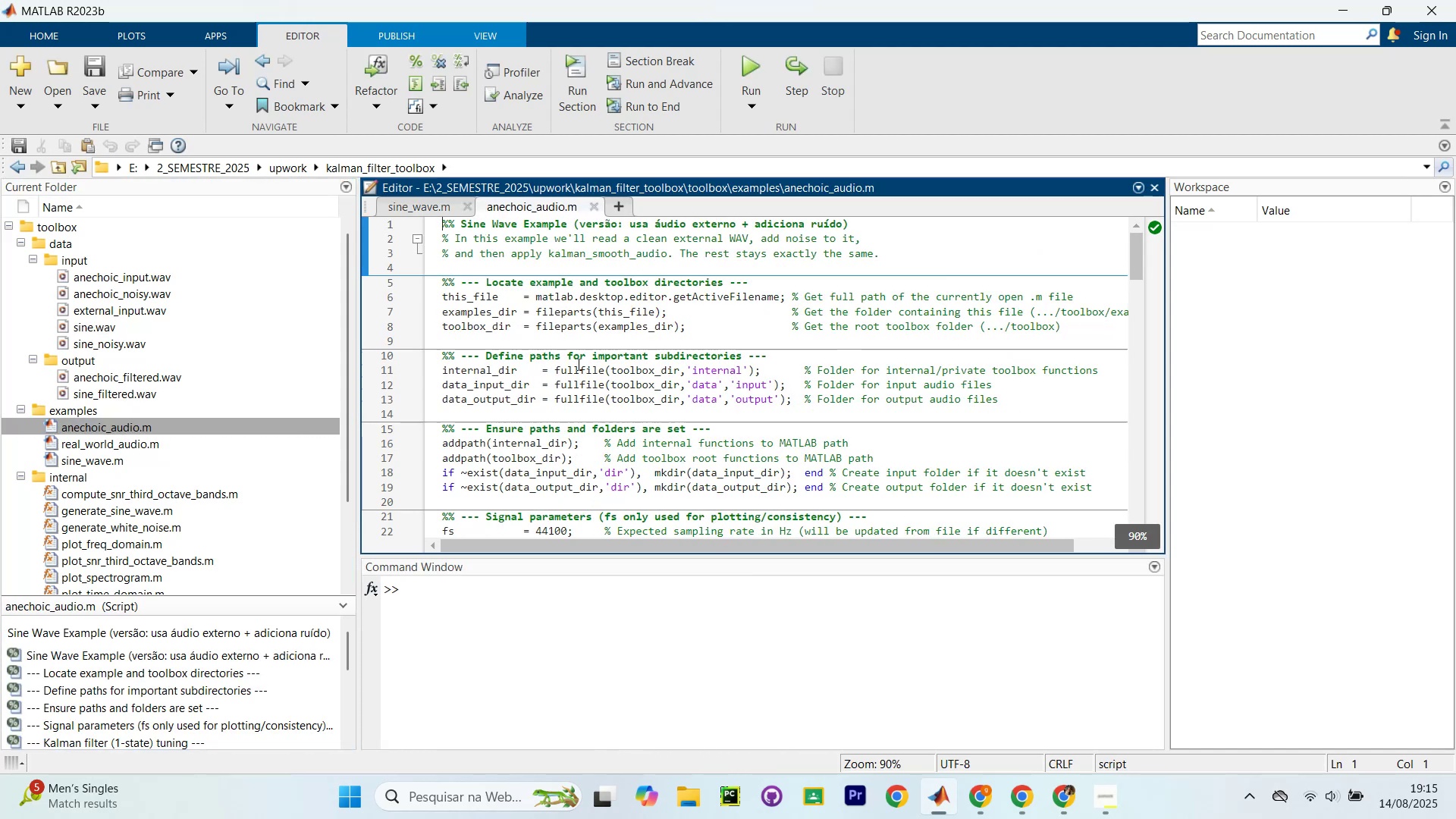 
left_click([554, 265])
 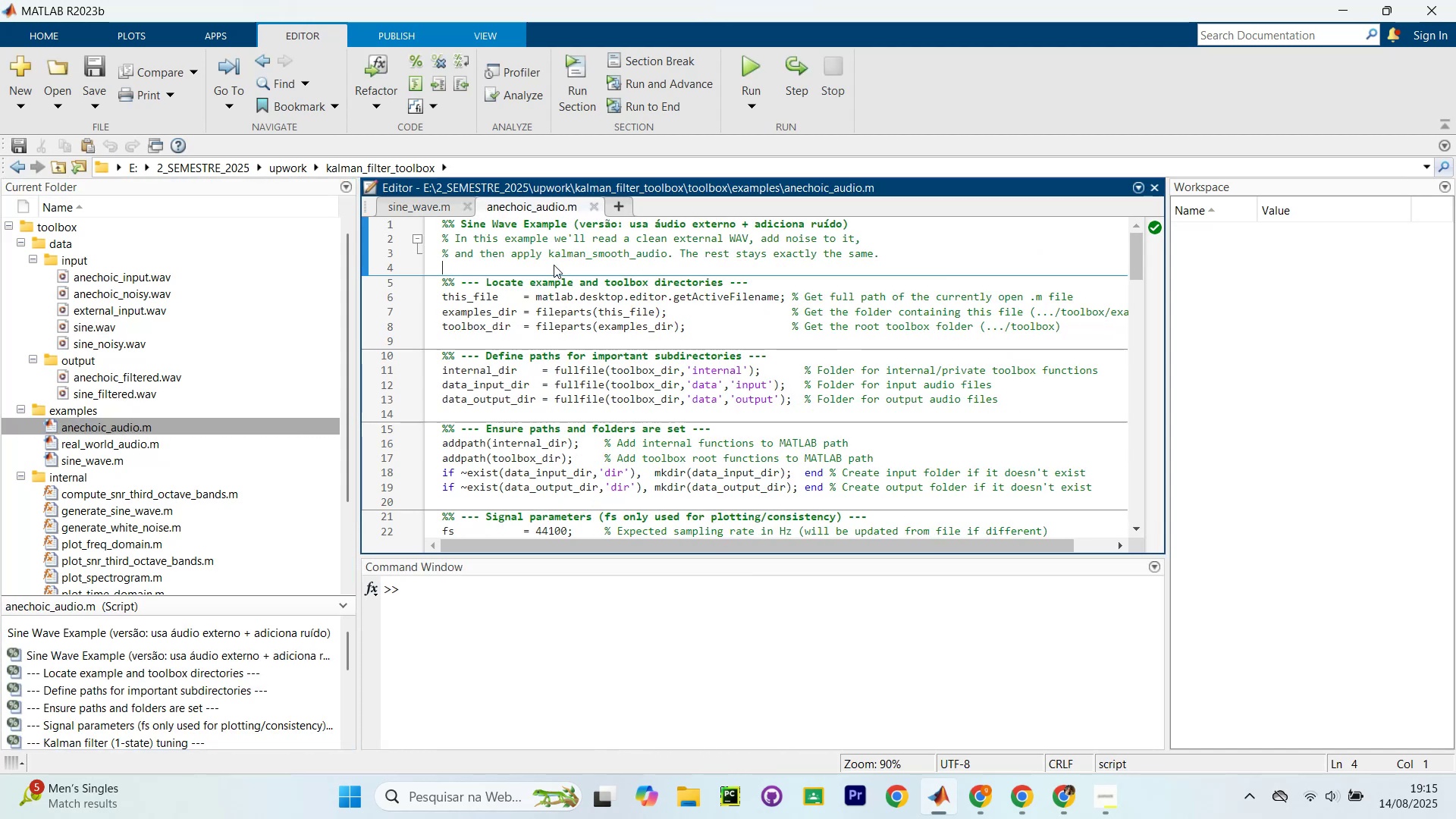 
key(Control+Shift+Enter)
 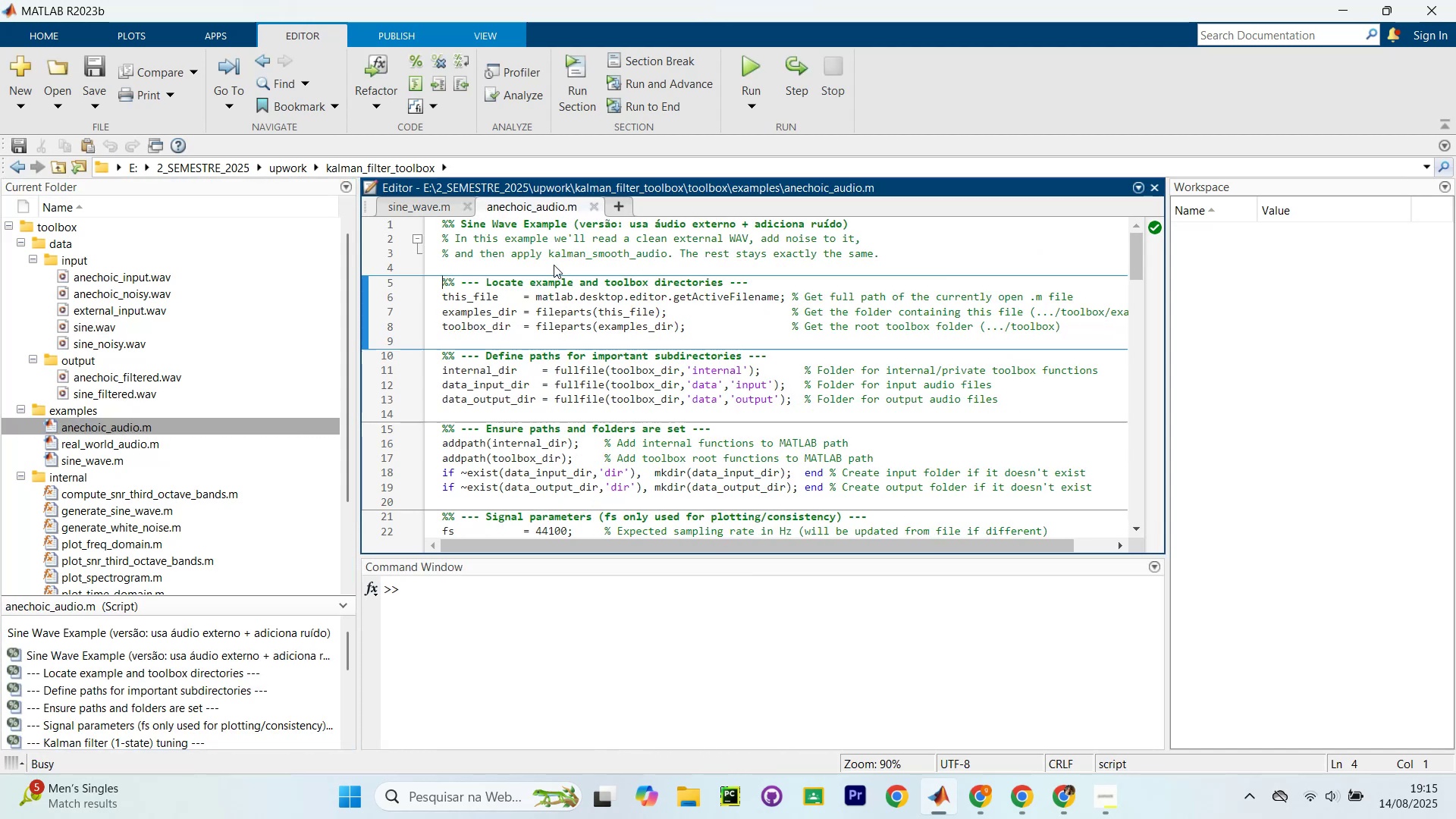 
key(Control+Shift+Enter)
 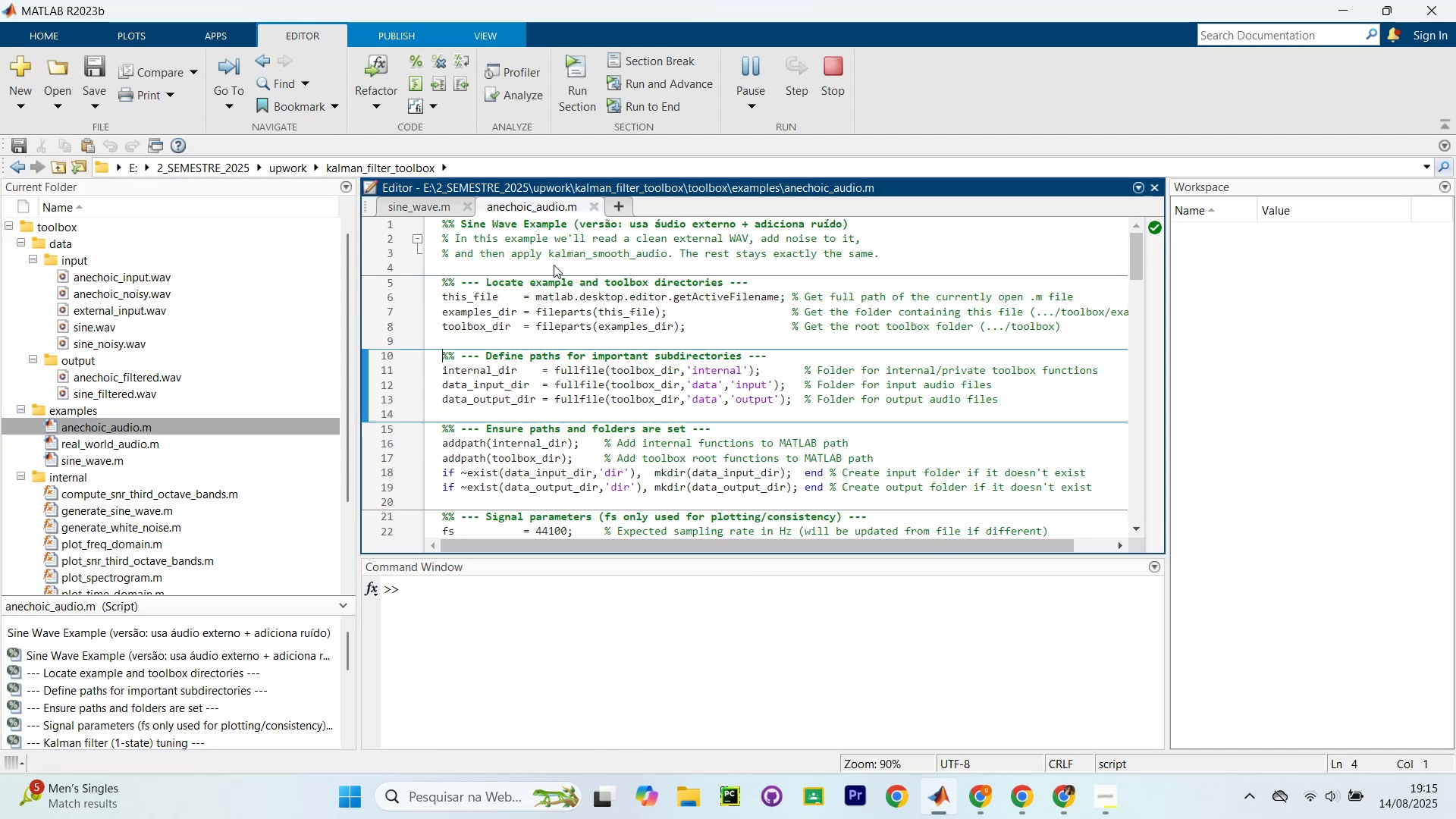 
key(Control+Shift+Enter)
 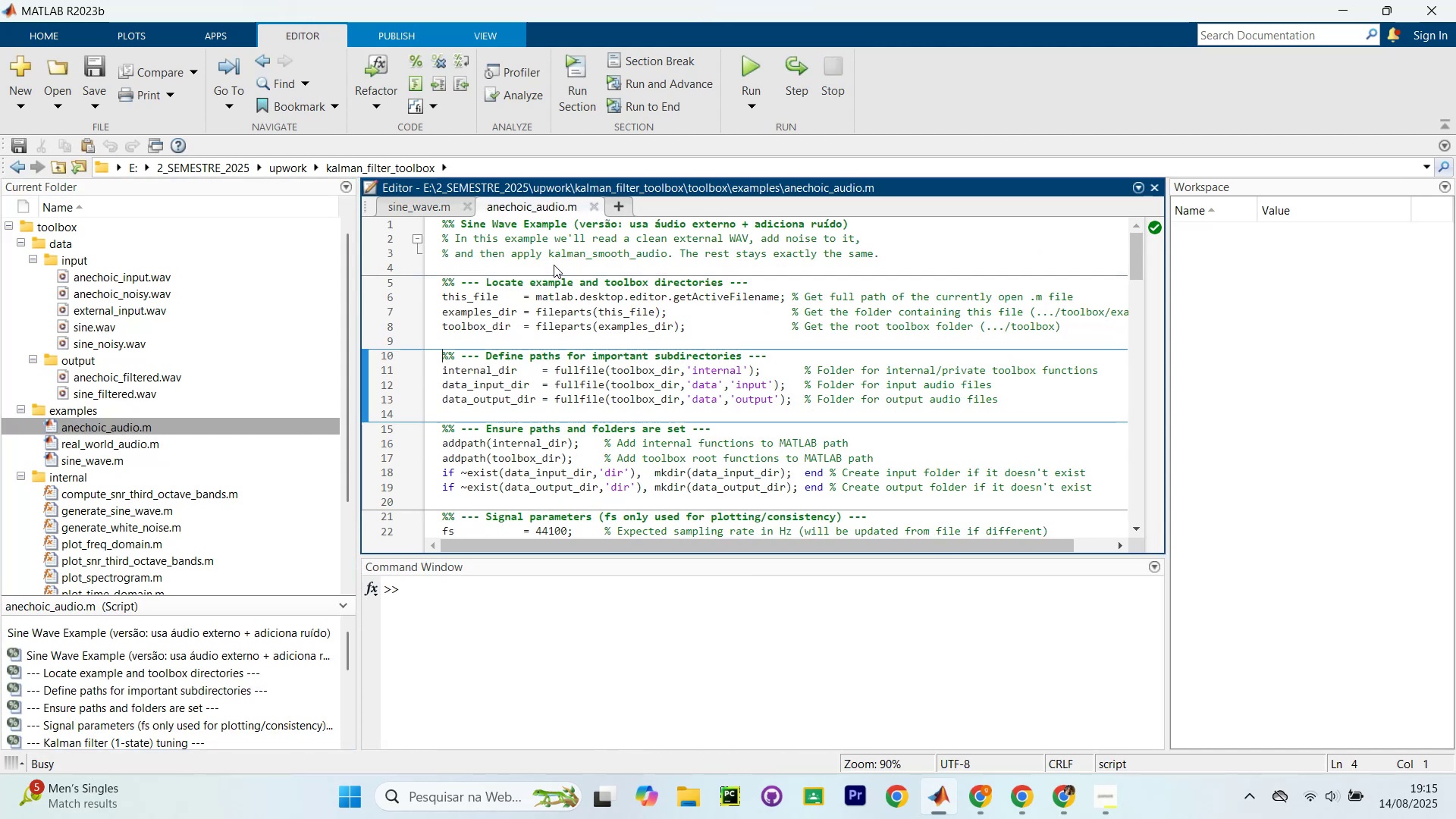 
key(Control+Shift+Enter)
 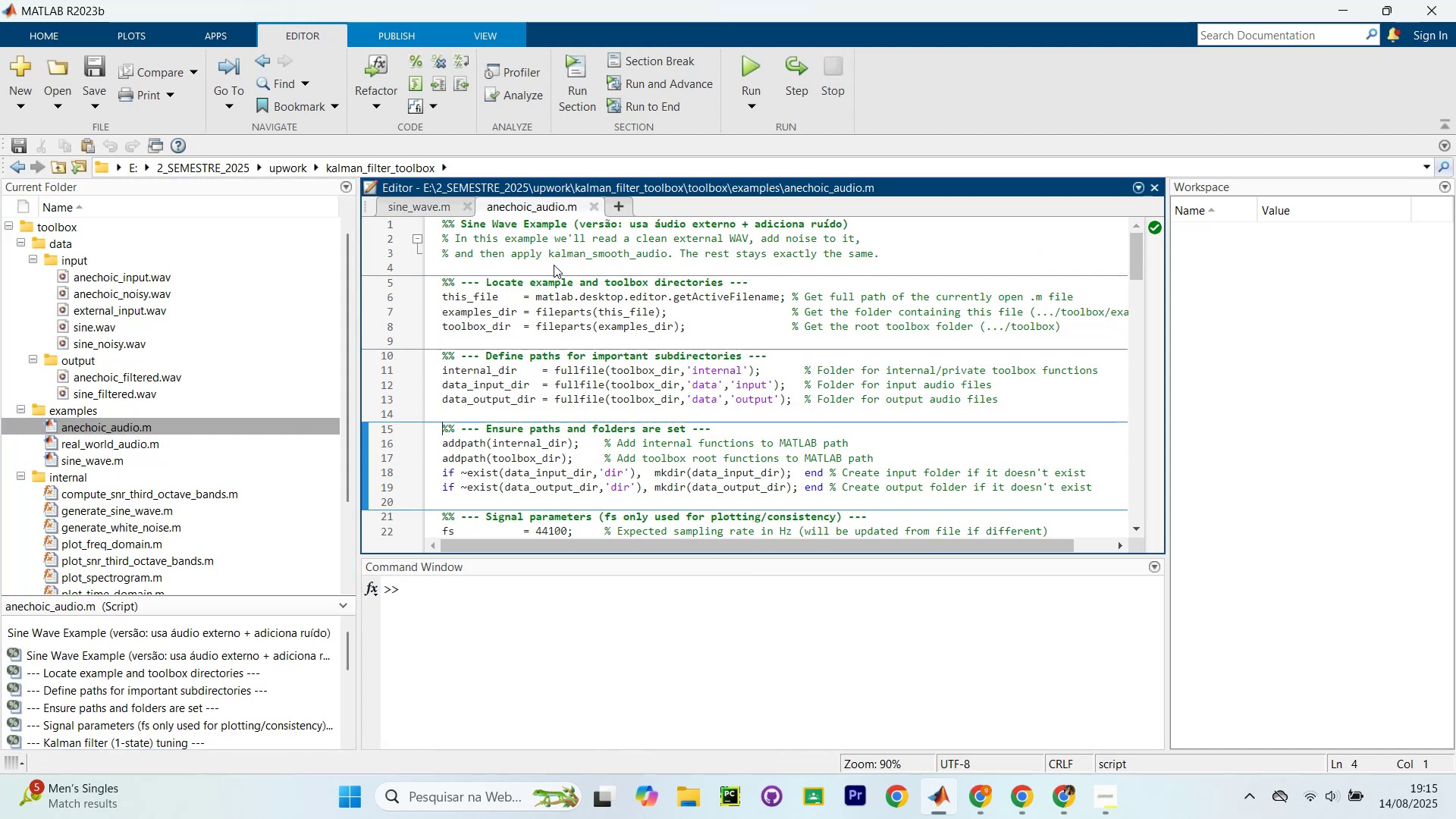 
key(Control+Shift+Enter)
 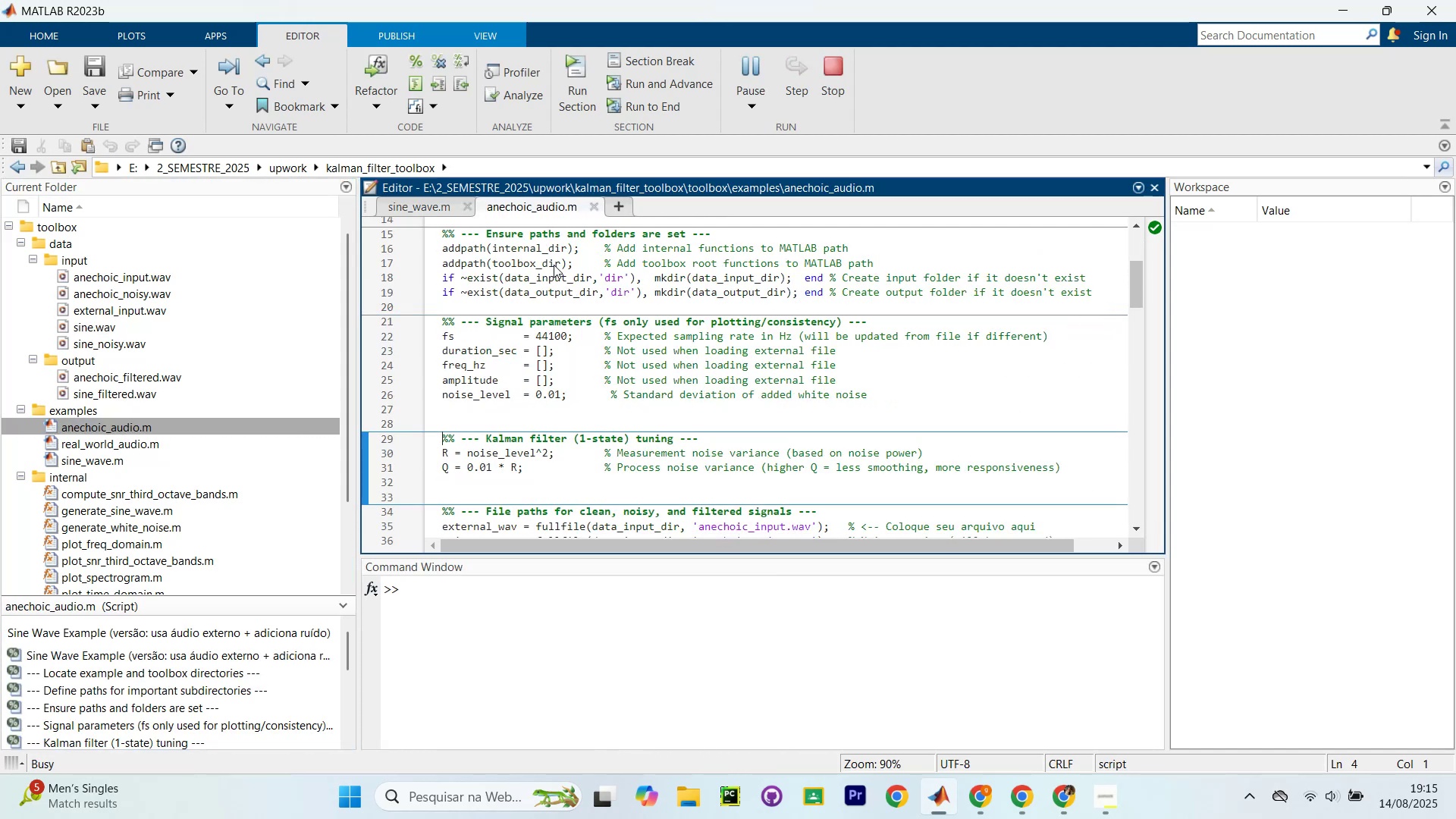 
key(Control+Shift+Enter)
 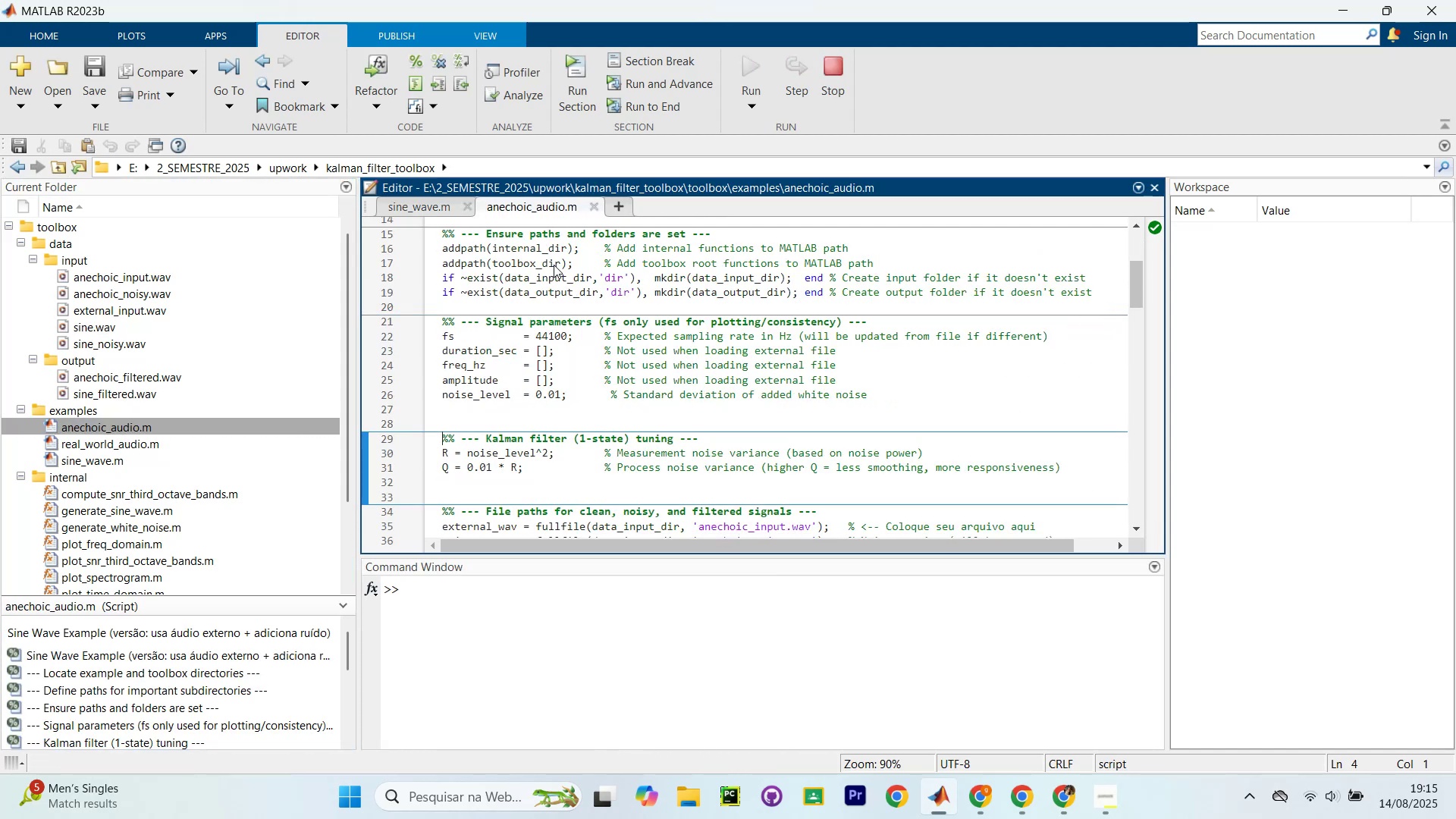 
key(Control+Shift+Enter)
 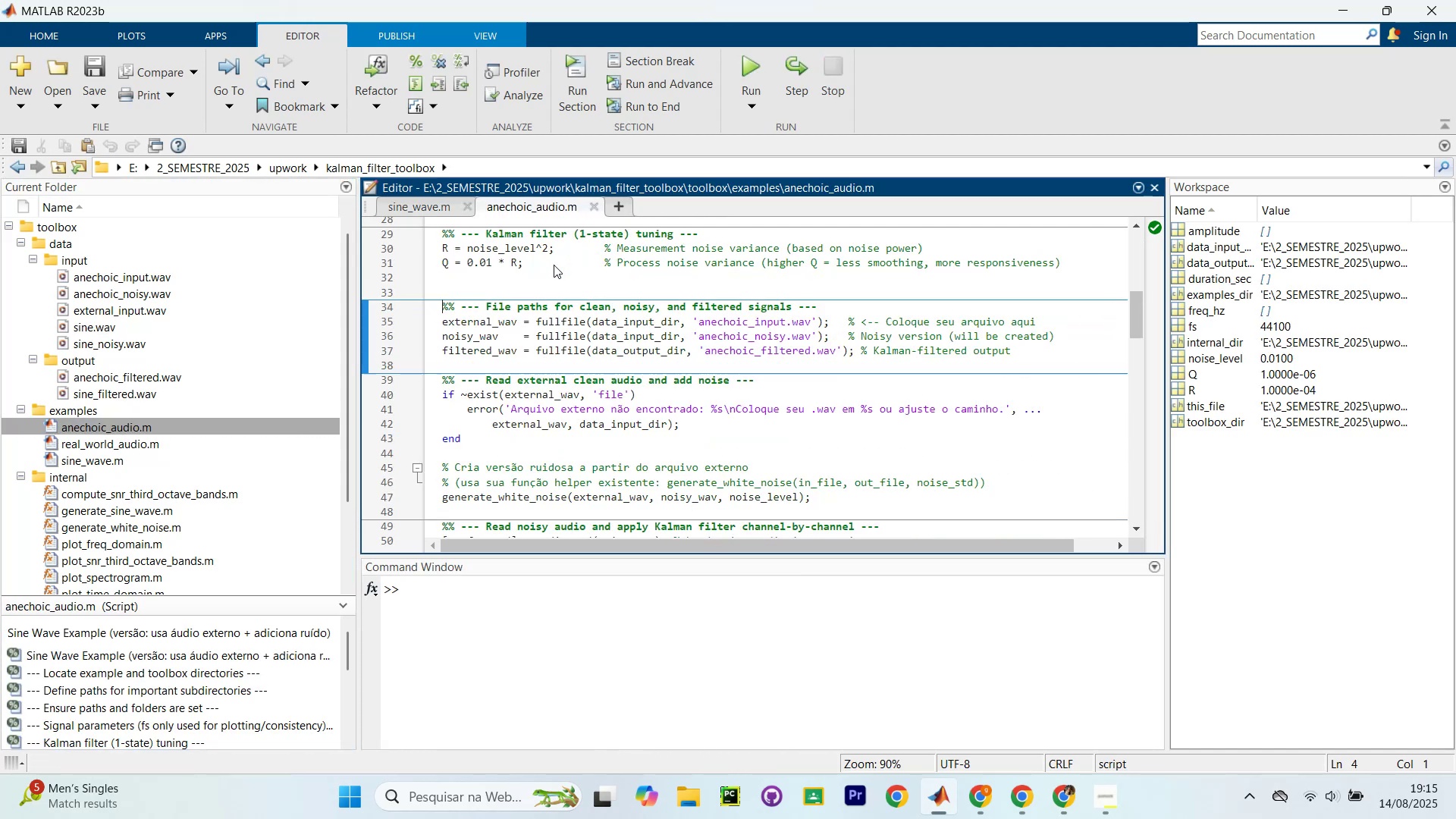 
key(Control+Shift+Enter)
 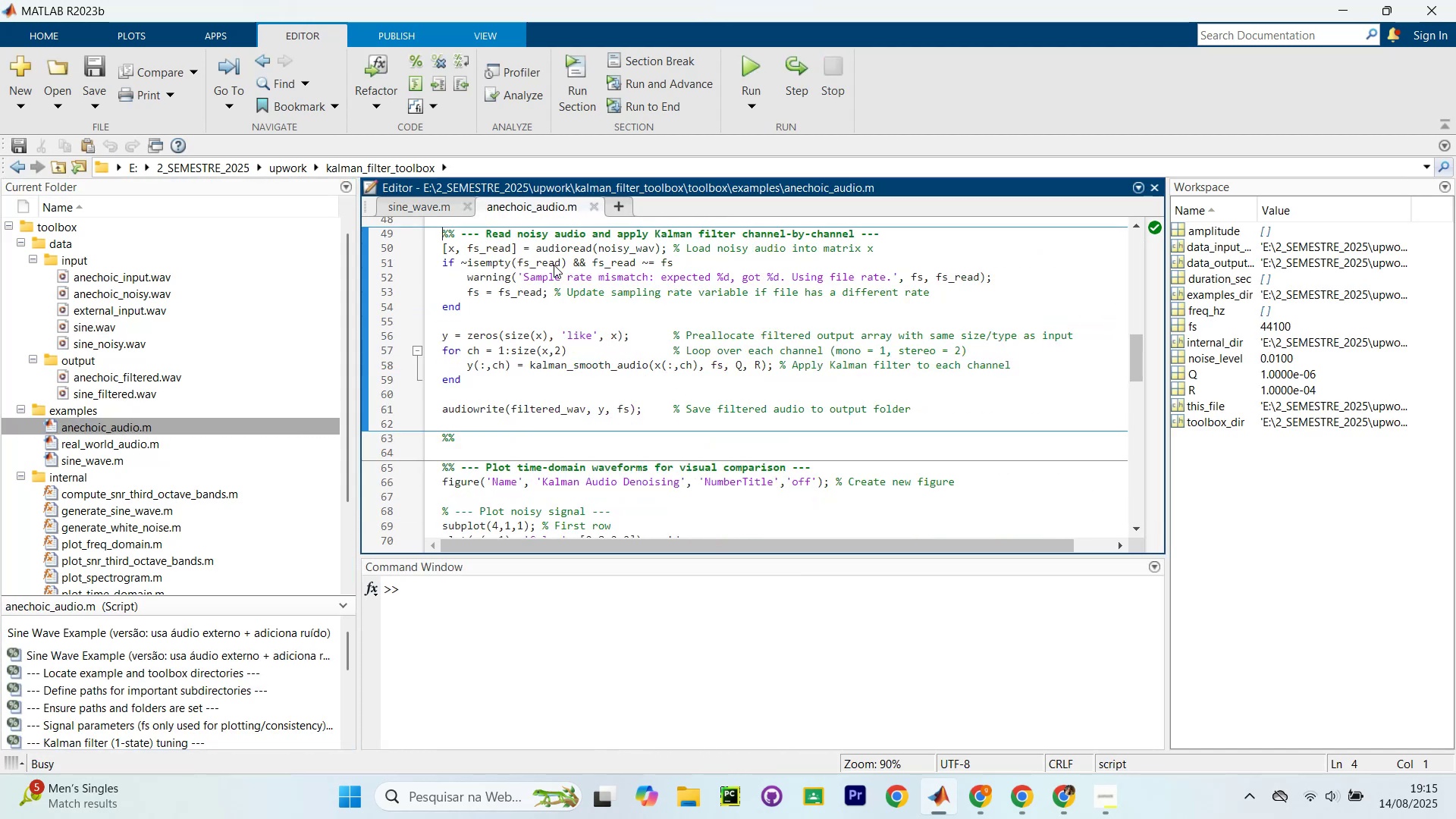 
key(Control+Shift+Enter)
 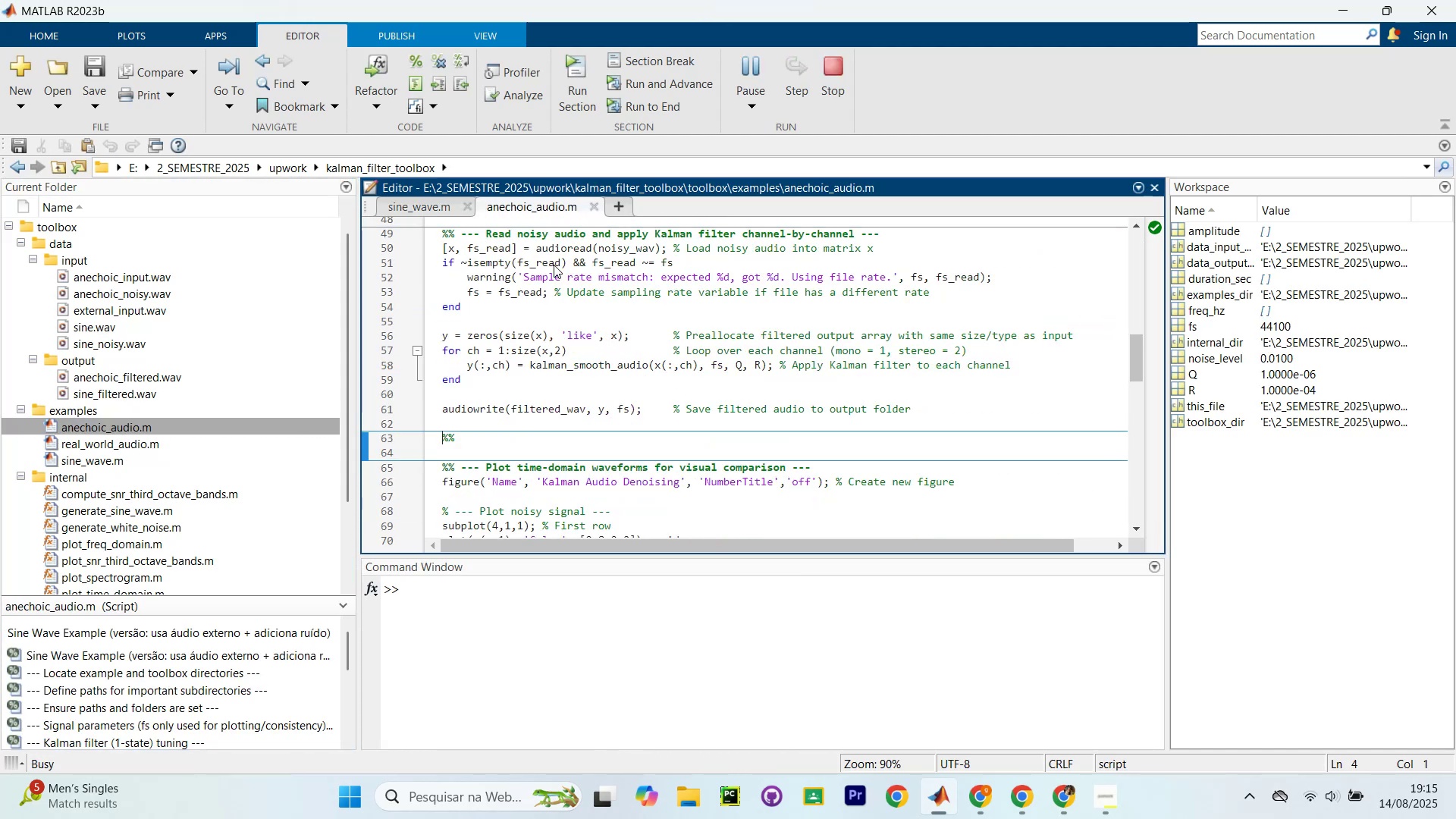 
key(Control+Shift+Enter)
 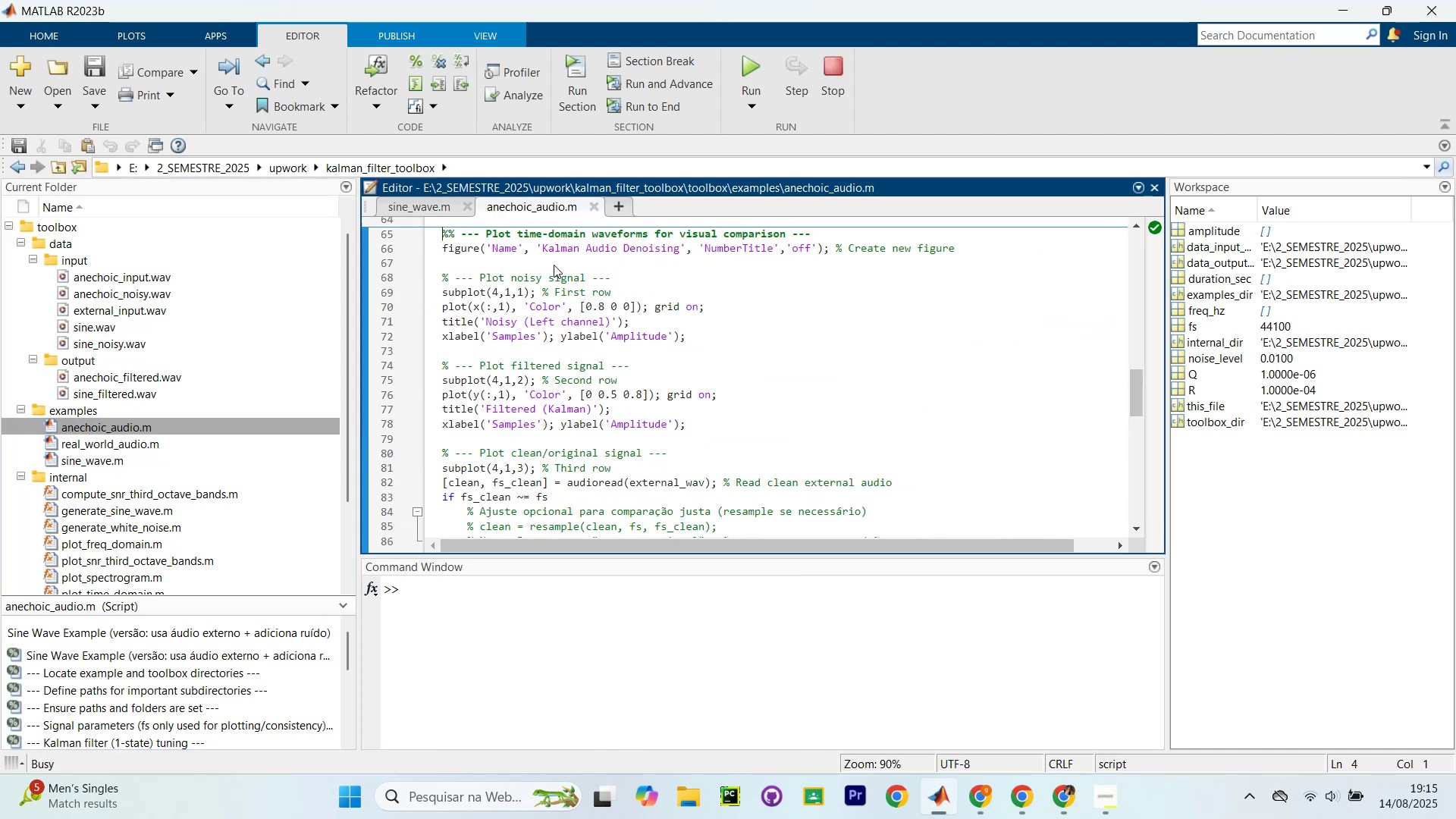 
key(Control+Shift+Enter)
 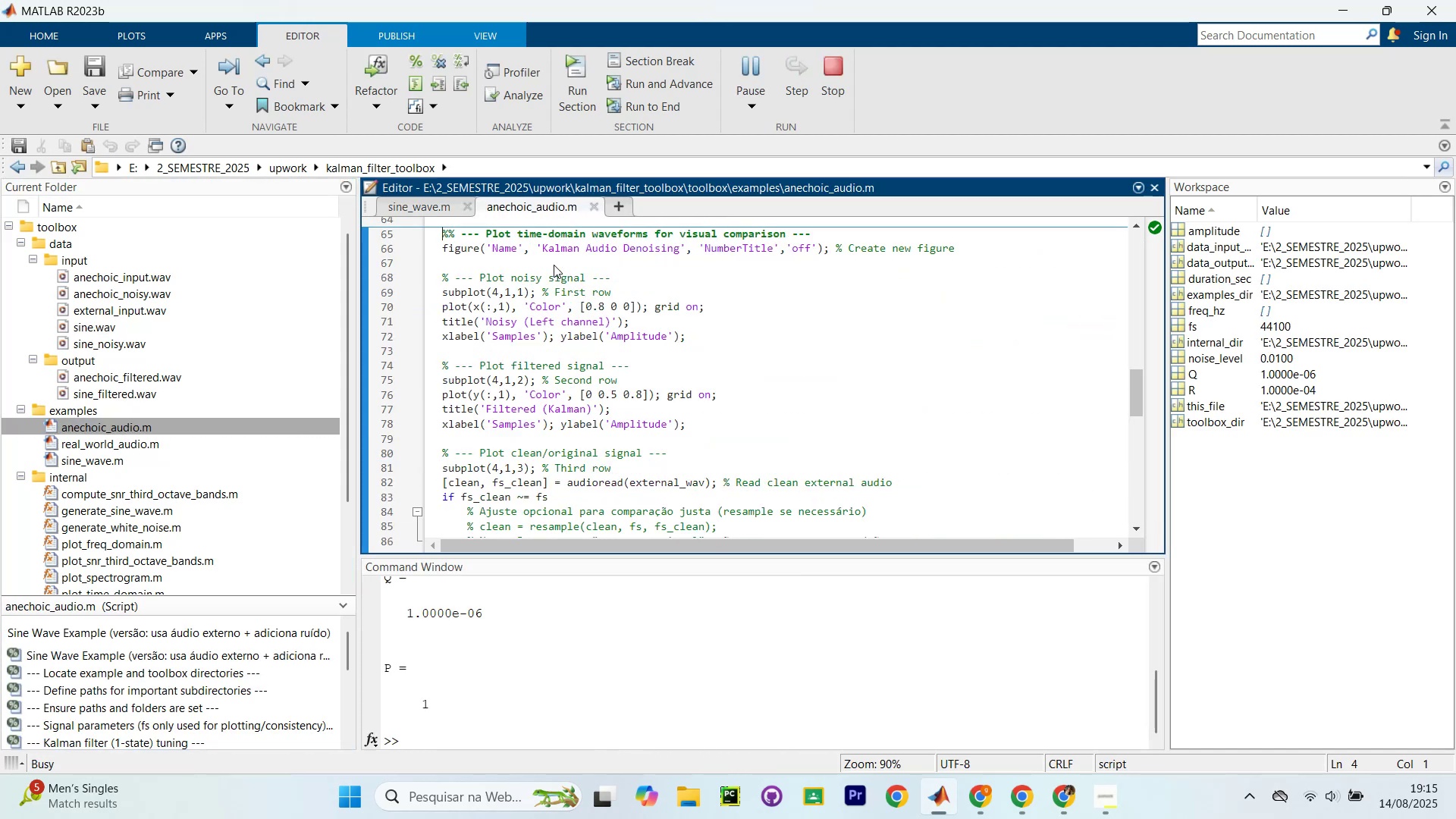 
key(Control+Shift+Enter)
 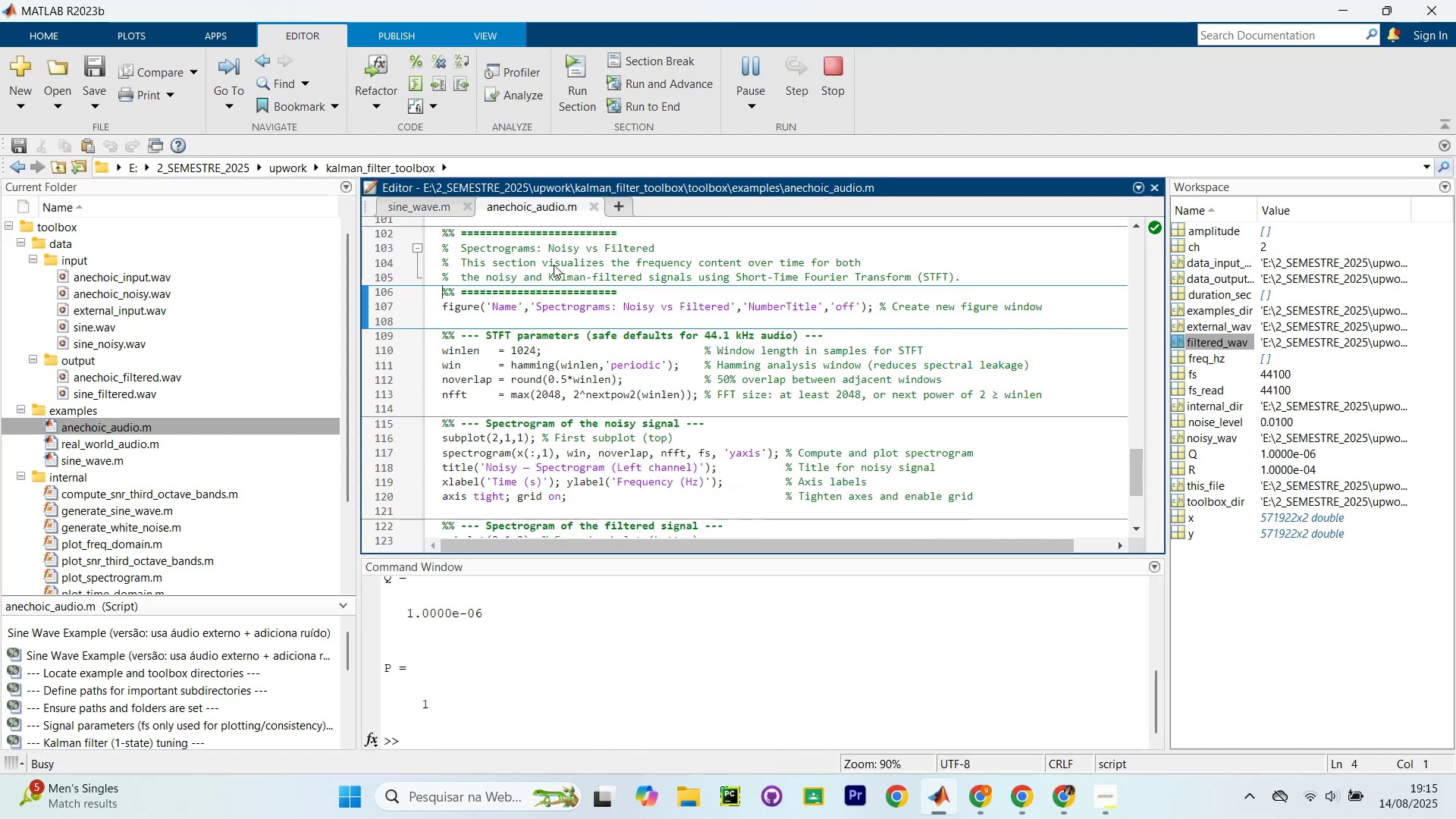 
key(Control+Shift+Enter)
 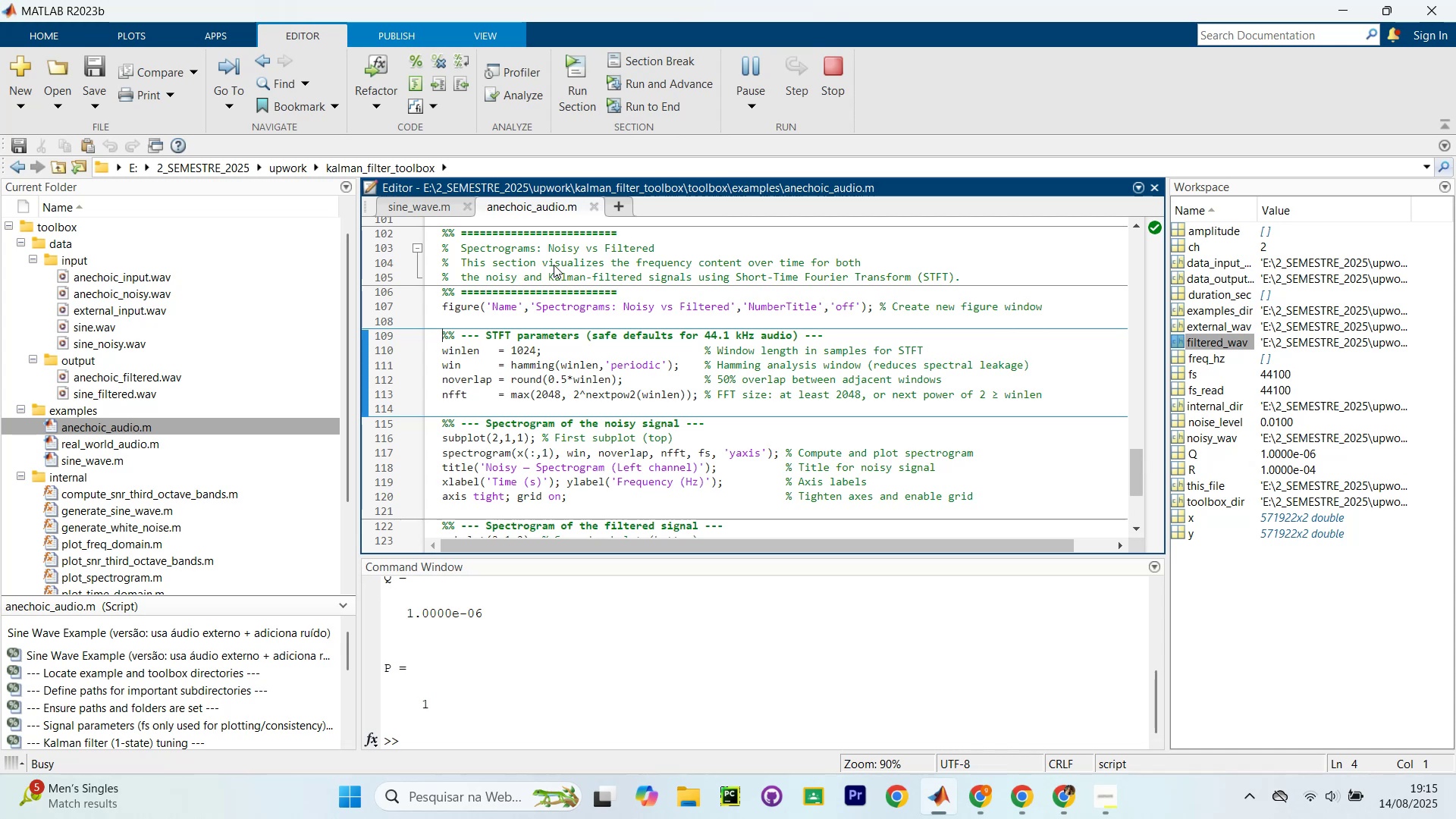 
key(Control+Shift+Enter)
 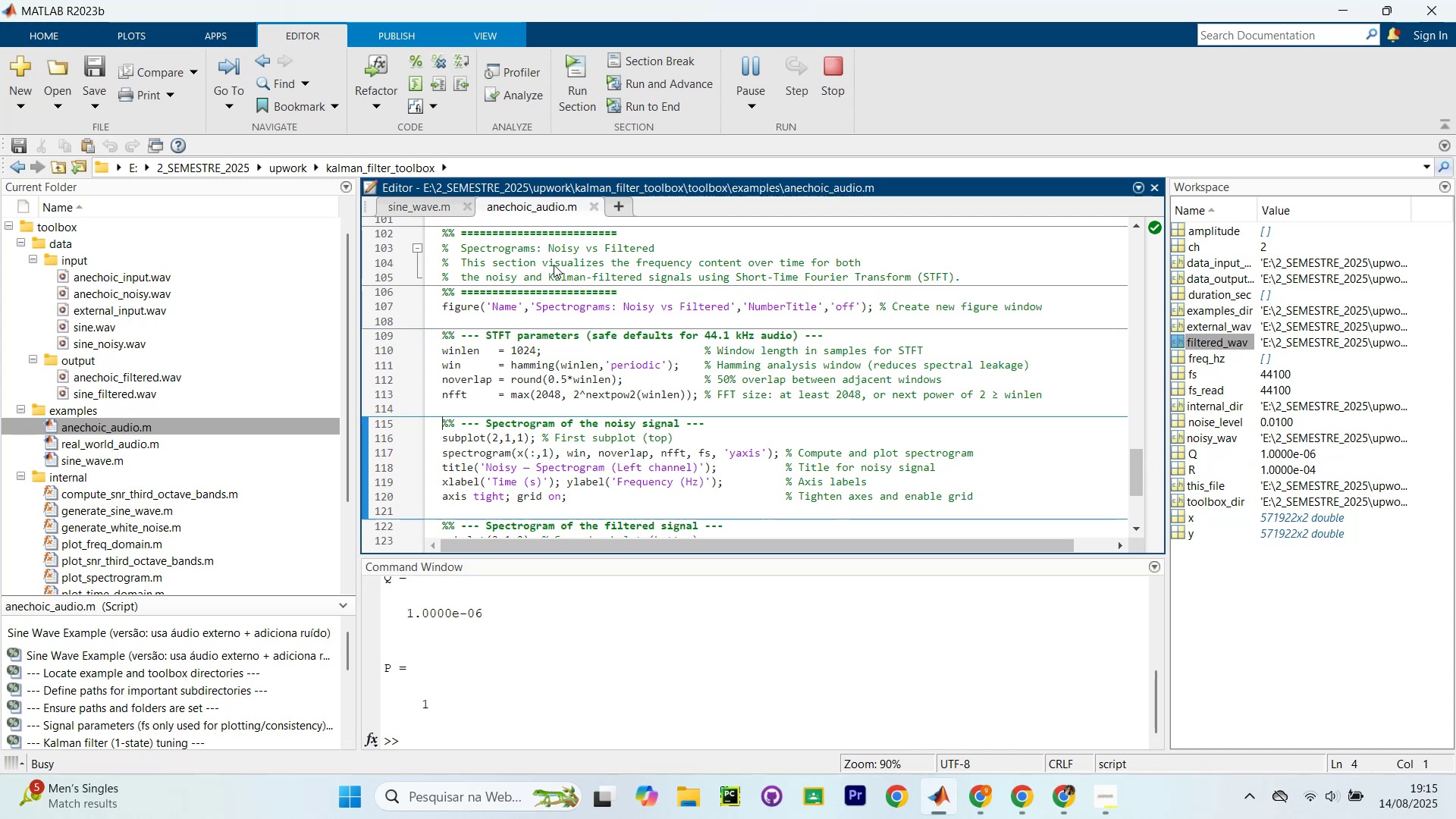 
key(Control+Shift+Enter)
 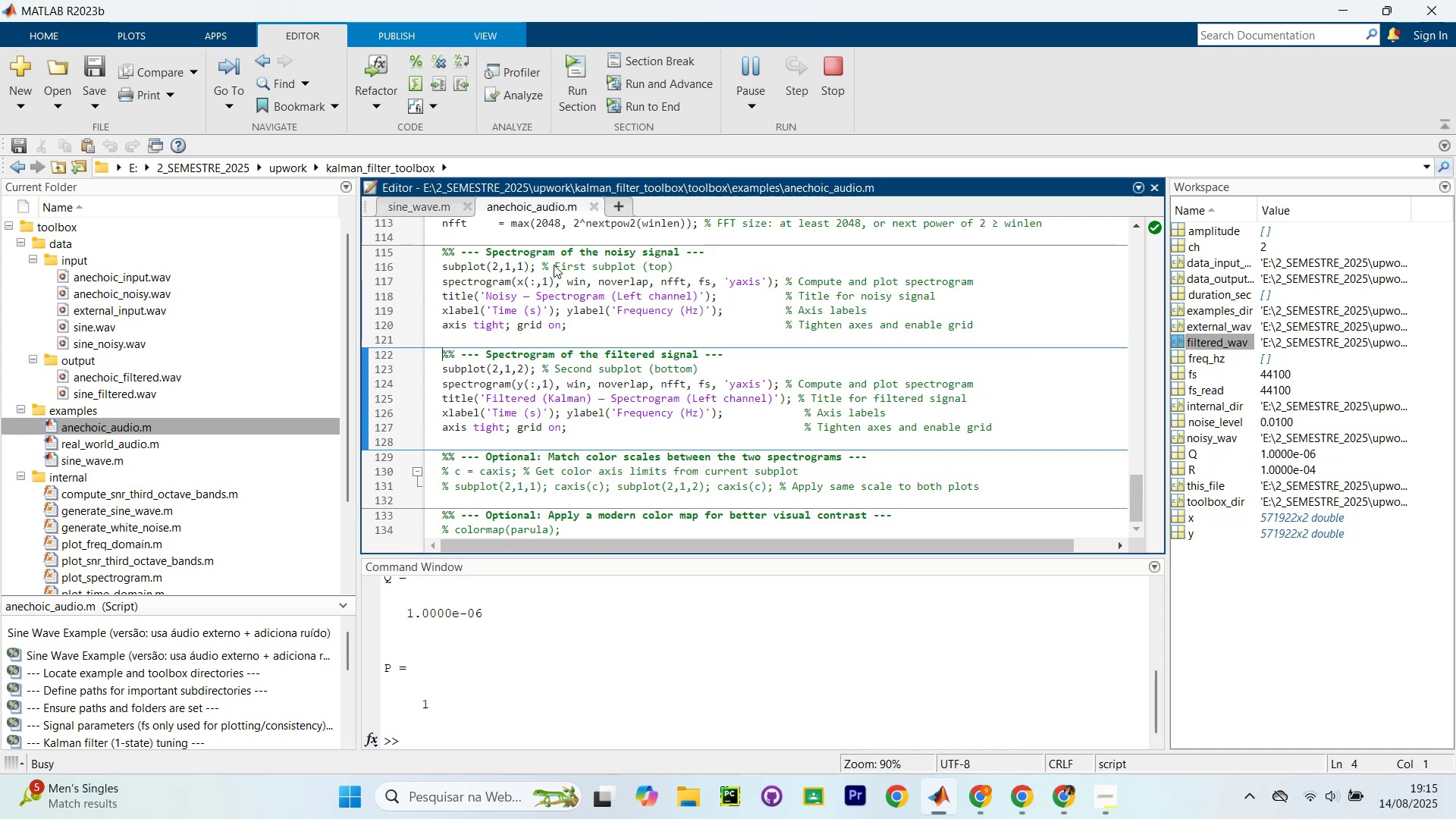 
key(Control+Shift+Enter)
 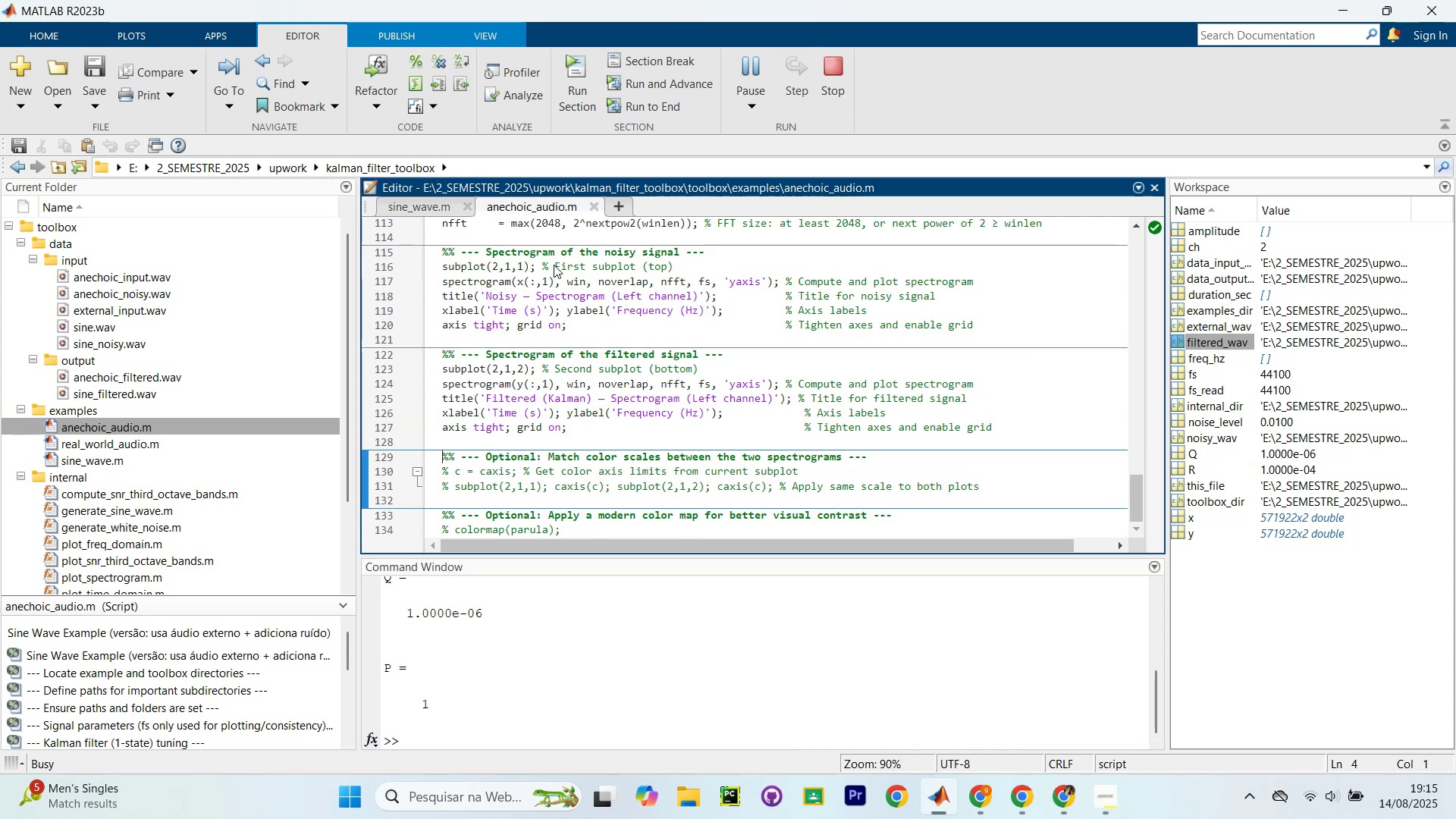 
key(Control+Shift+Enter)
 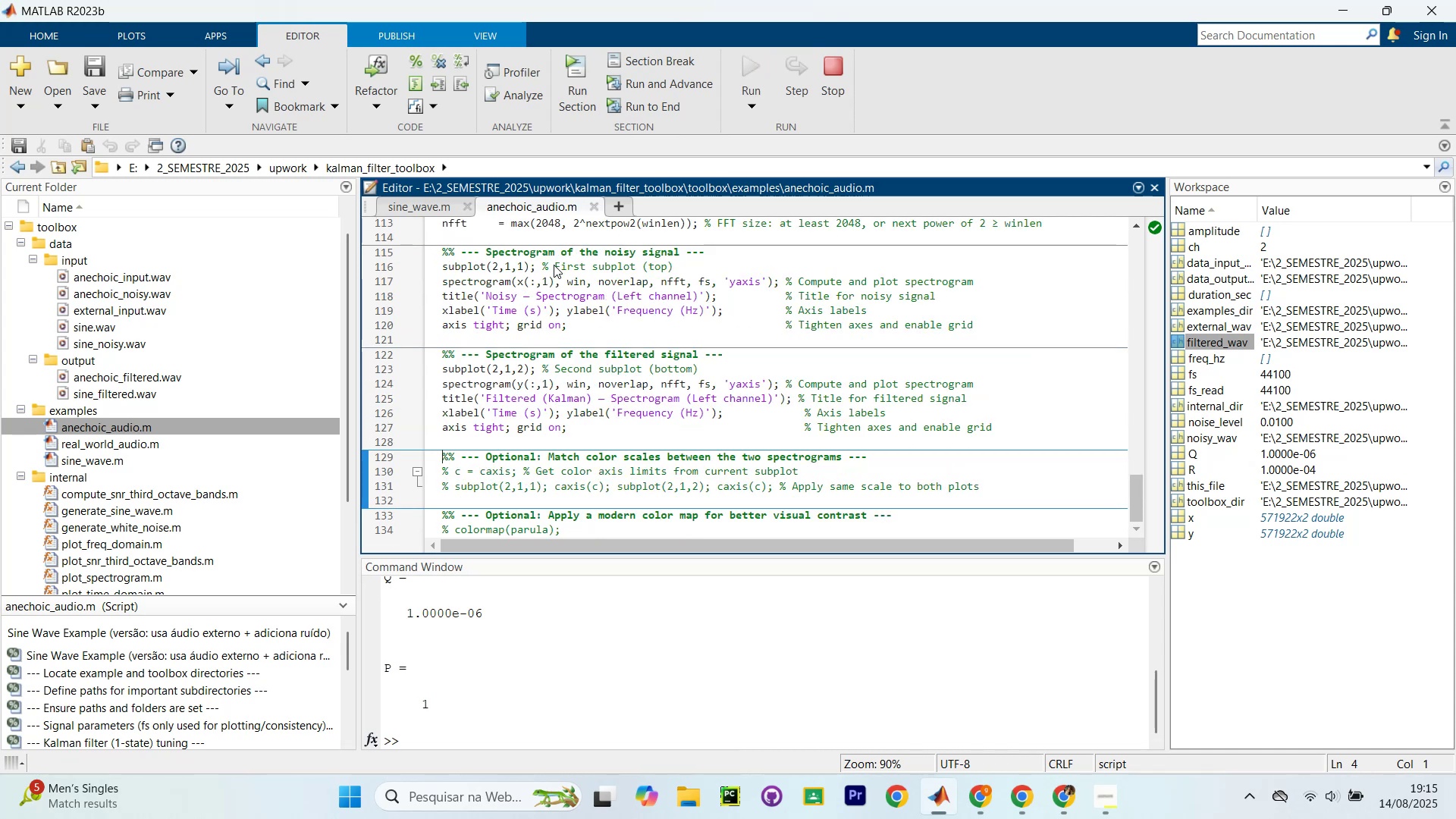 
key(Control+Shift+Enter)
 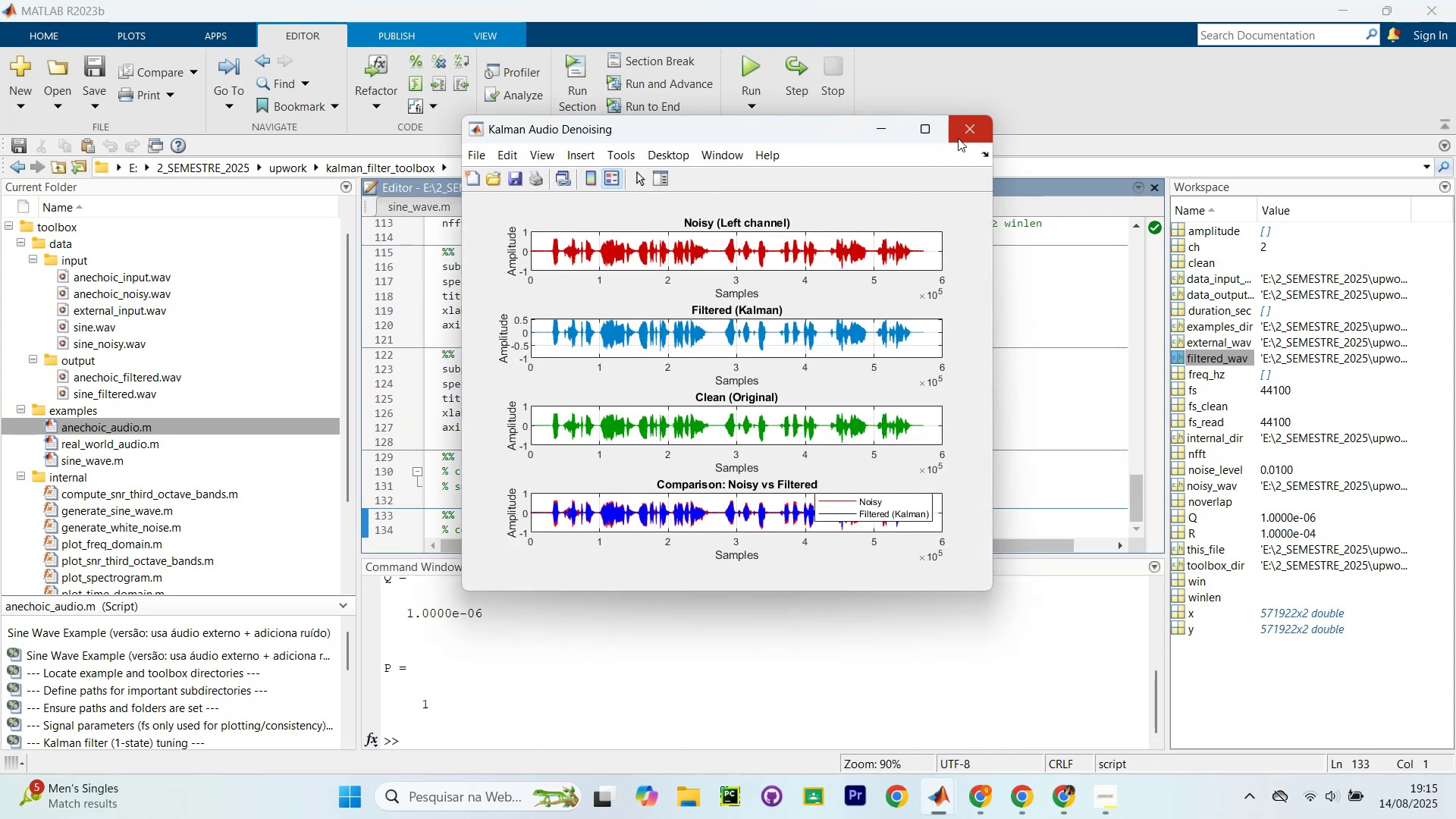 
double_click([958, 138])
 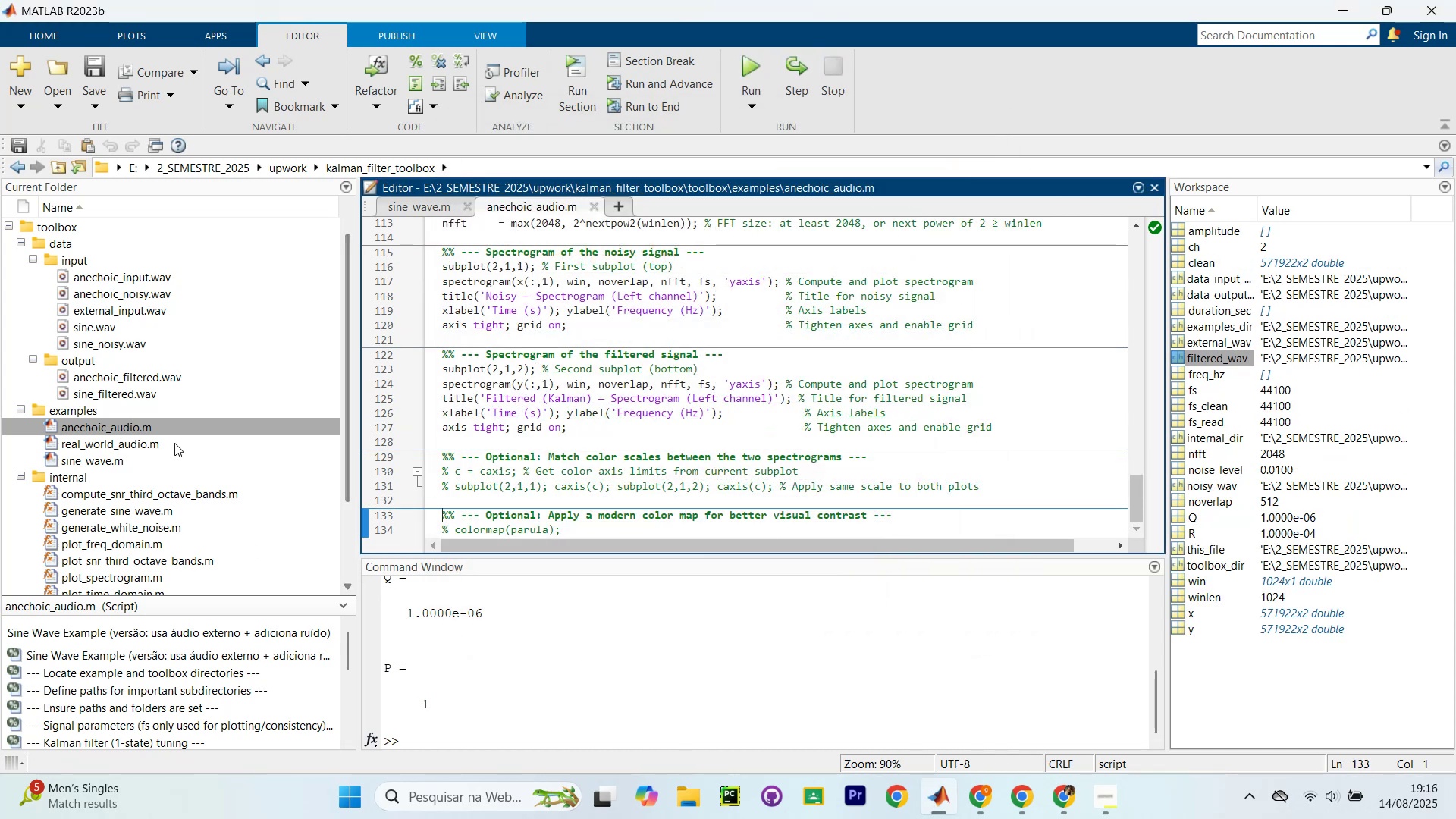 
scroll: coordinate [503, 378], scroll_direction: up, amount: 6.0
 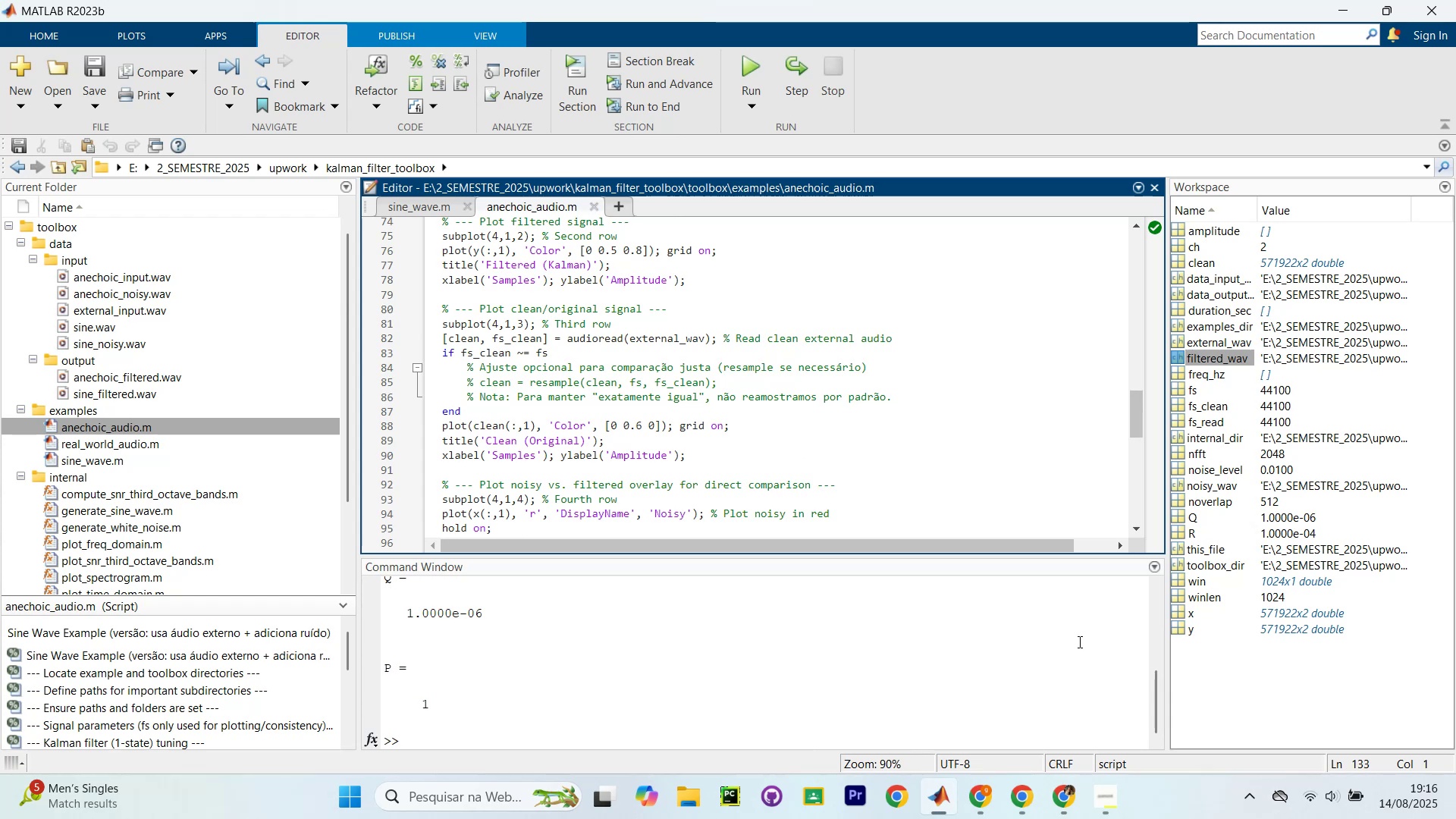 
scroll: coordinate [519, 394], scroll_direction: down, amount: 10.0
 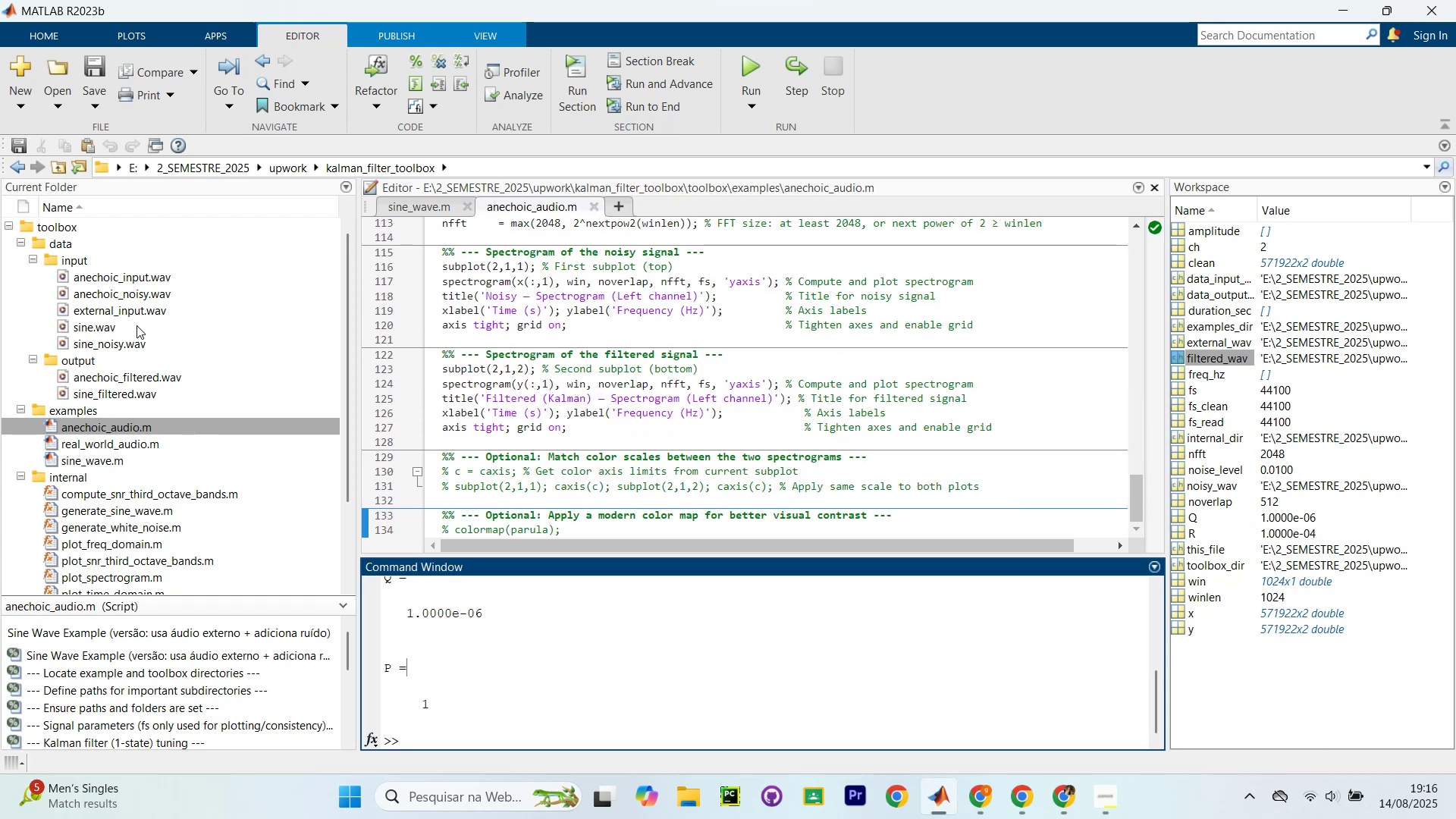 
wait(5.93)
 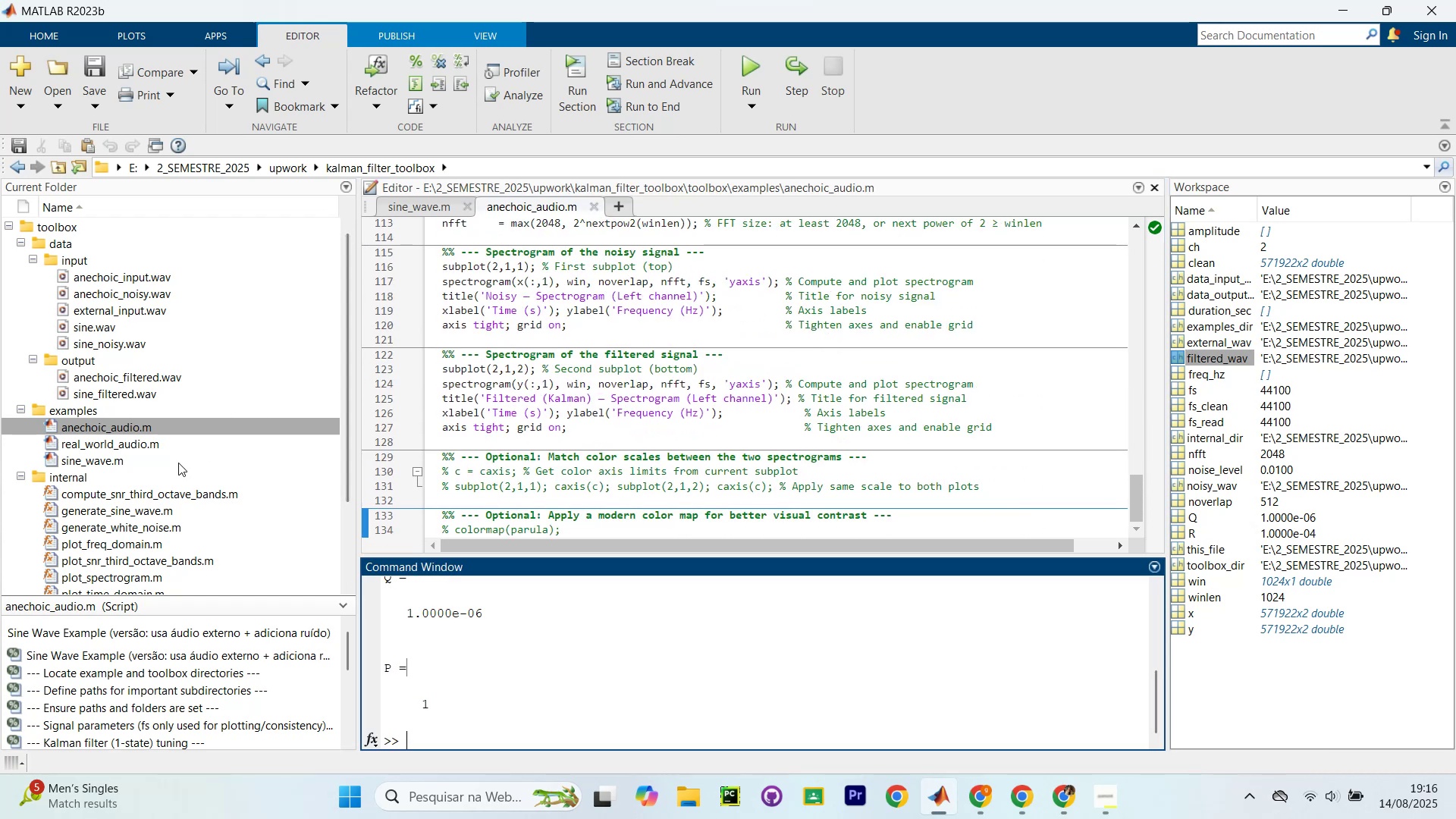 
left_click_drag(start_coordinate=[125, 377], to_coordinate=[498, 651])
 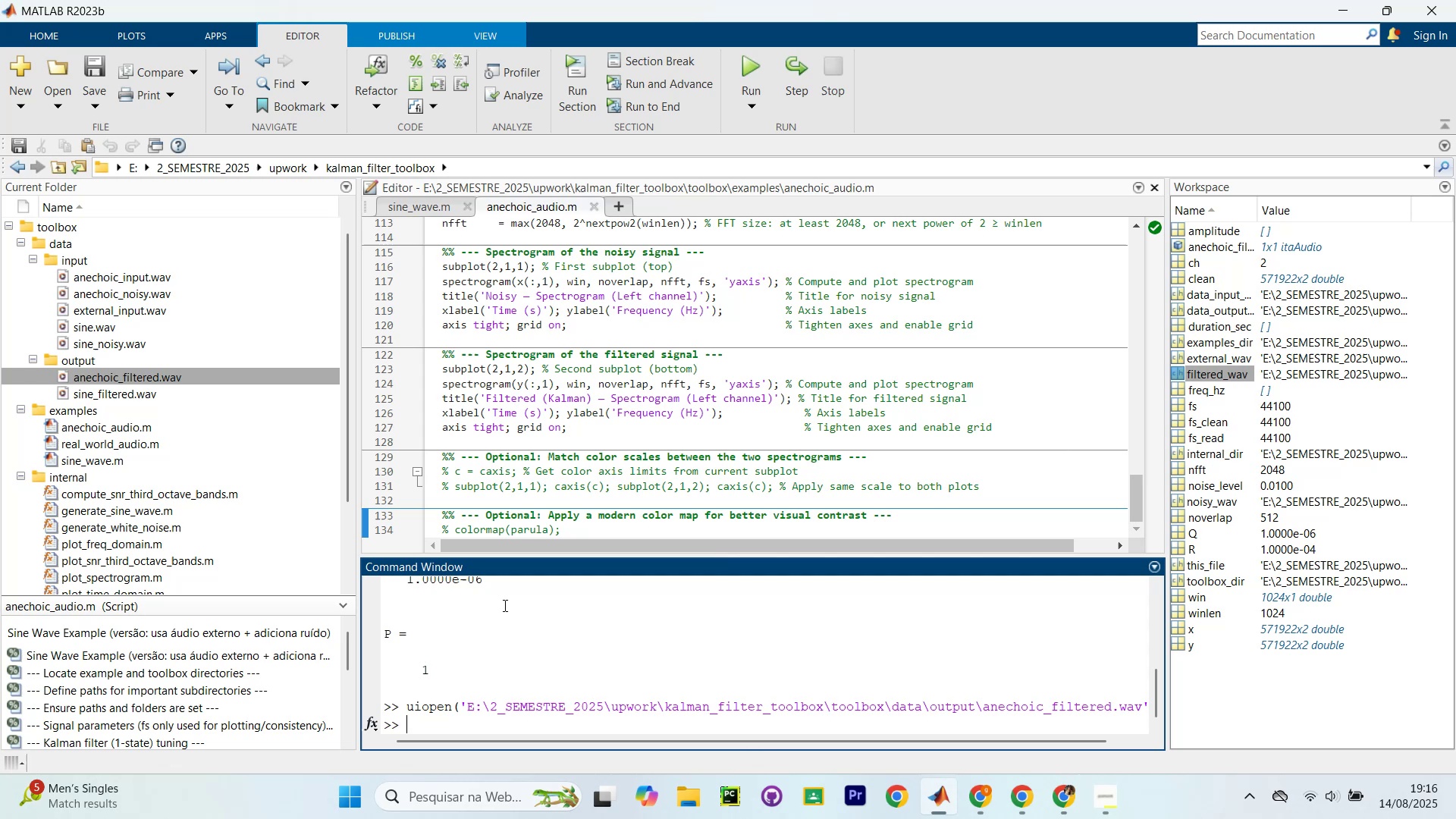 
type(aech)
key(Backspace)
key(Backspace)
key(Backspace)
type(nech)
key(Tab)
type(.pl)
key(Tab)
key(Backspace)
key(Backspace)
key(Backspace)
type(.l)
key(Backspace)
type(plo)
key(Tab)
type(_)
key(Tab)
key(Backspace)
key(Backspace)
key(Backspace)
type(freq)
key(Tab)
 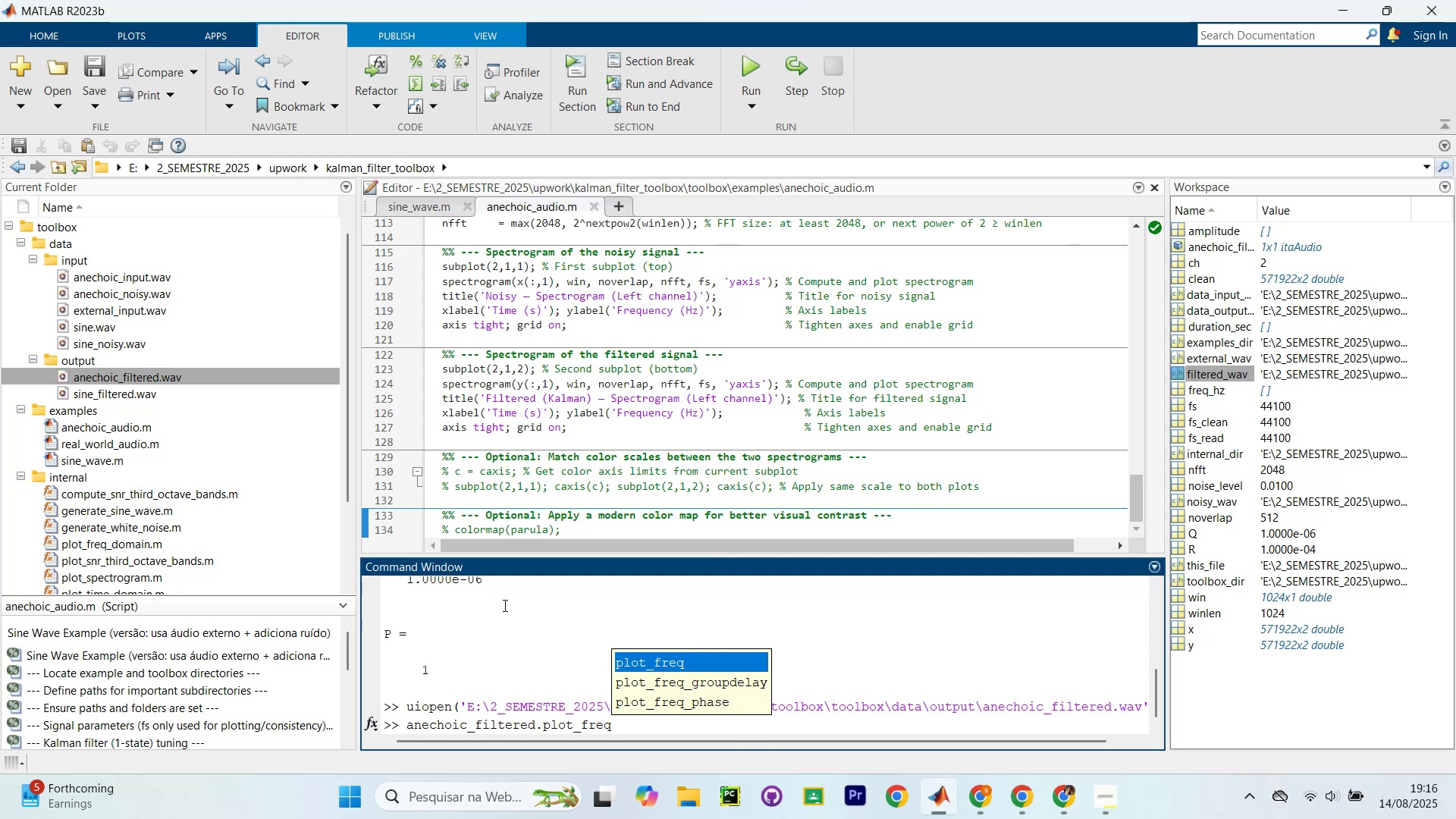 
key(Enter)
 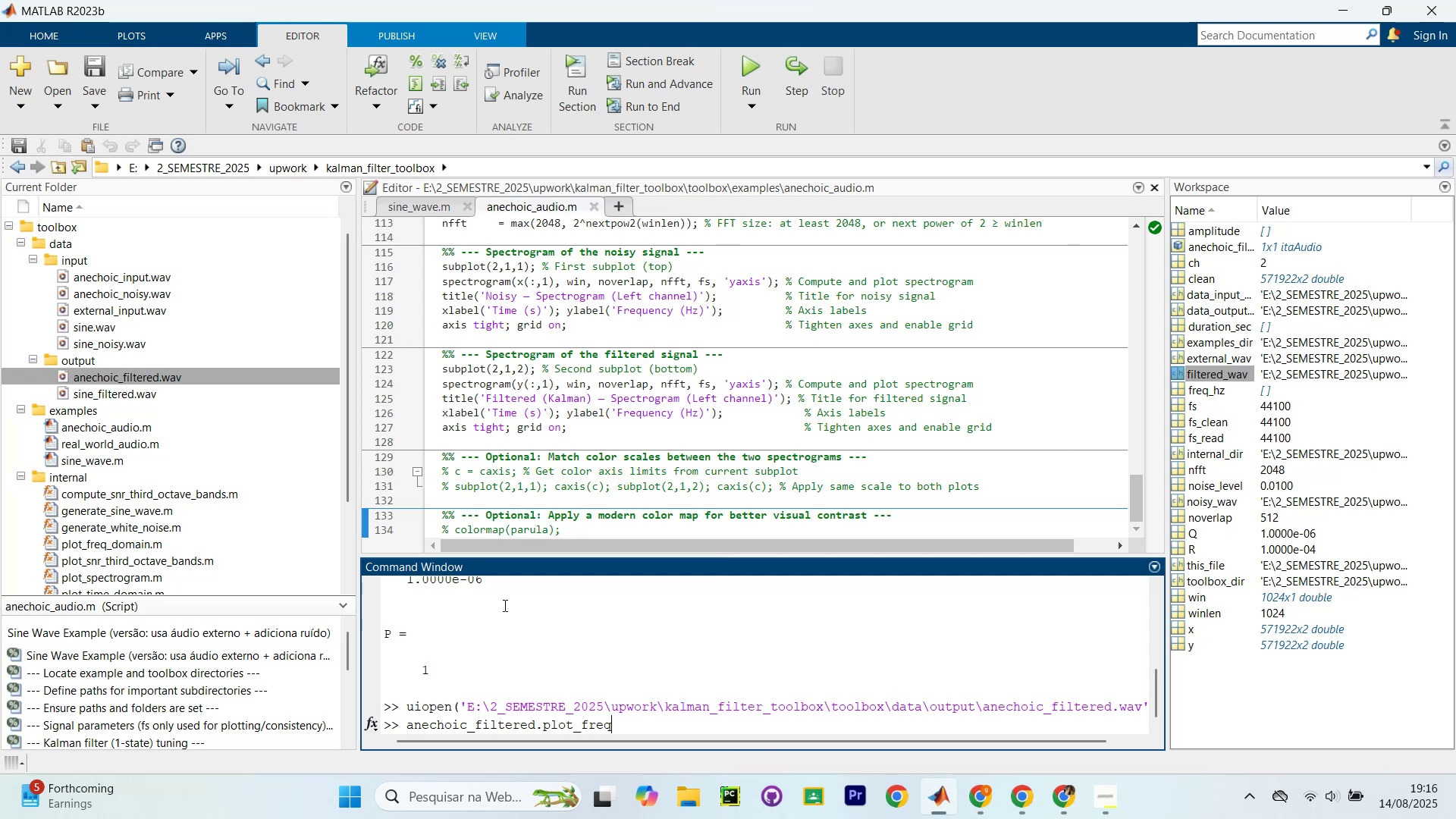 
key(Enter)
 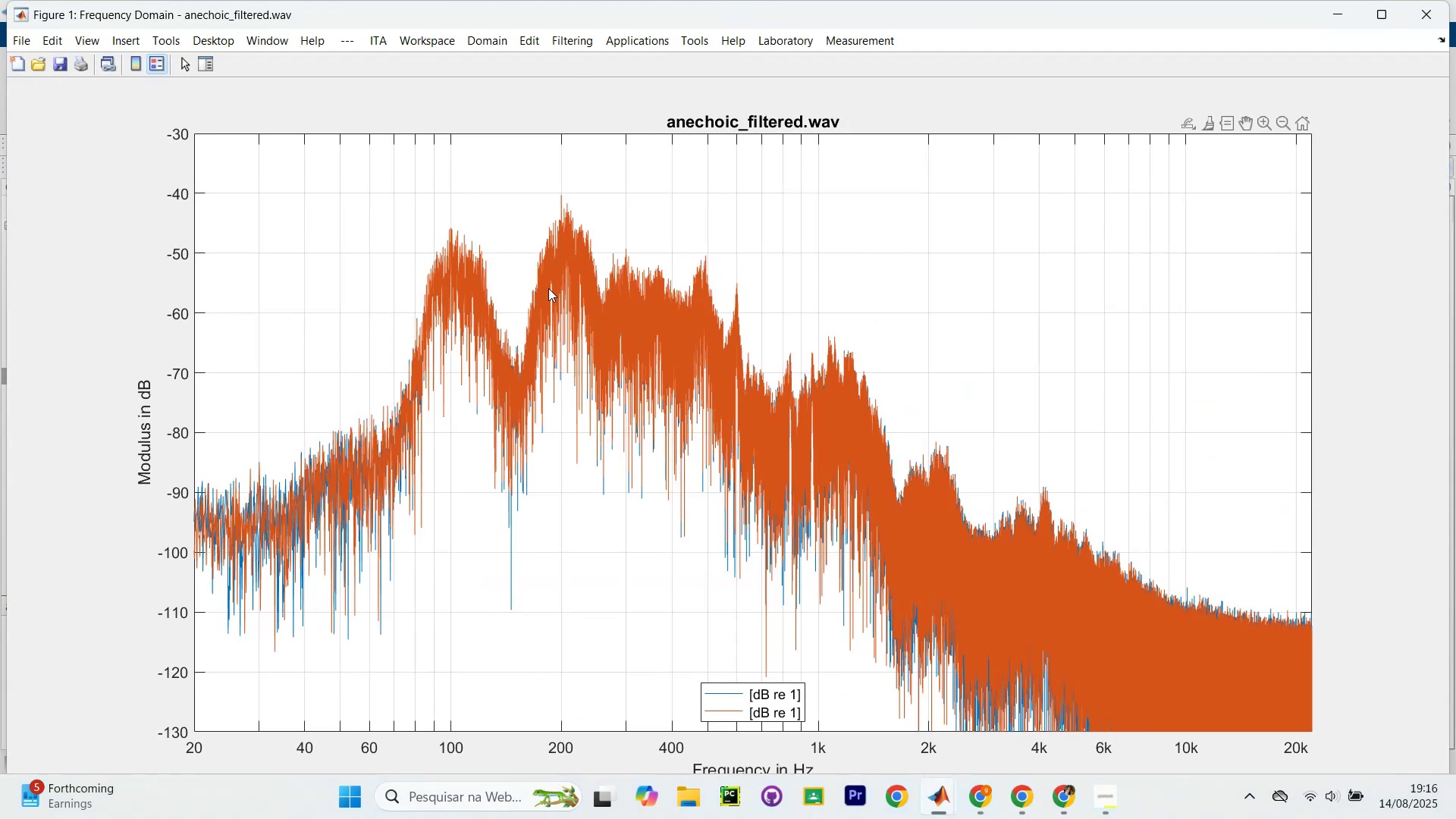 
wait(8.82)
 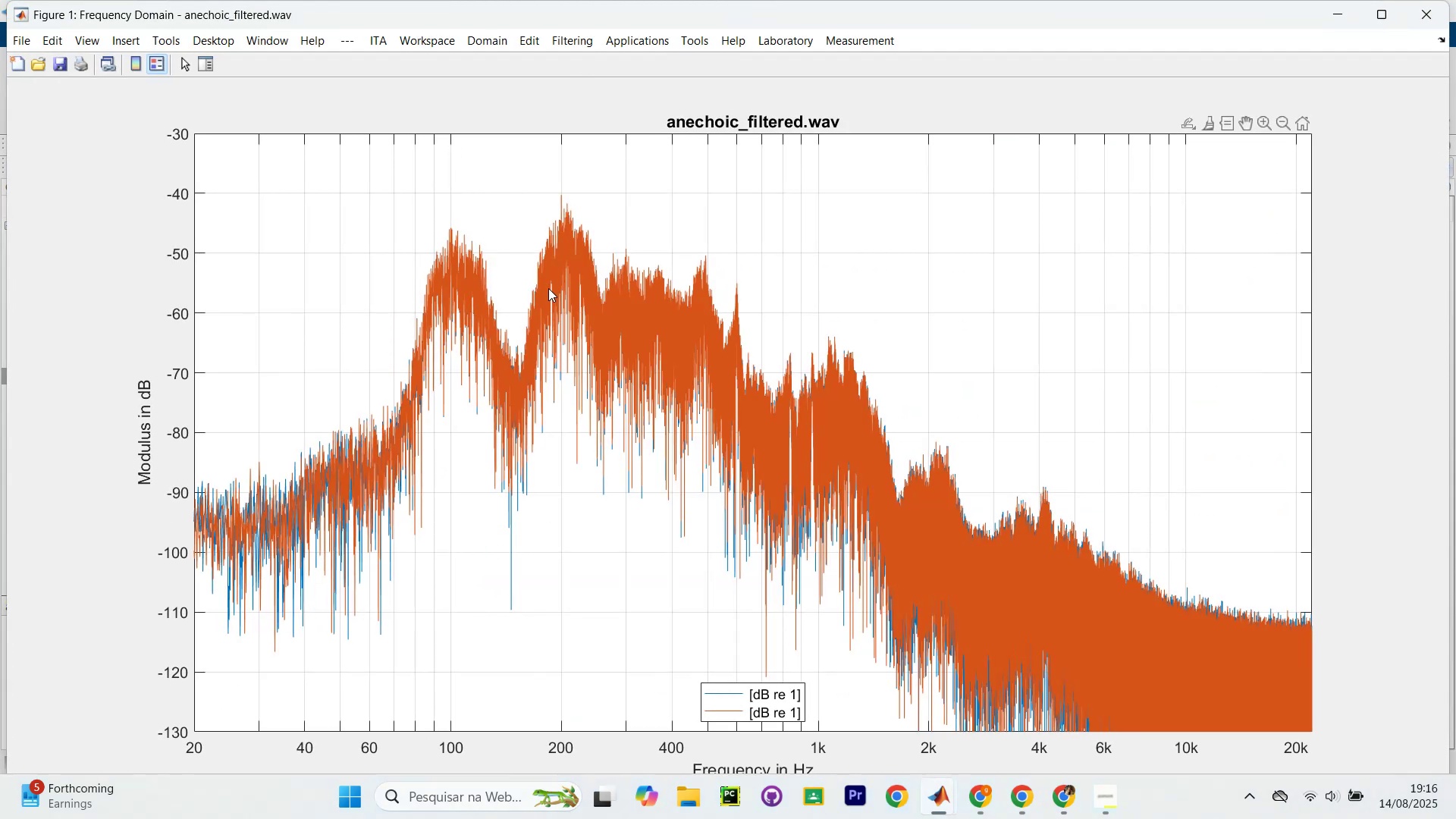 
left_click_drag(start_coordinate=[695, 8], to_coordinate=[1455, 622])
 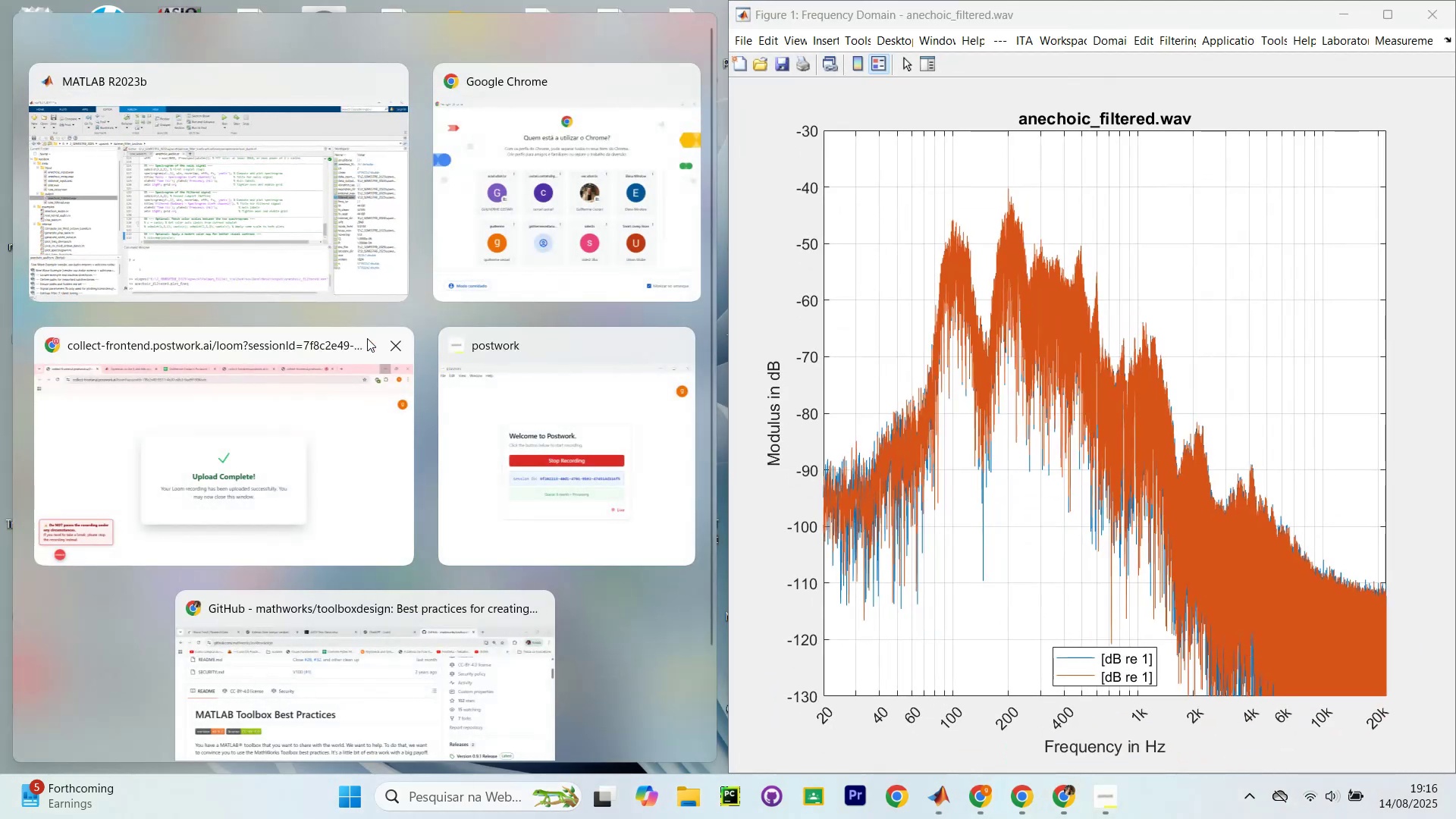 
left_click([234, 234])
 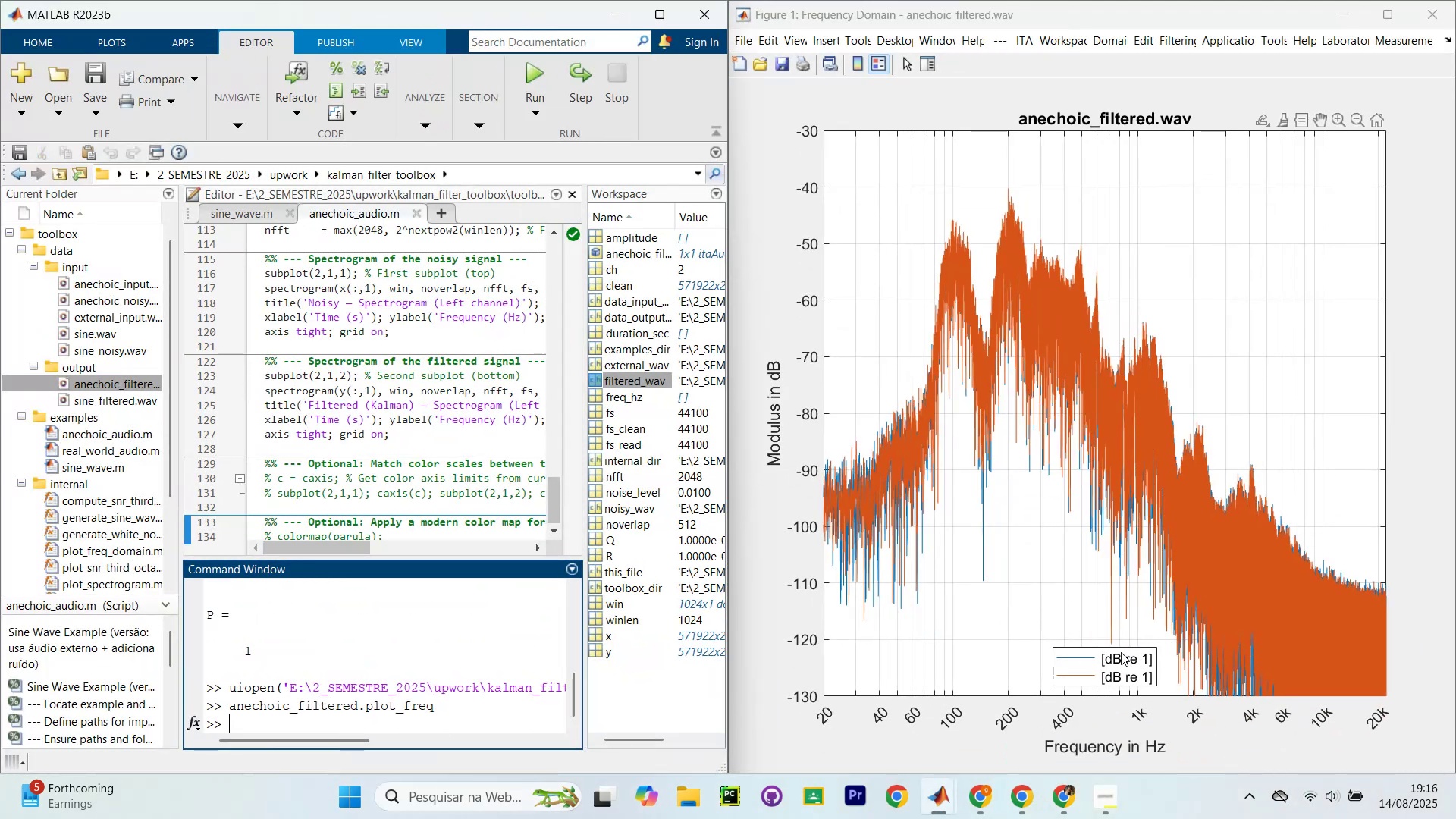 
left_click([291, 733])
 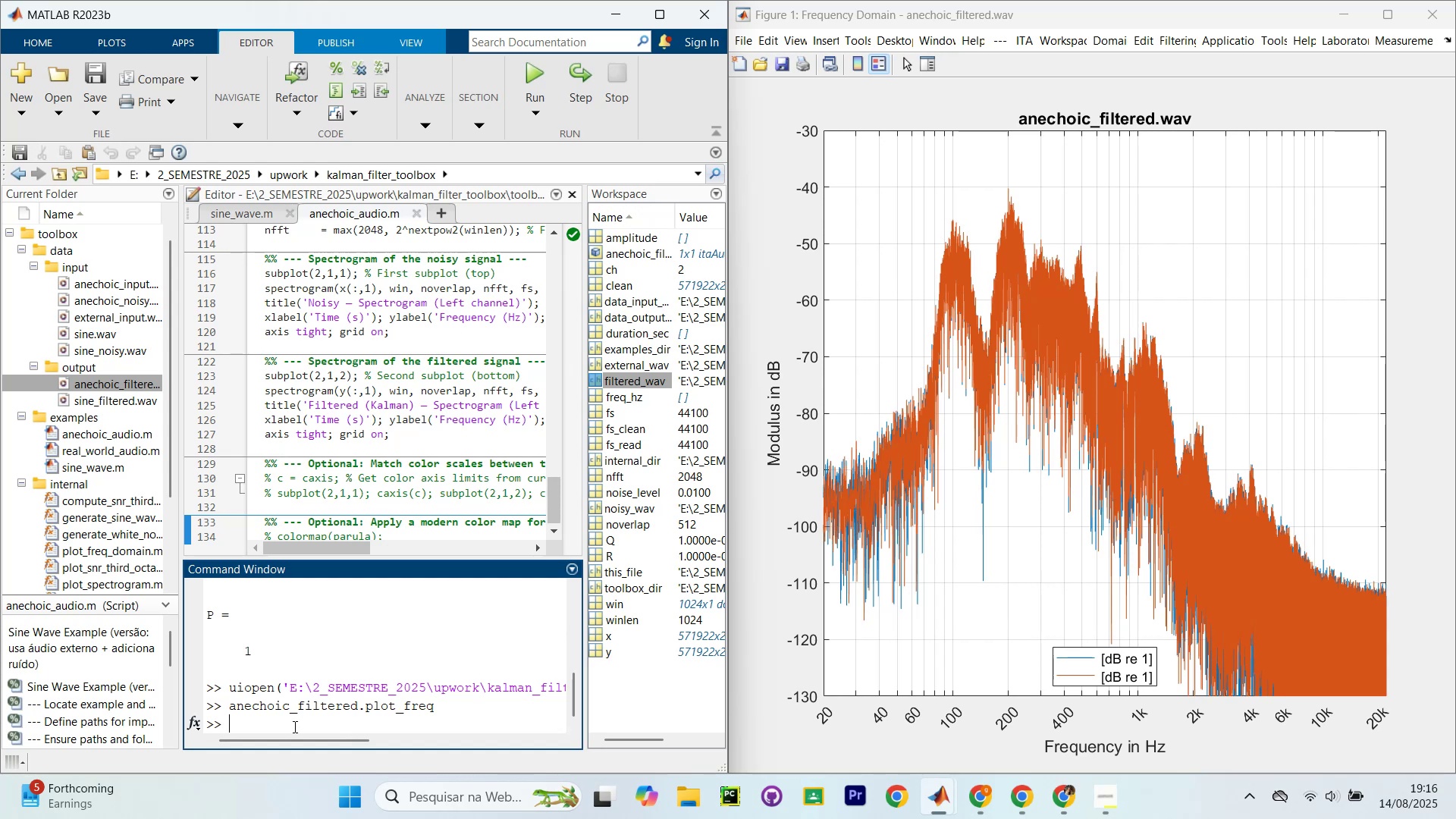 
wait(14.62)
 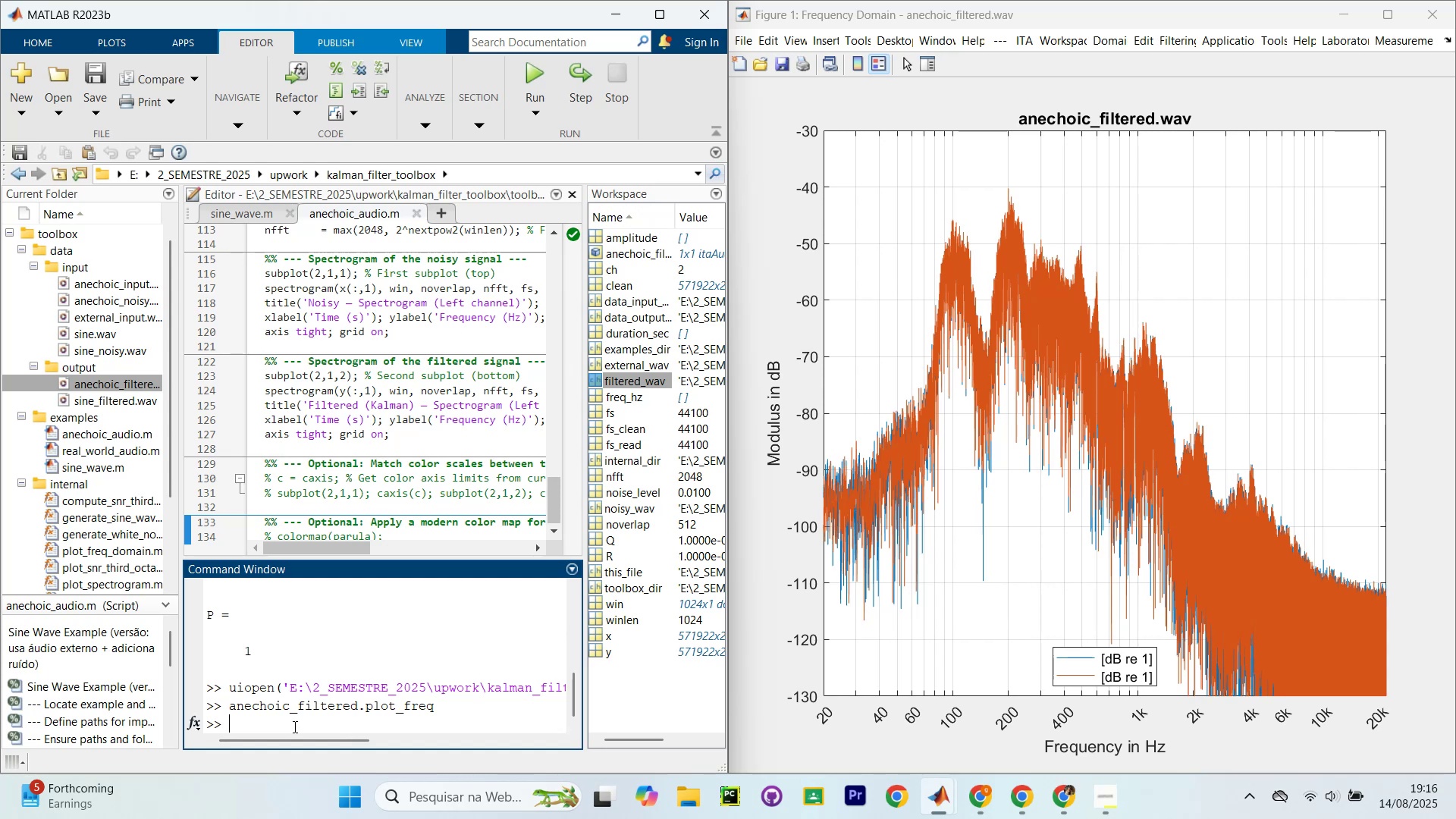 
type(ane)
key(Backspace)
key(Backspace)
key(Backspace)
type(ae)
key(Backspace)
type(ne)
 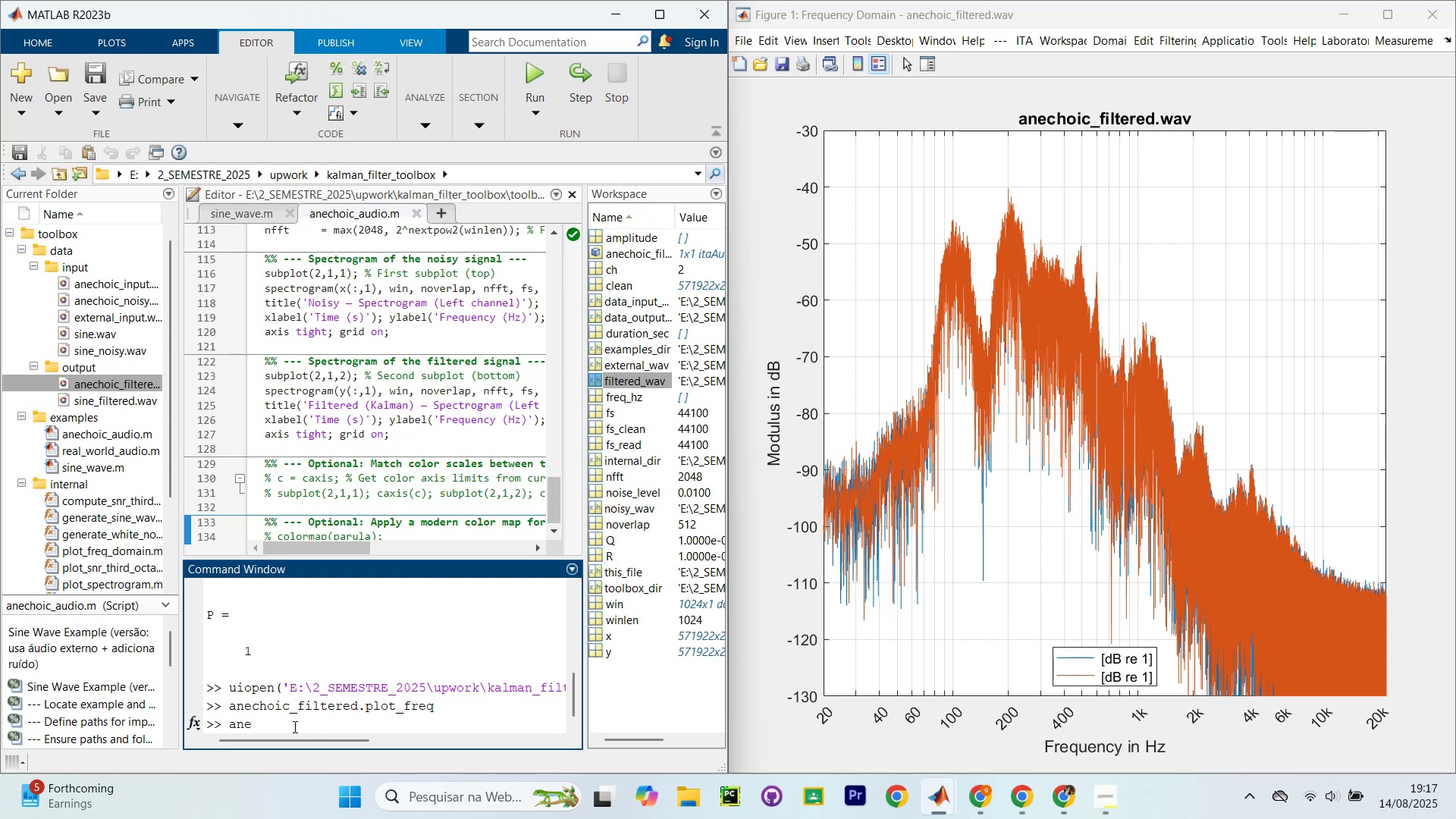 
wait(22.23)
 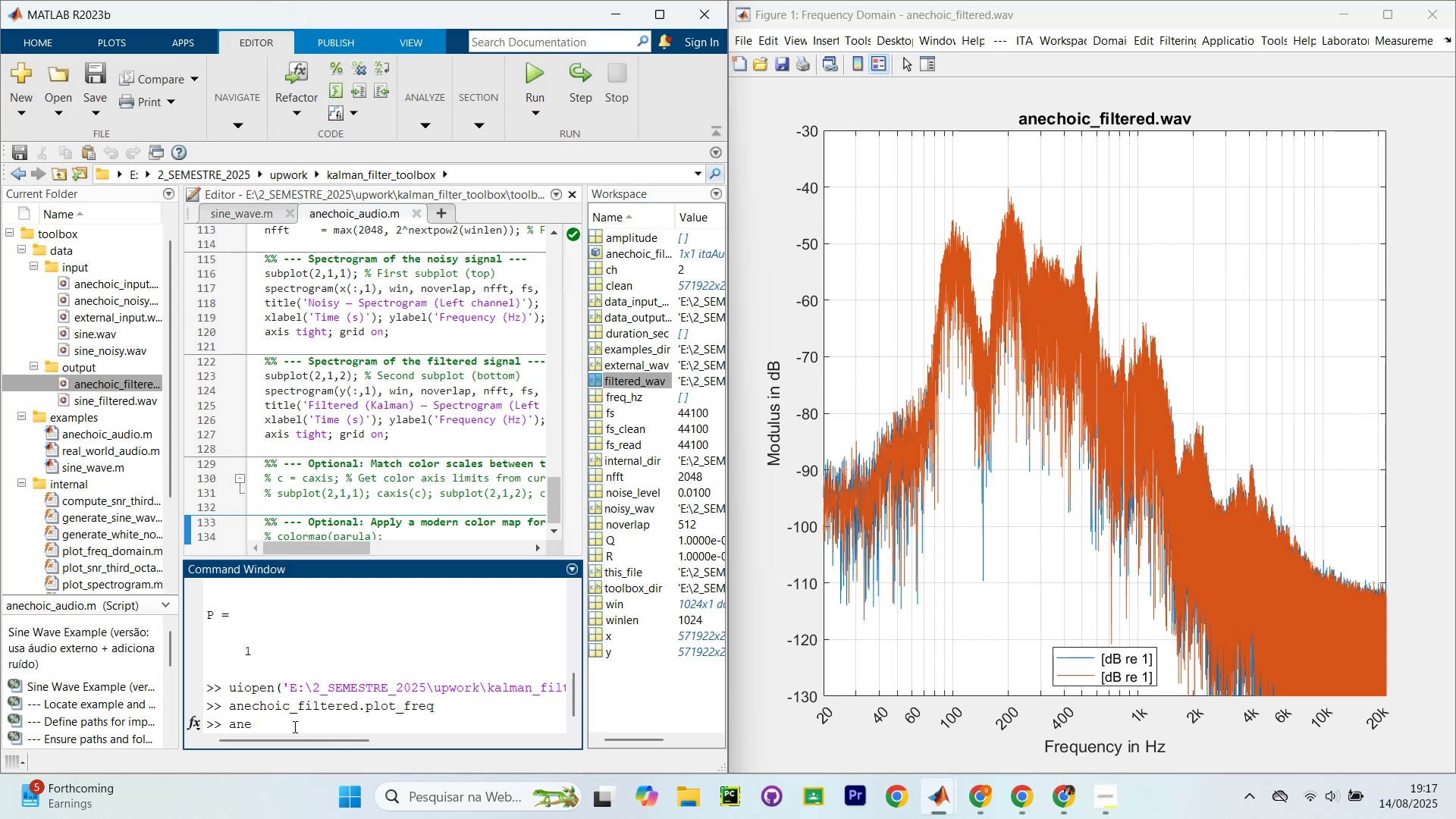 
key(Backspace)
key(Backspace)
key(Backspace)
type(si)
key(Backspace)
key(Backspace)
key(Backspace)
type(anechoic_)
 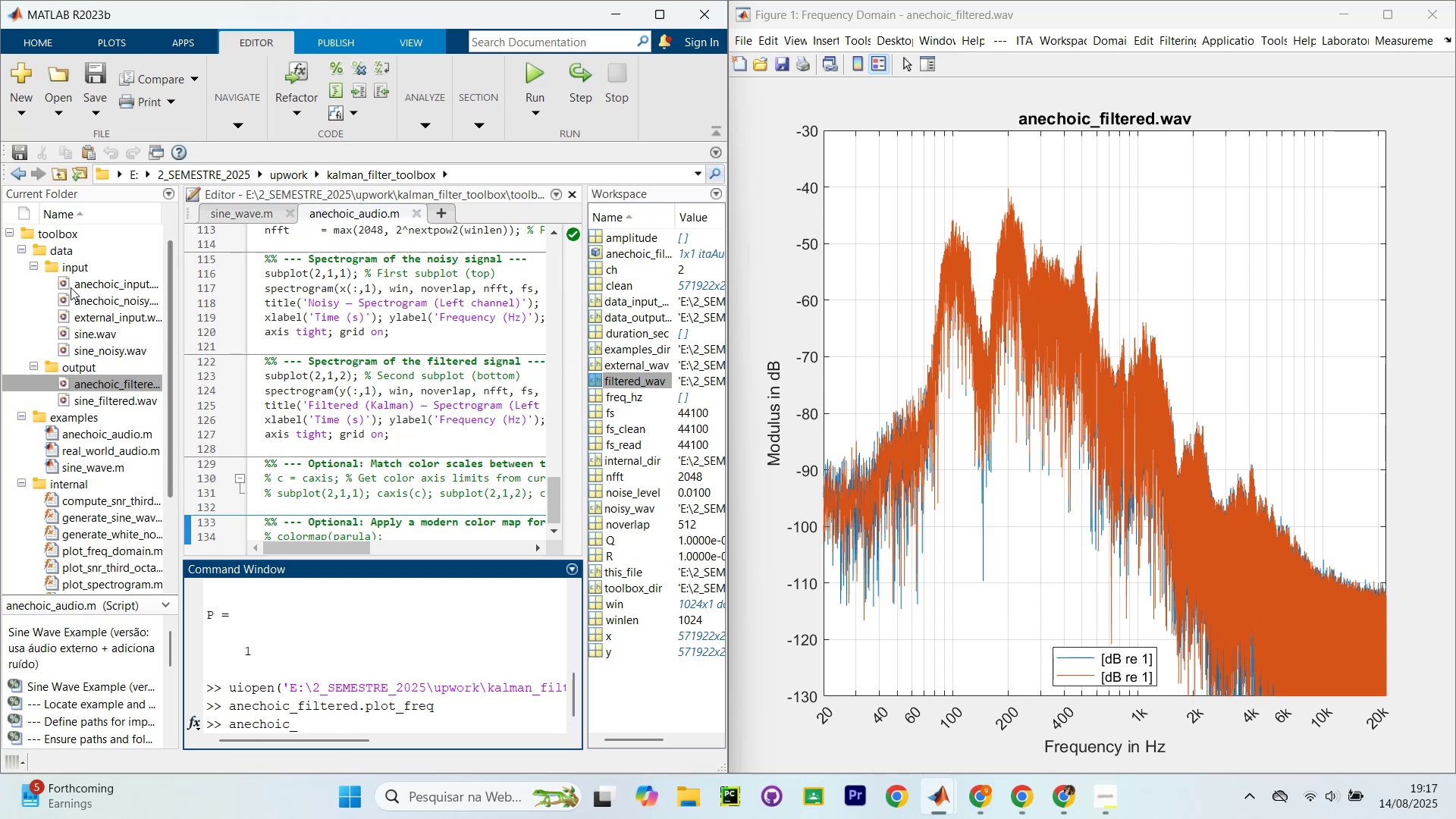 
left_click_drag(start_coordinate=[115, 297], to_coordinate=[435, 641])
 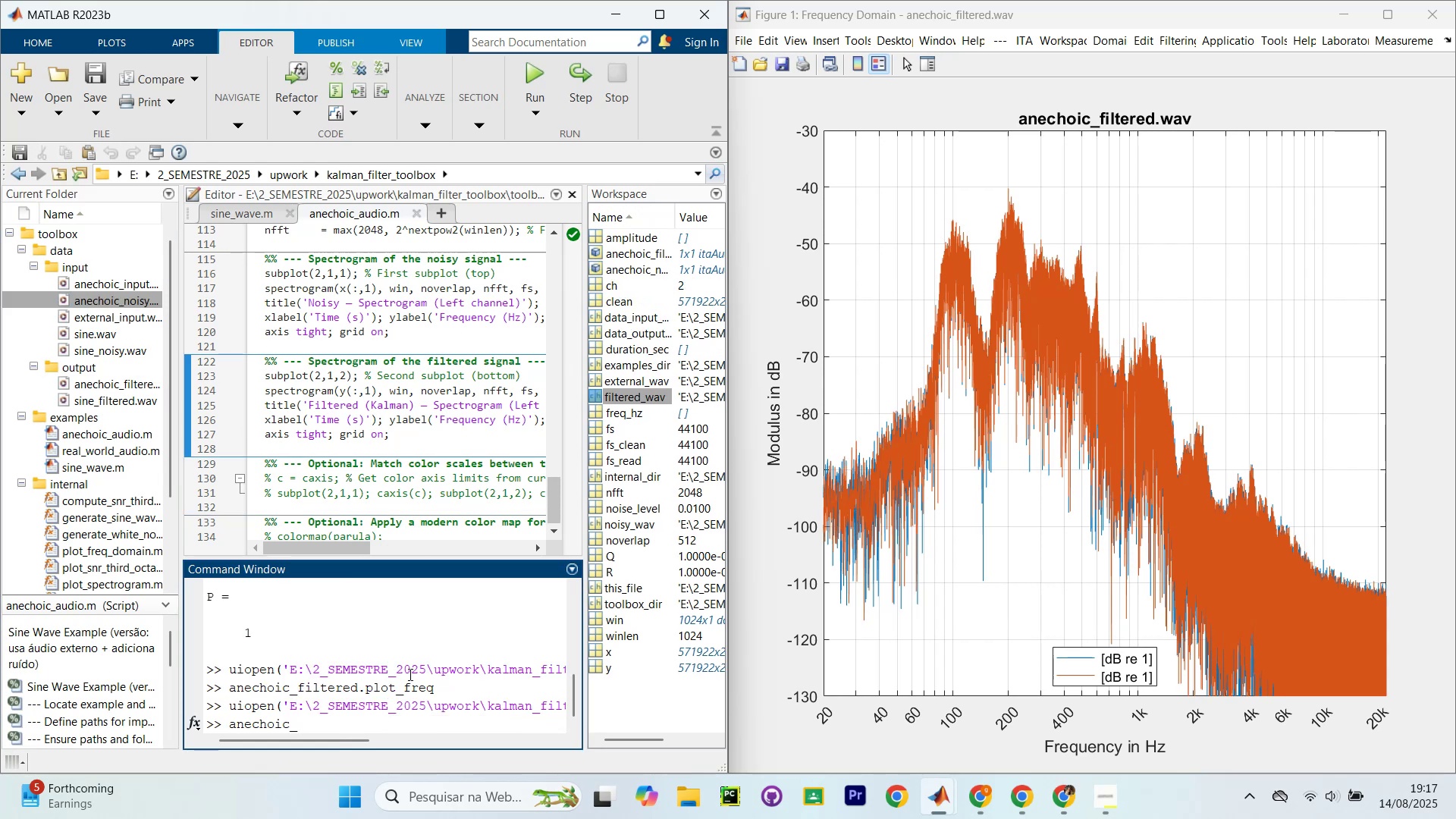 
type(nios)
key(Tab)
key(Backspace)
key(Backspace)
key(Backspace)
type(oi)
key(Tab)
type(.po)
key(Tab)
key(Backspace)
type(o)
key(Backspace)
type(lo)
key(Tab)
type(_)
key(Tab)
key(Backspace)
key(Backspace)
key(Backspace)
type(fd)
key(Backspace)
type(req)
key(Tab)
 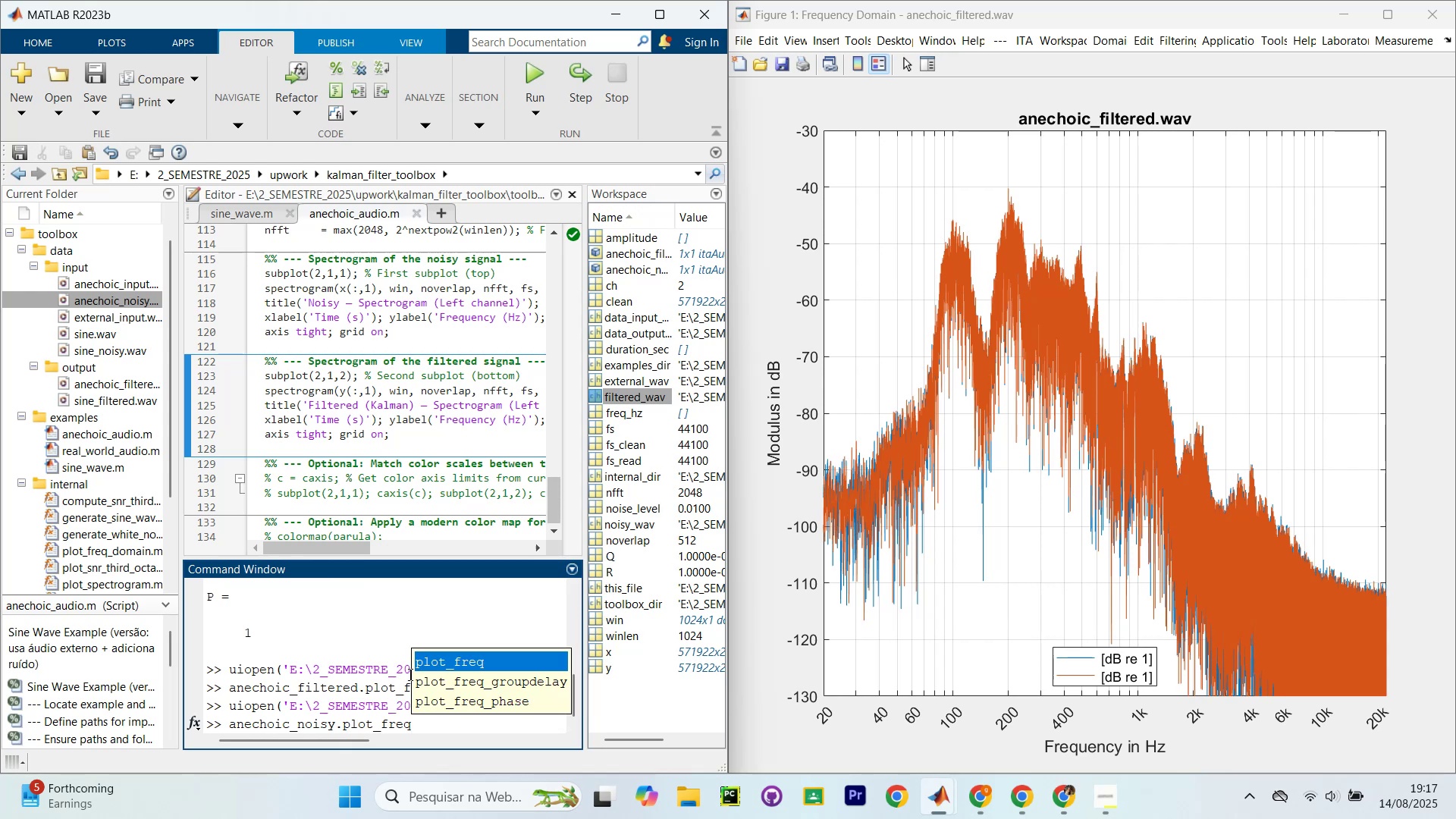 
key(Enter)
 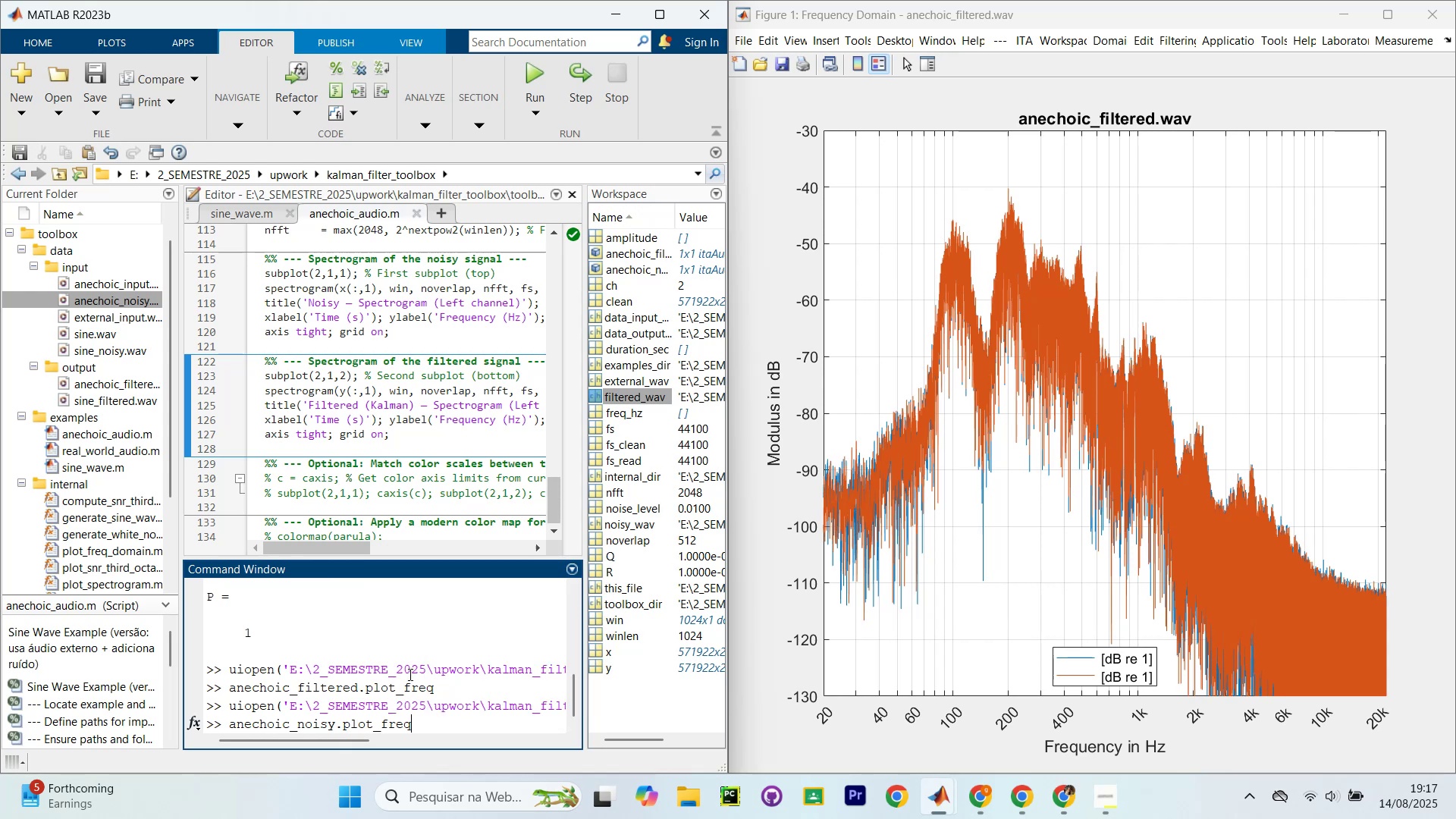 
key(Enter)
 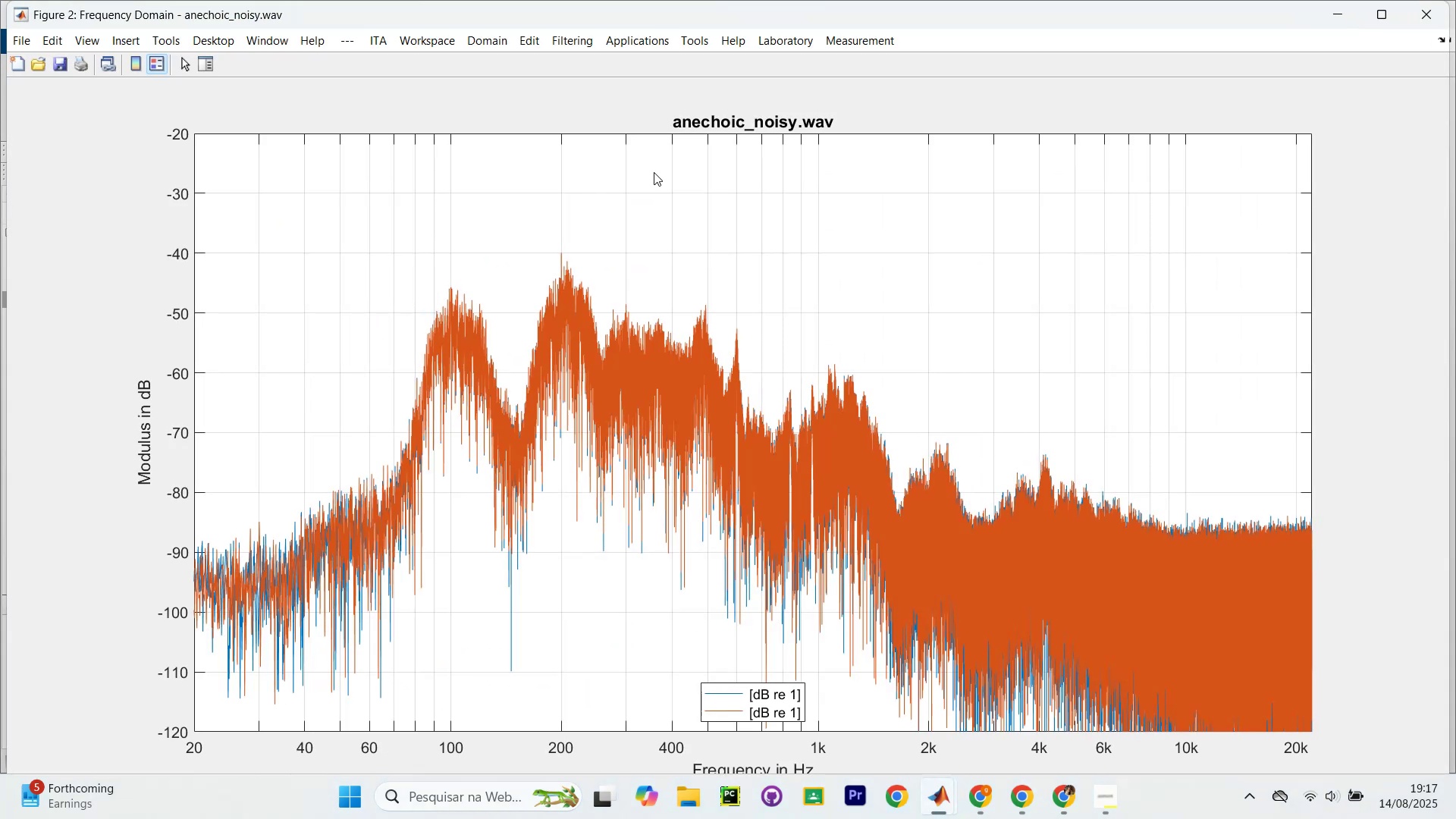 
left_click_drag(start_coordinate=[611, 10], to_coordinate=[0, 375])
 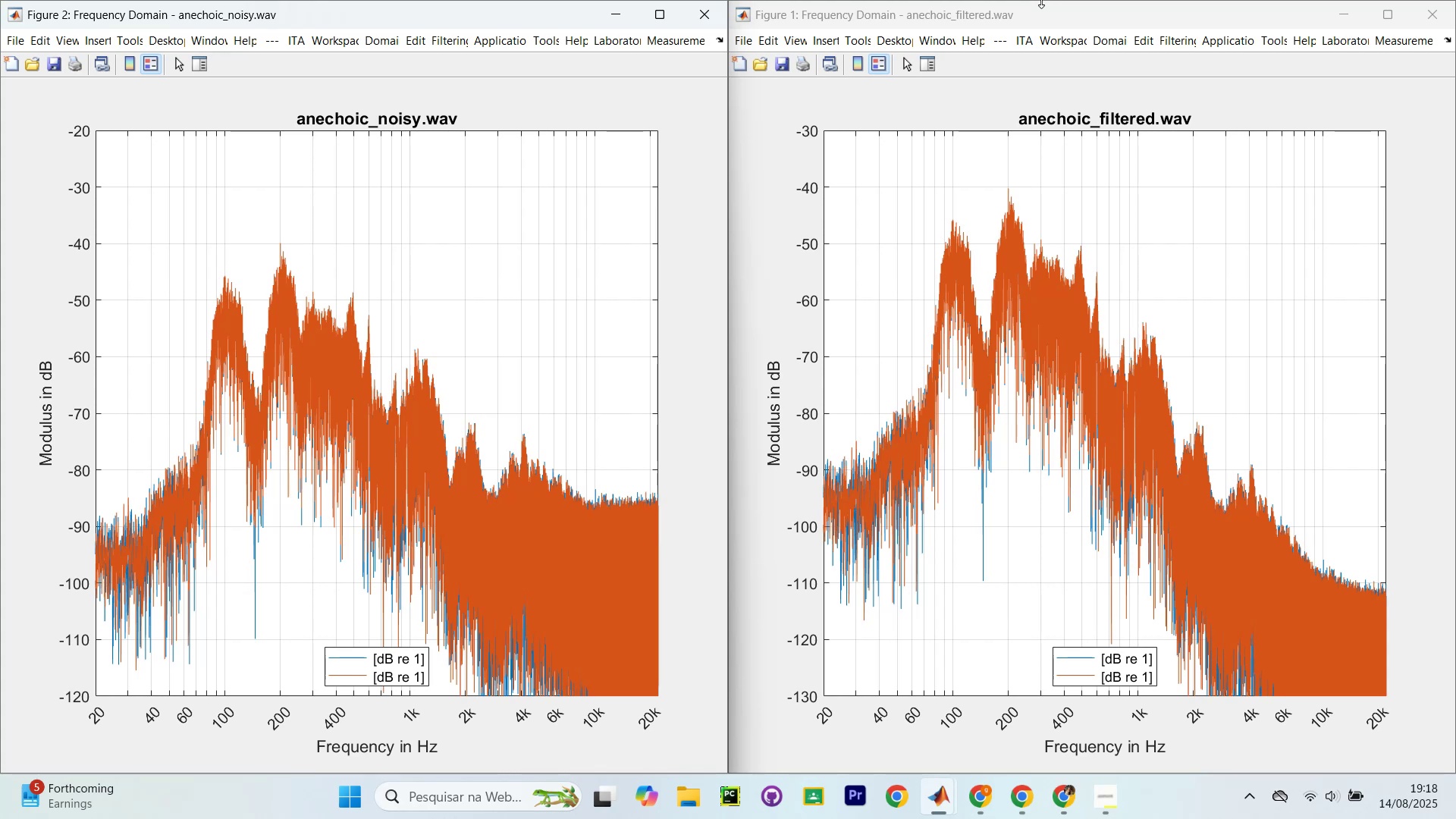 
wait(26.72)
 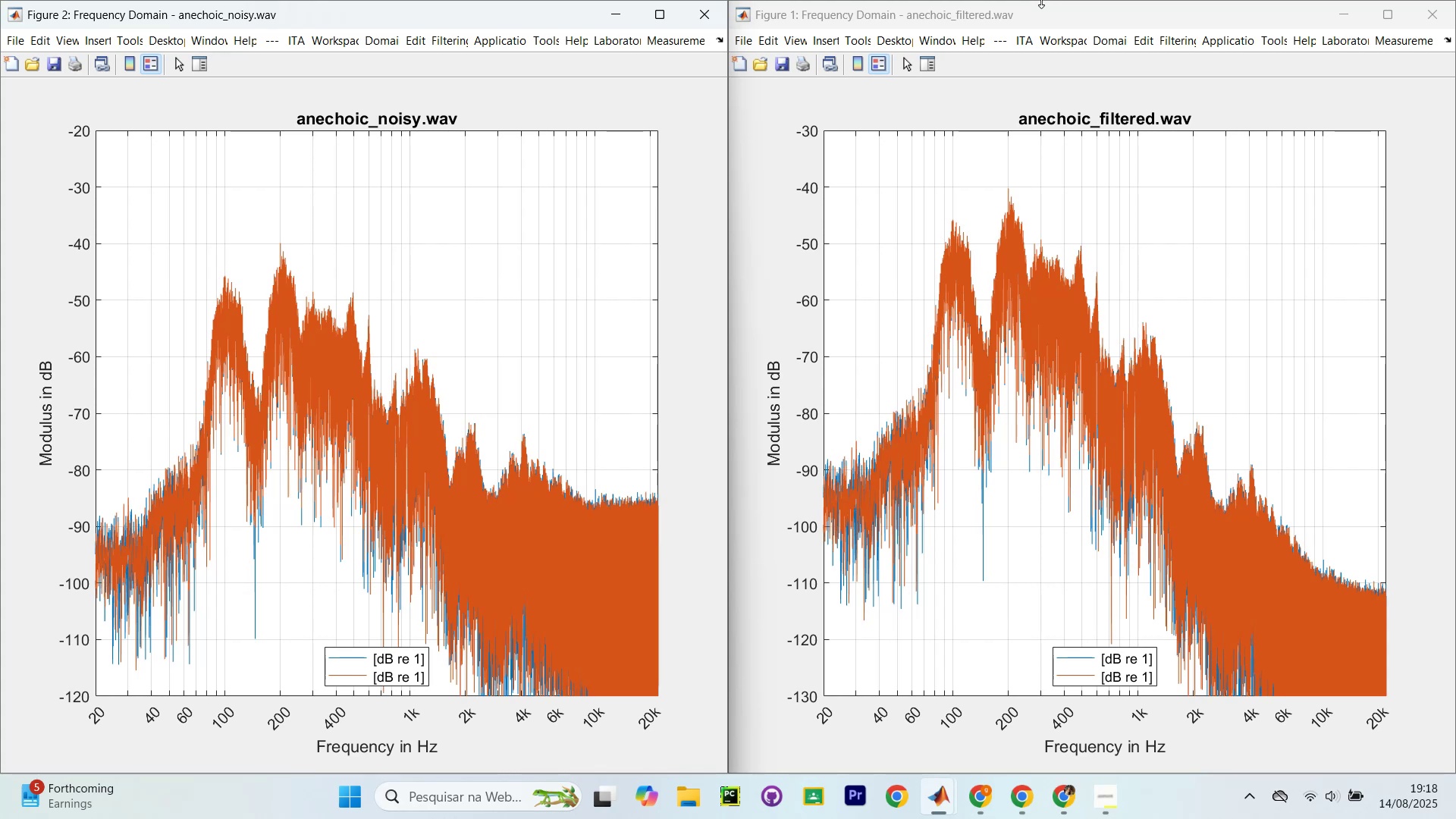 
left_click([702, 20])
 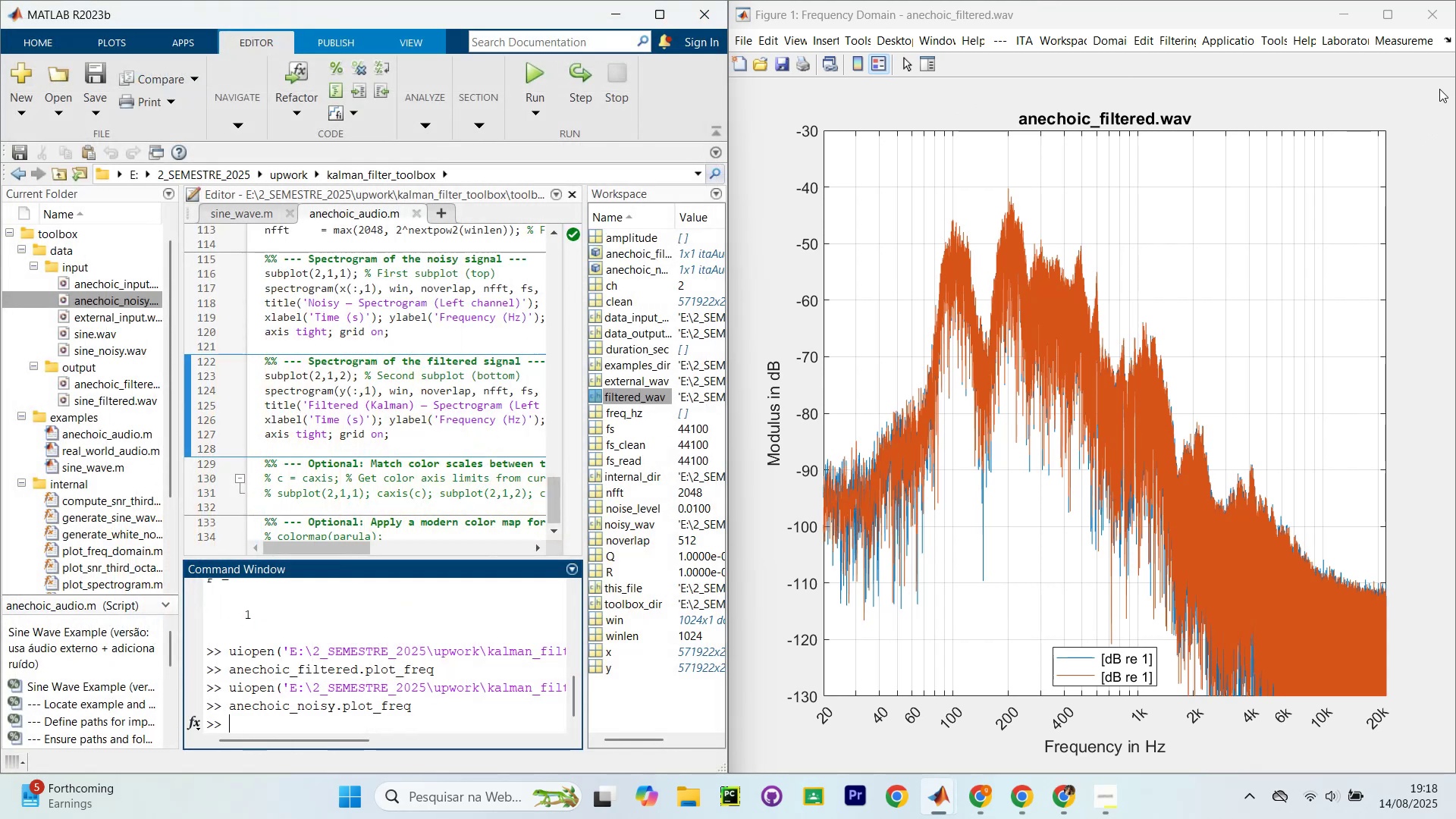 
left_click([1438, 18])
 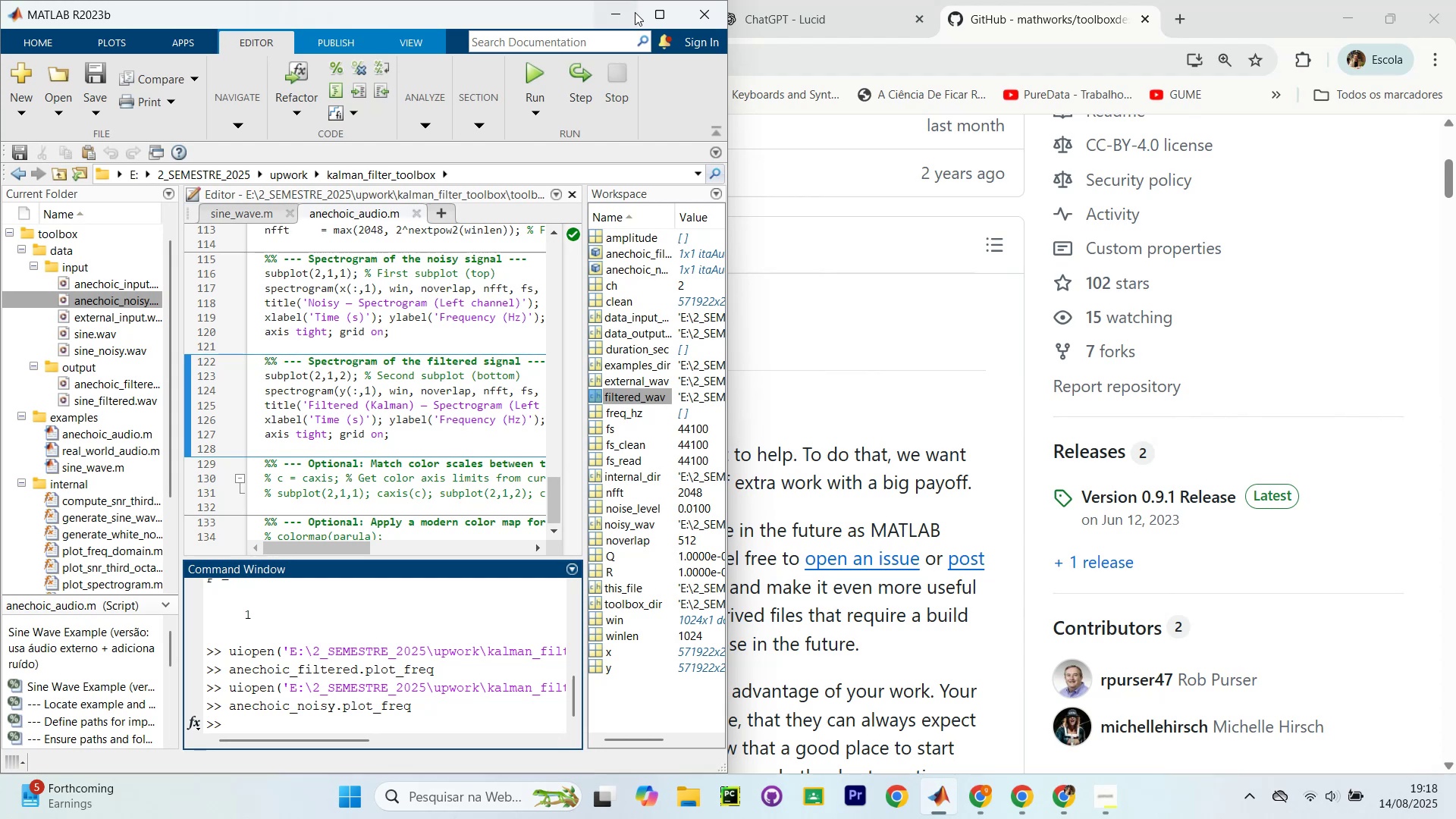 
left_click([648, 11])
 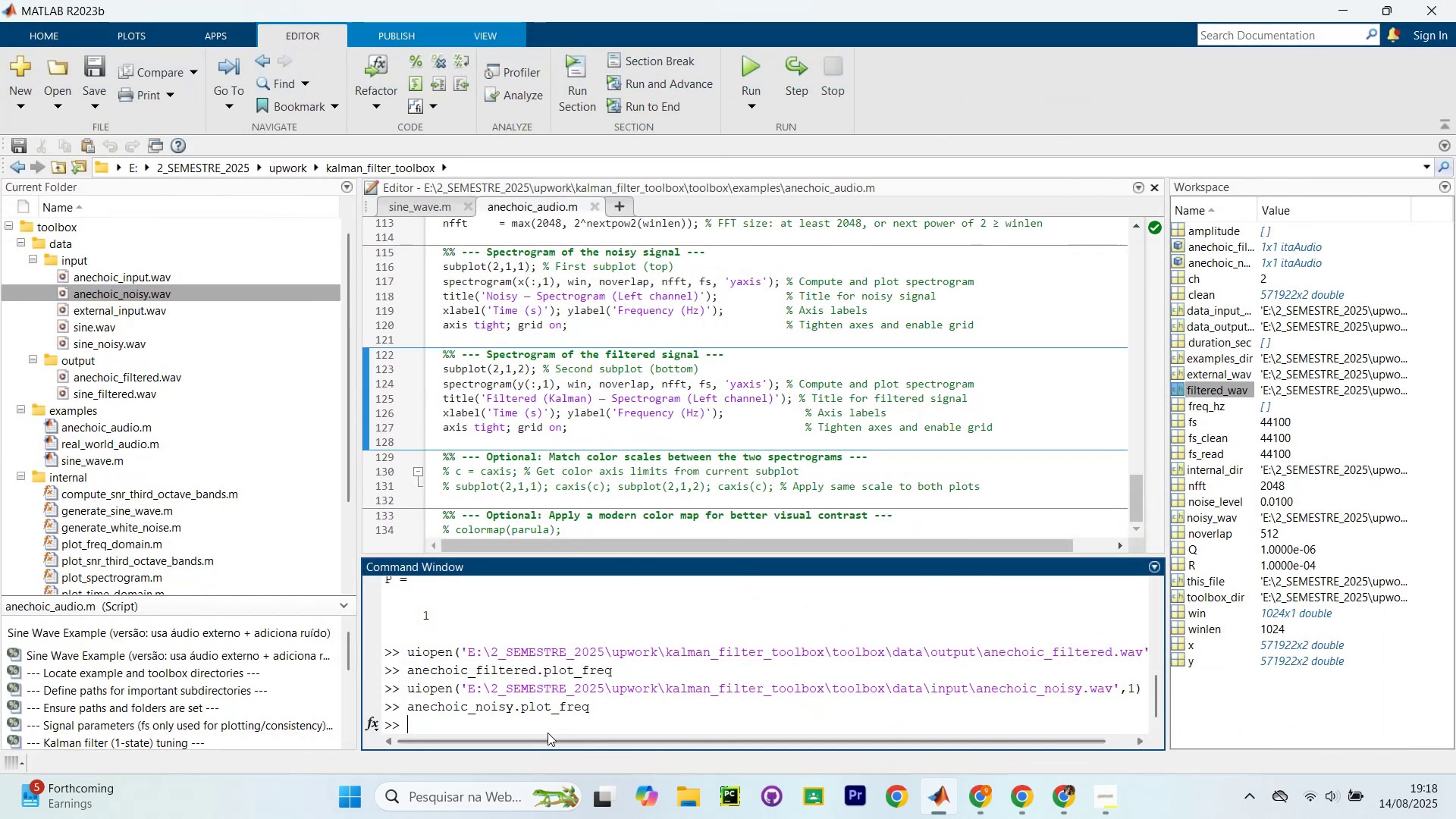 
type(clc)
 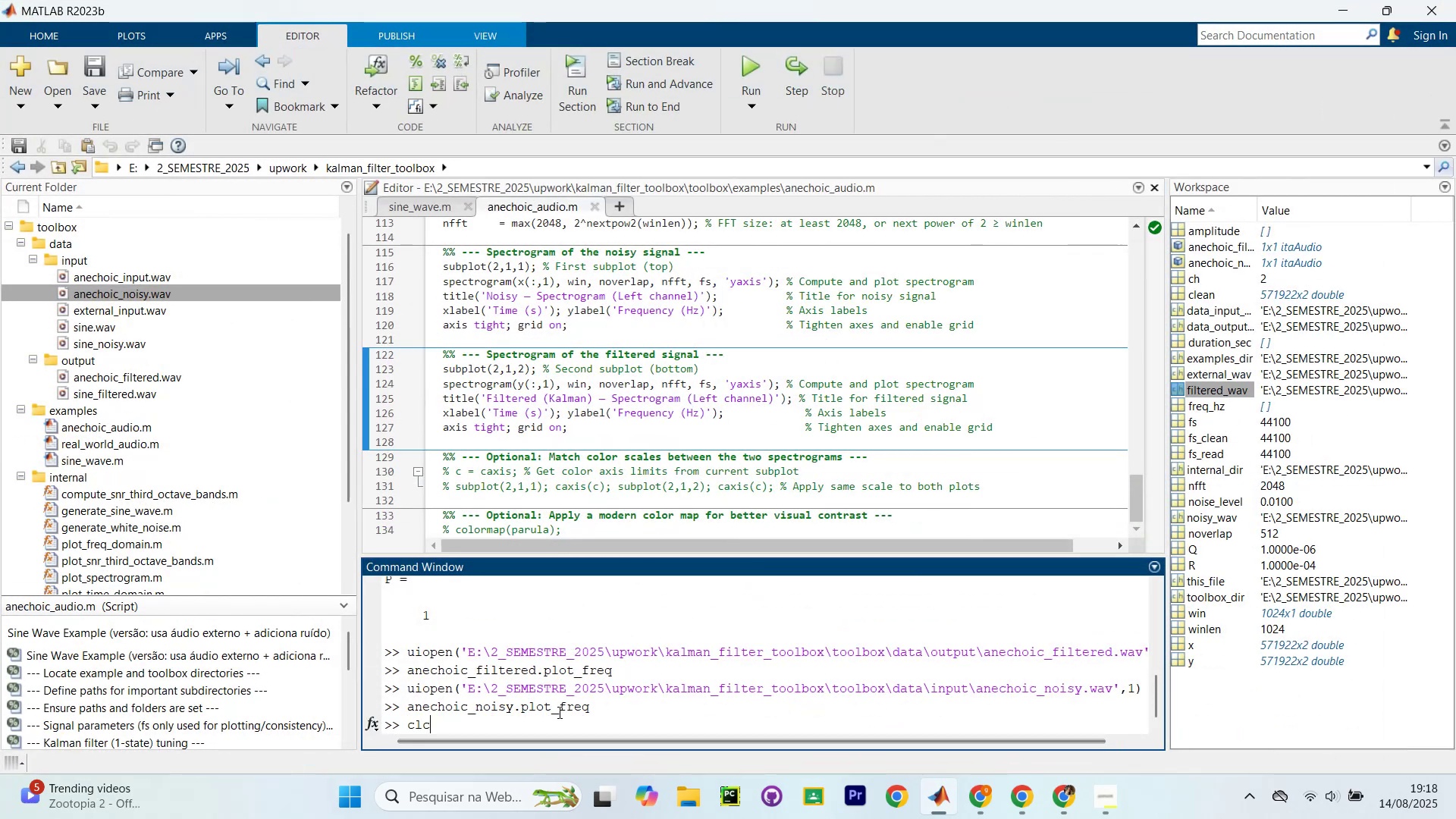 
key(Enter)
 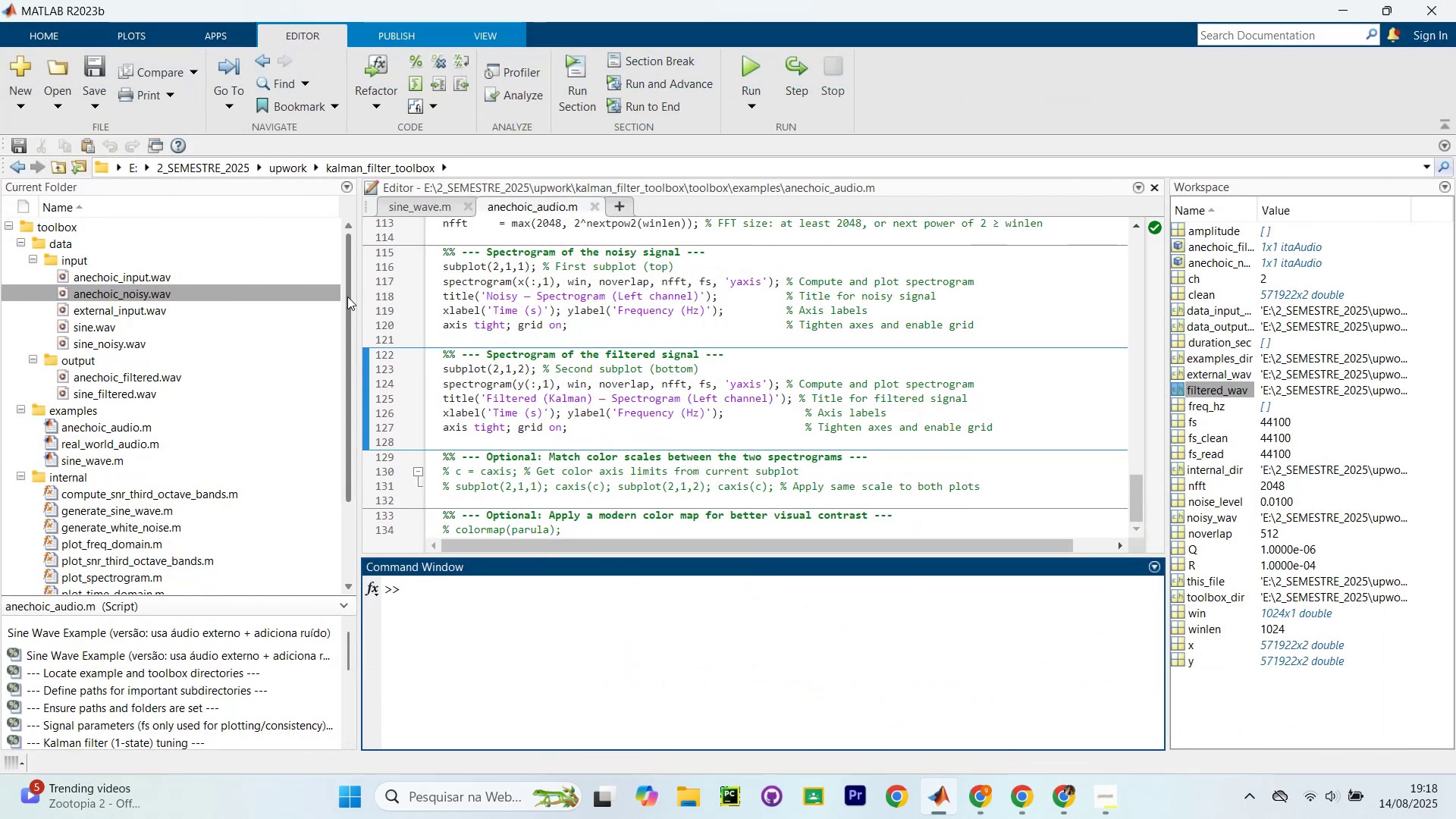 
wait(5.24)
 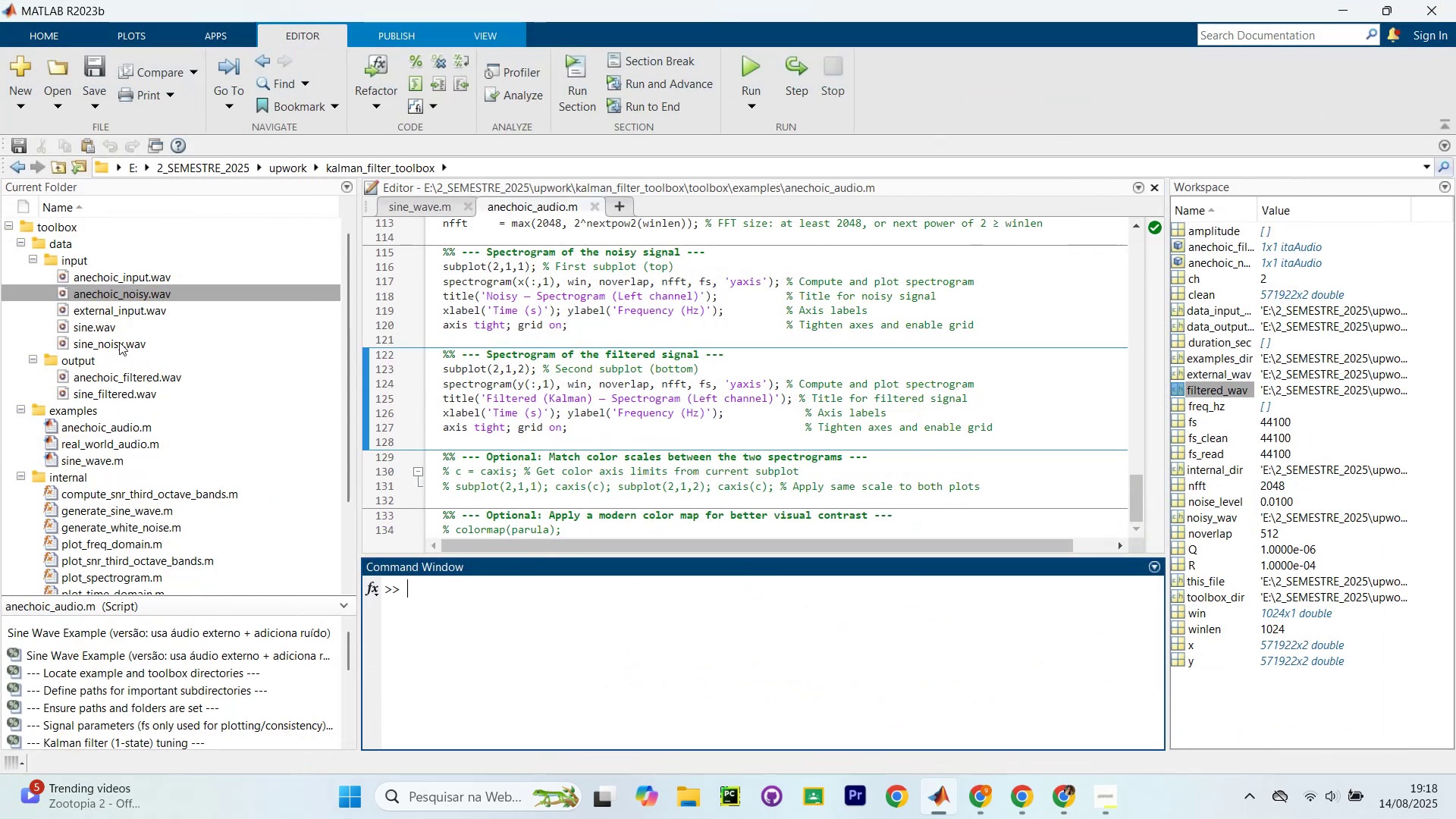 
left_click_drag(start_coordinate=[360, 296], to_coordinate=[307, 292])
 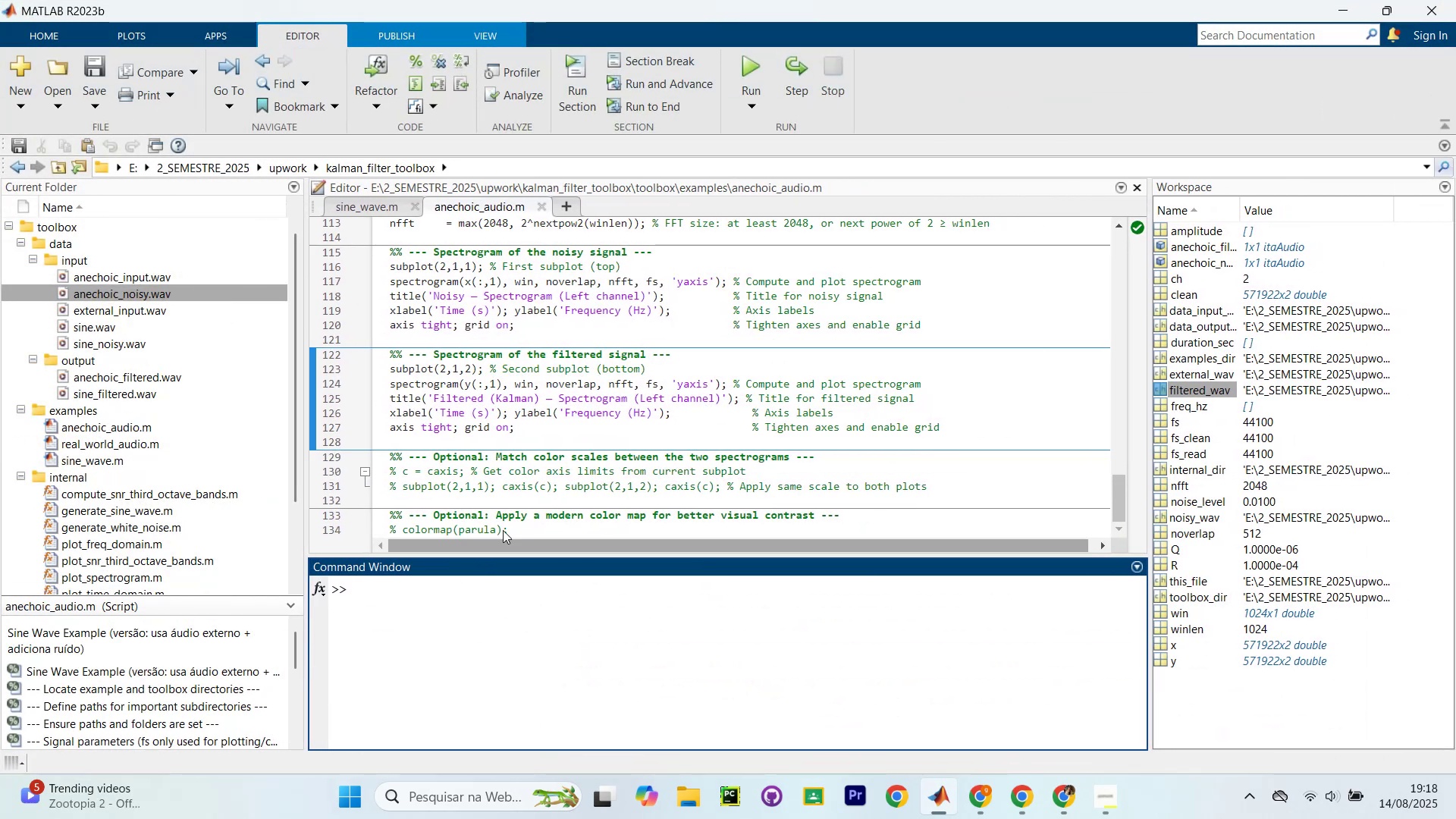 
scroll: coordinate [595, 436], scroll_direction: down, amount: 1.0
 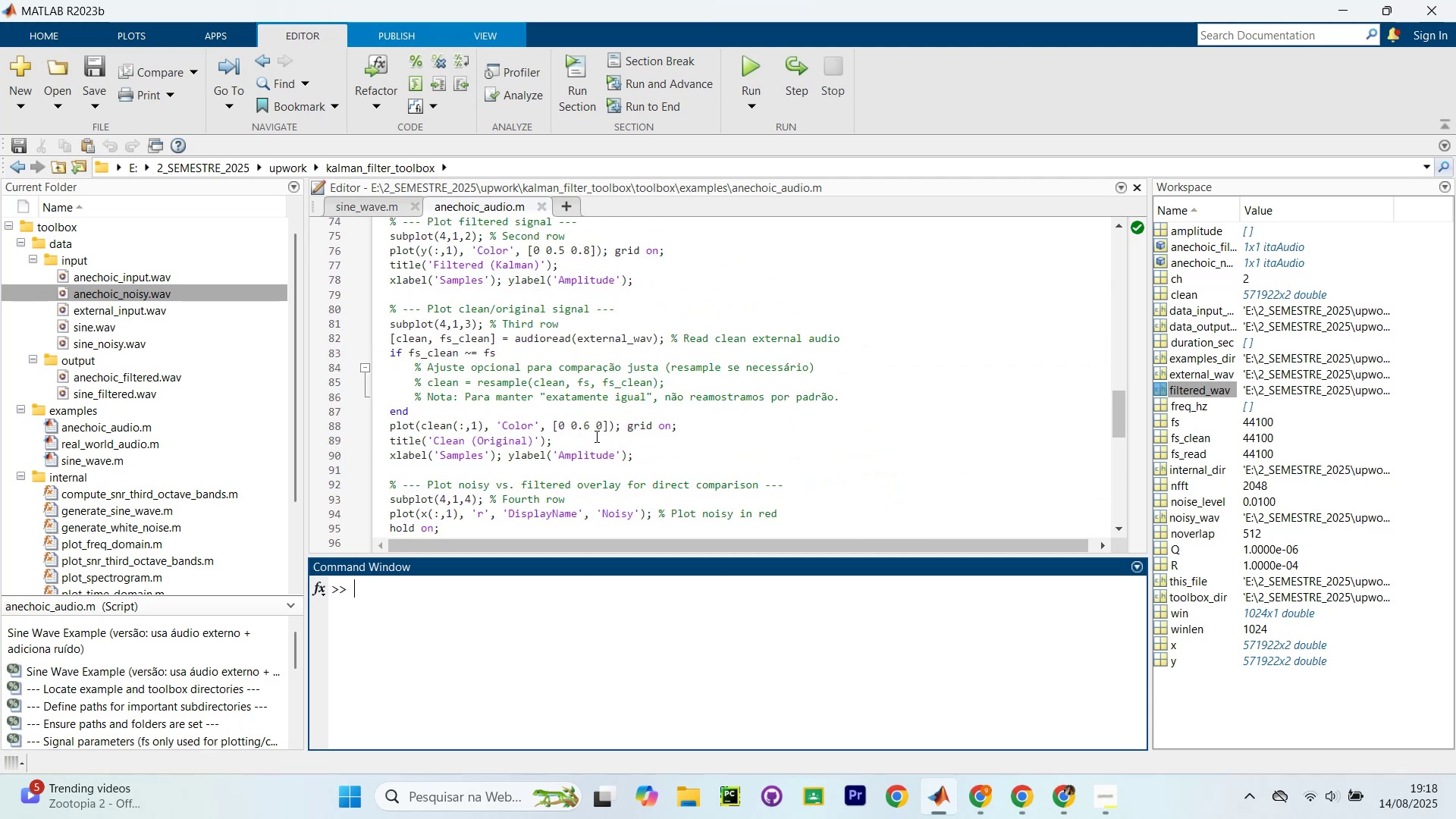 
scroll: coordinate [588, 452], scroll_direction: up, amount: 14.0
 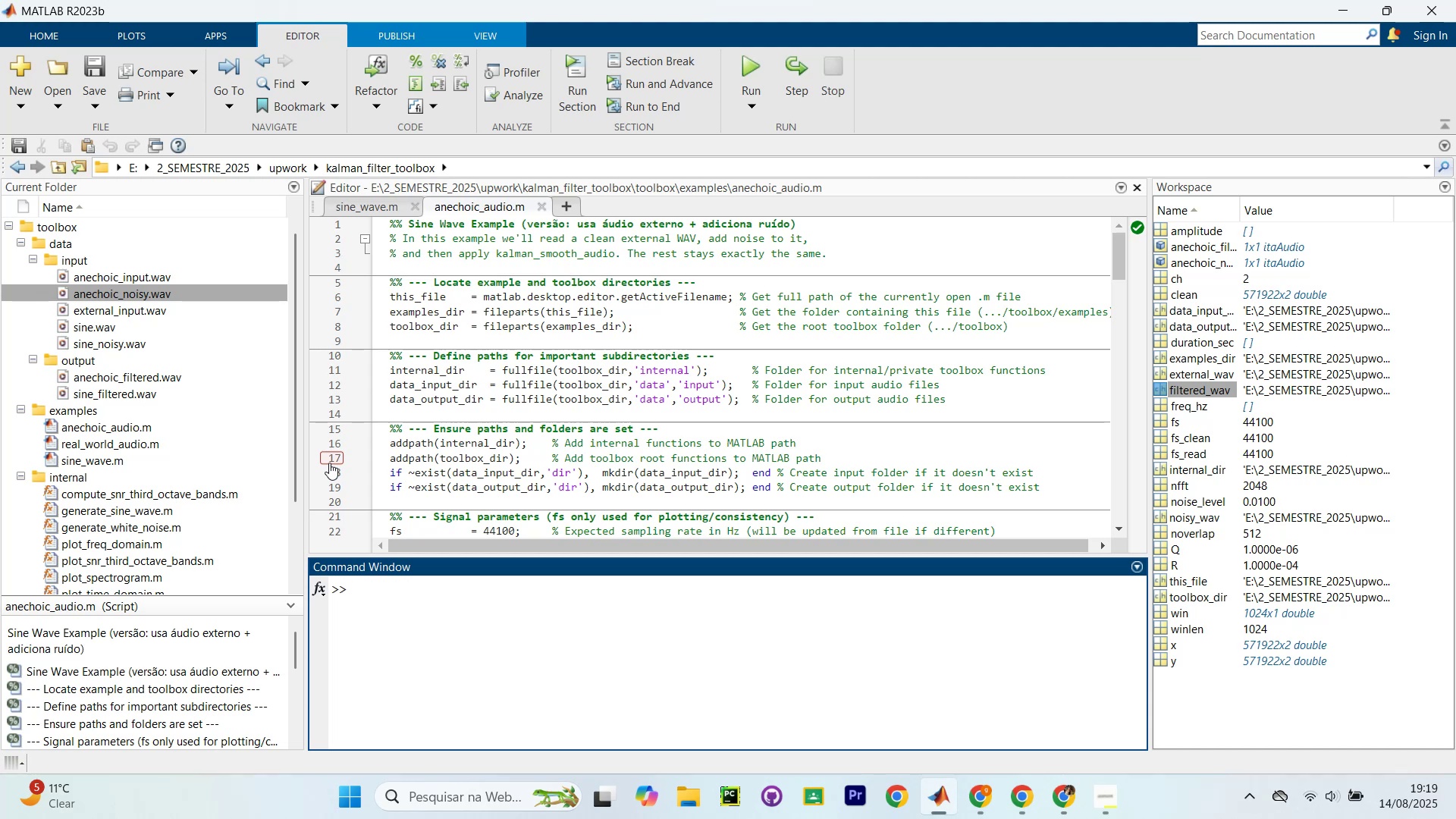 
wait(84.94)
 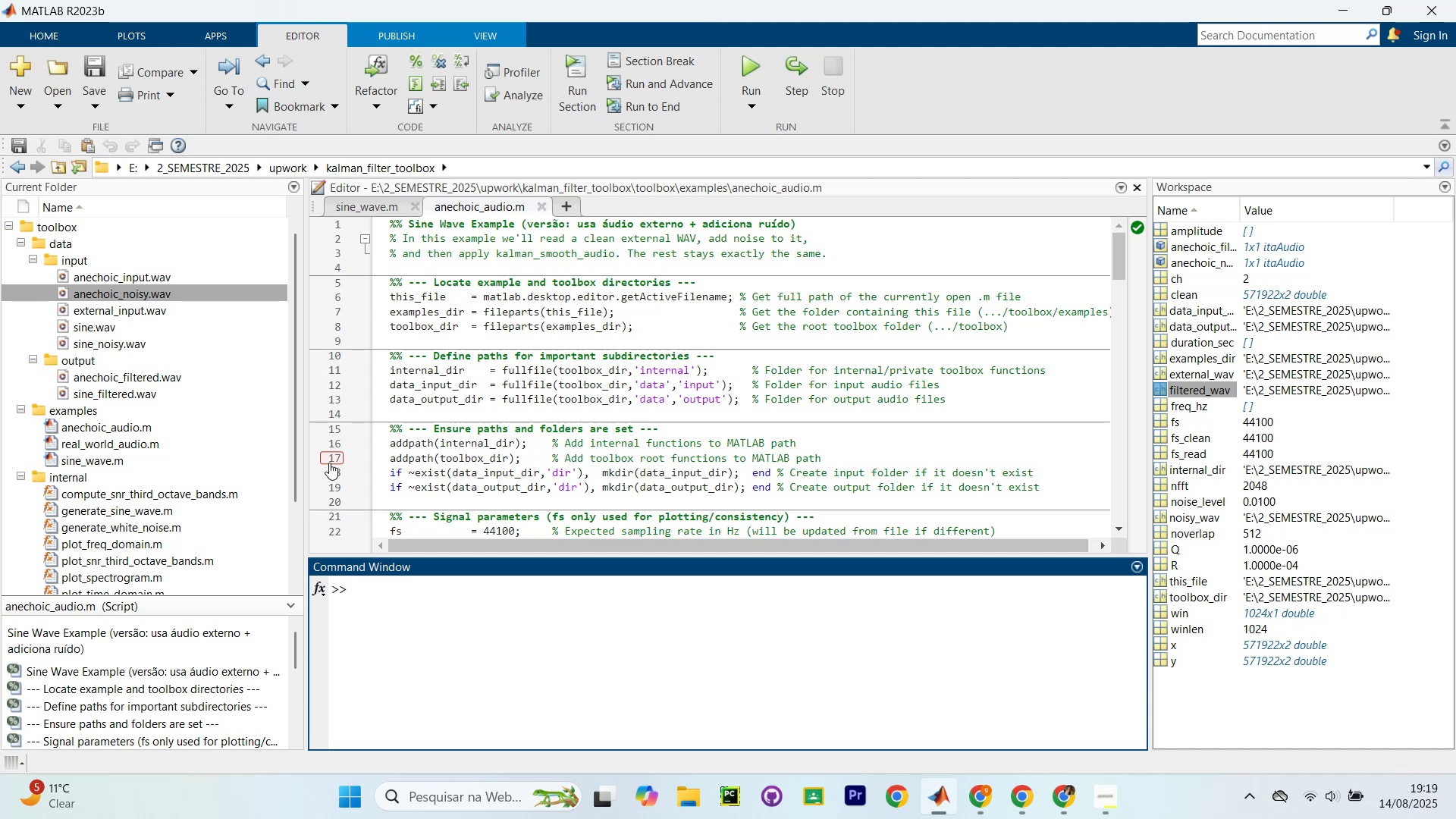 
scroll: coordinate [675, 304], scroll_direction: up, amount: 1.0
 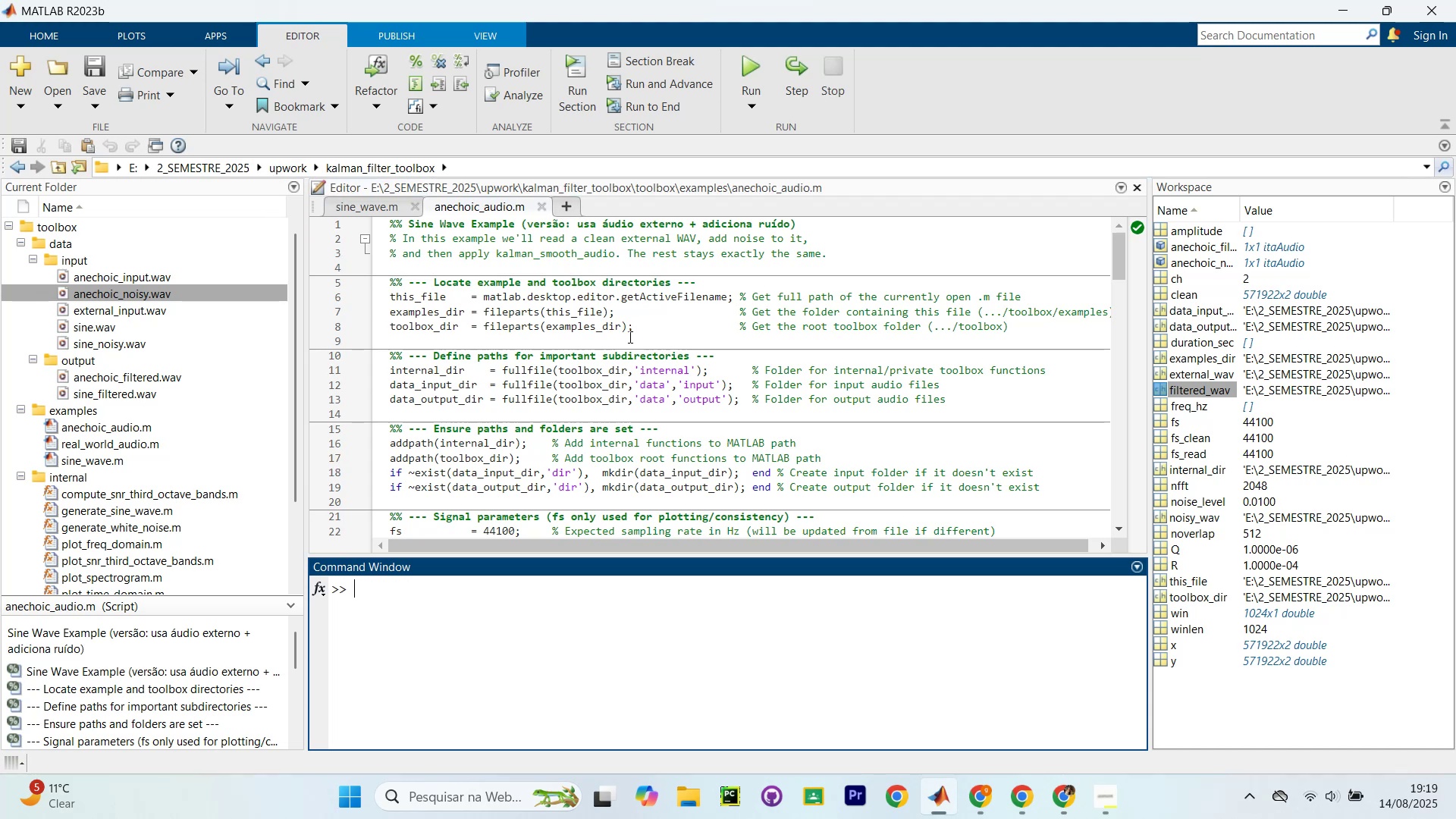 
scroll: coordinate [626, 343], scroll_direction: down, amount: 5.0
 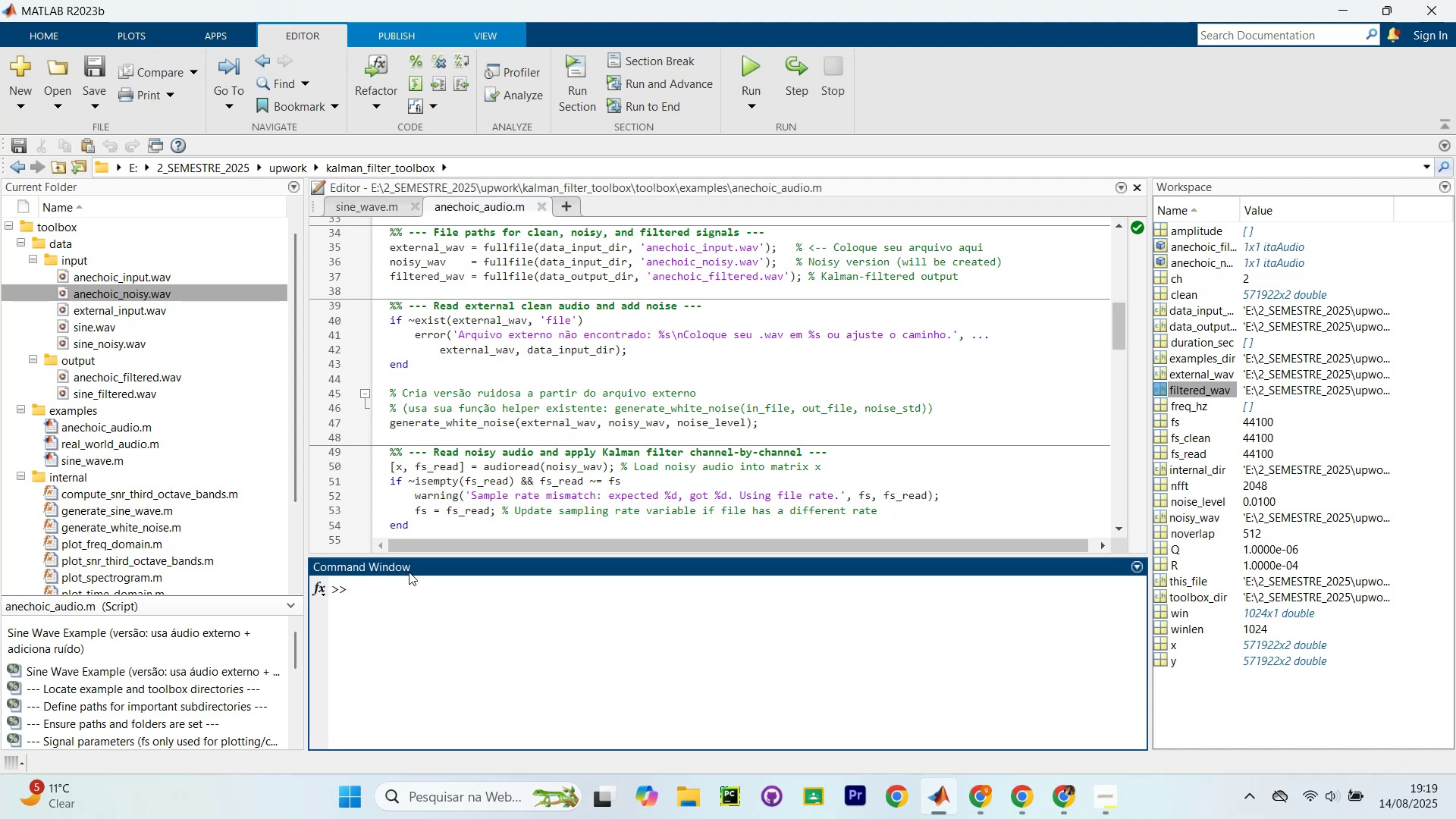 
wait(7.62)
 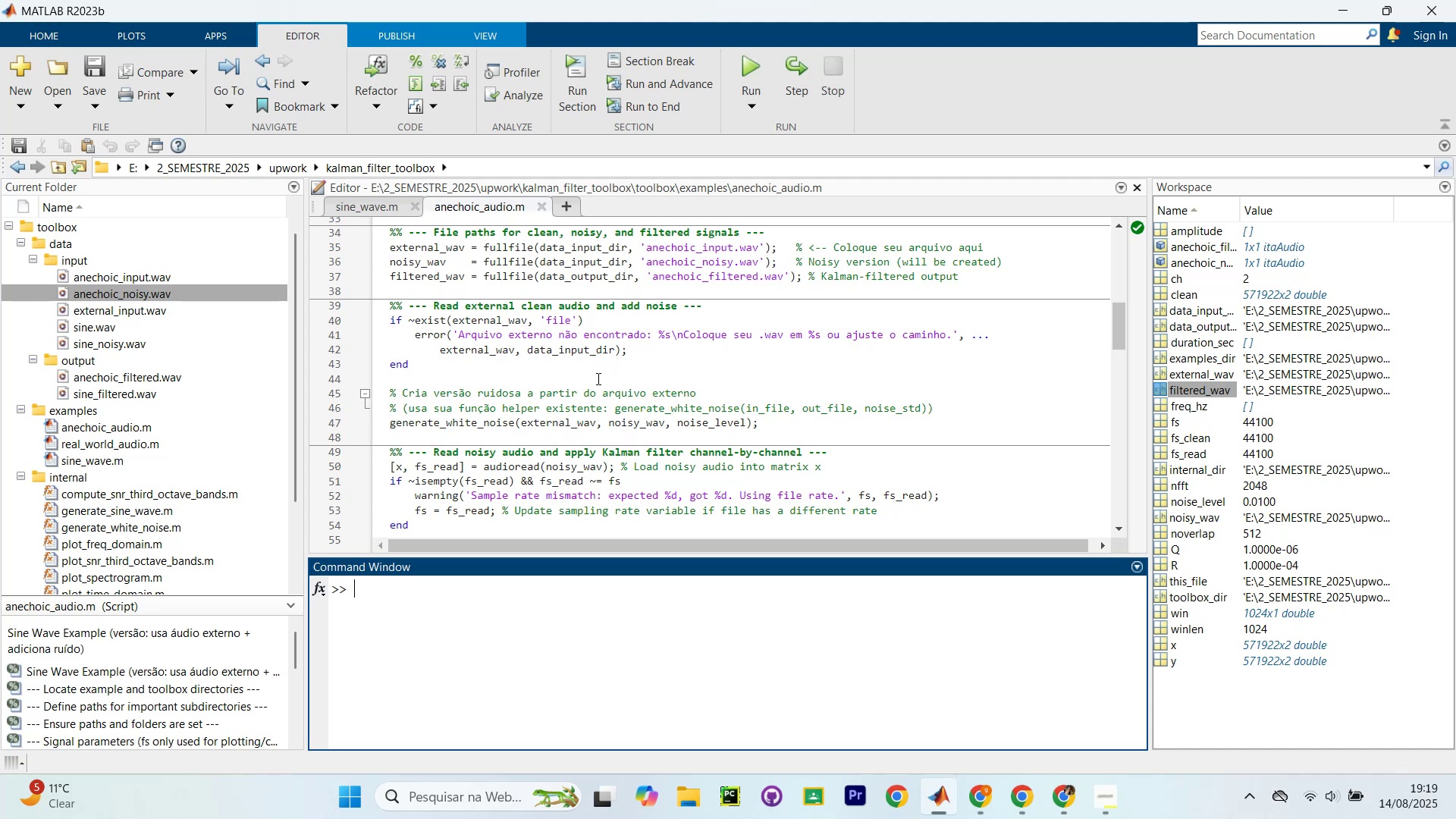 
type(external_inpu)
key(Tab)
type(t)
key(Backspace)
 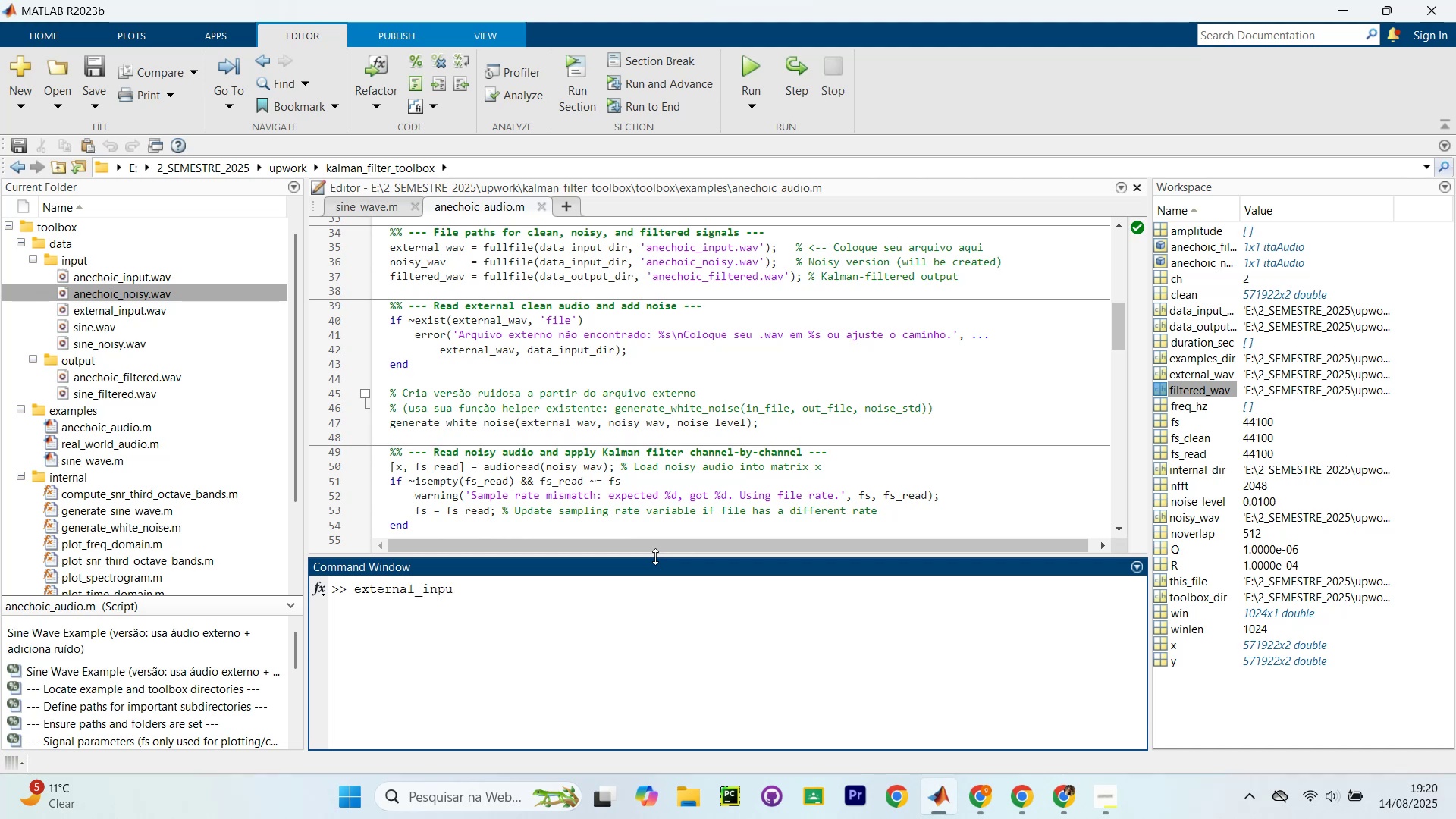 
wait(17.81)
 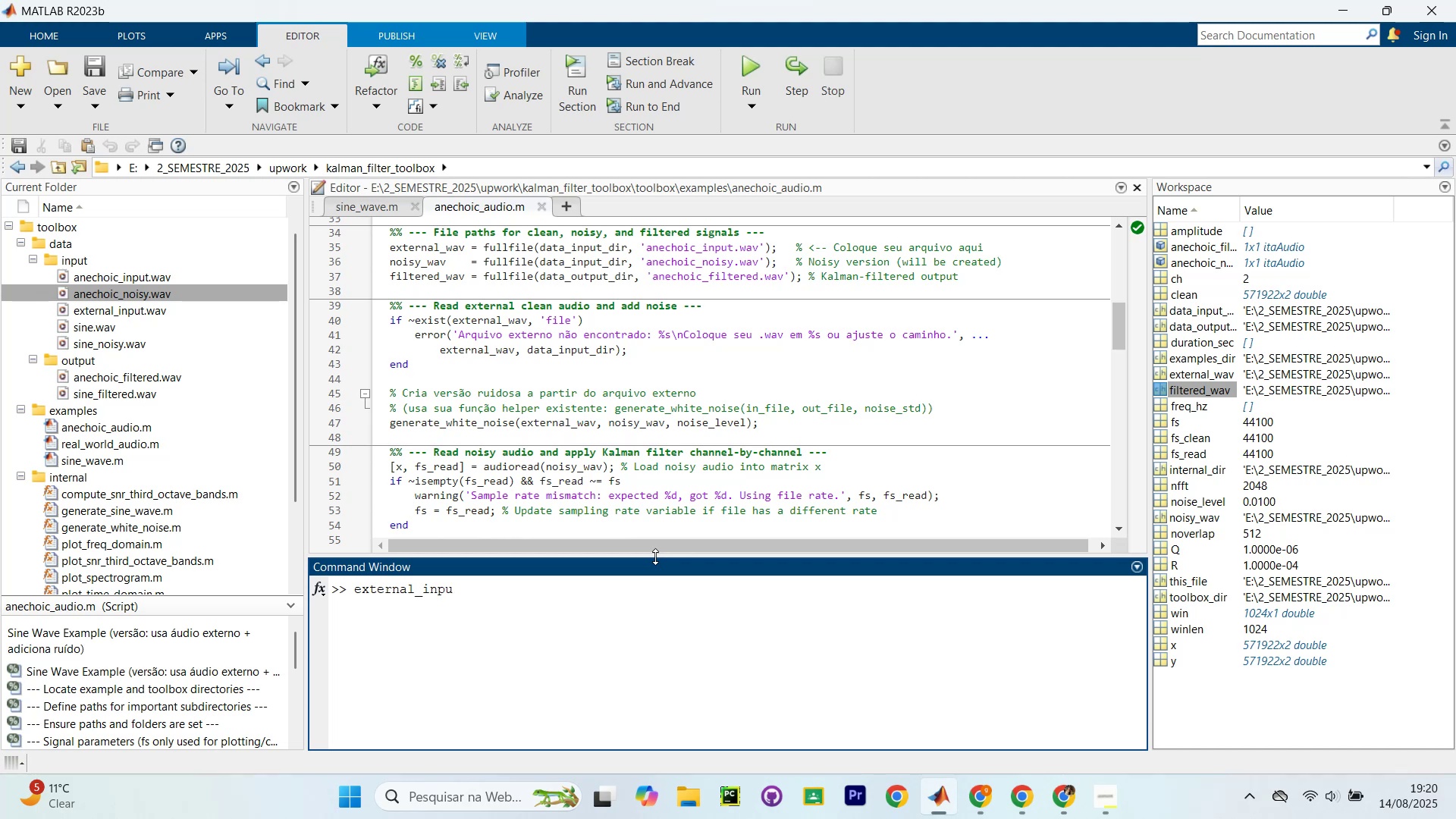 
scroll: coordinate [175, 427], scroll_direction: down, amount: 10.0
 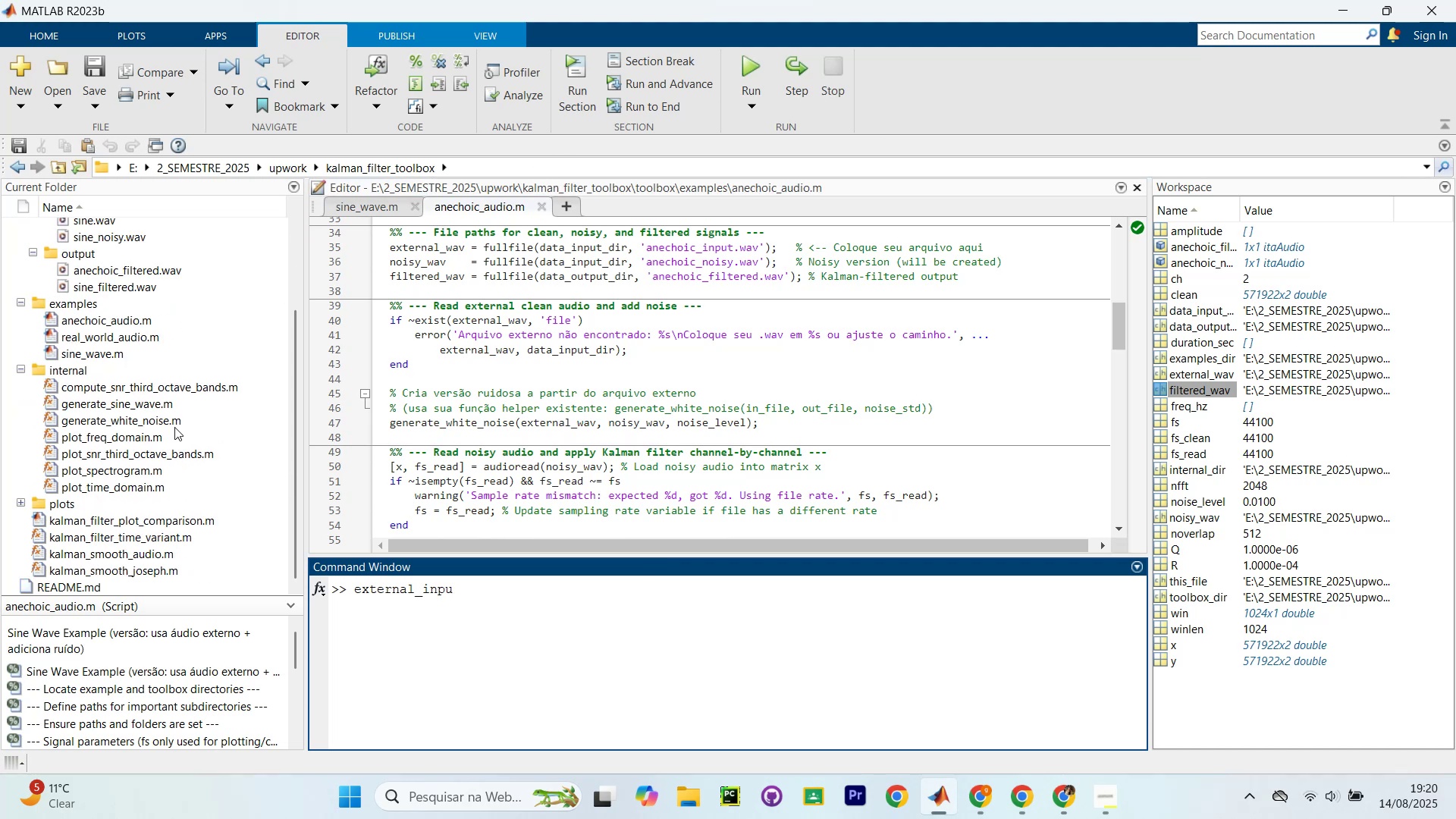 
scroll: coordinate [172, 430], scroll_direction: up, amount: 5.0
 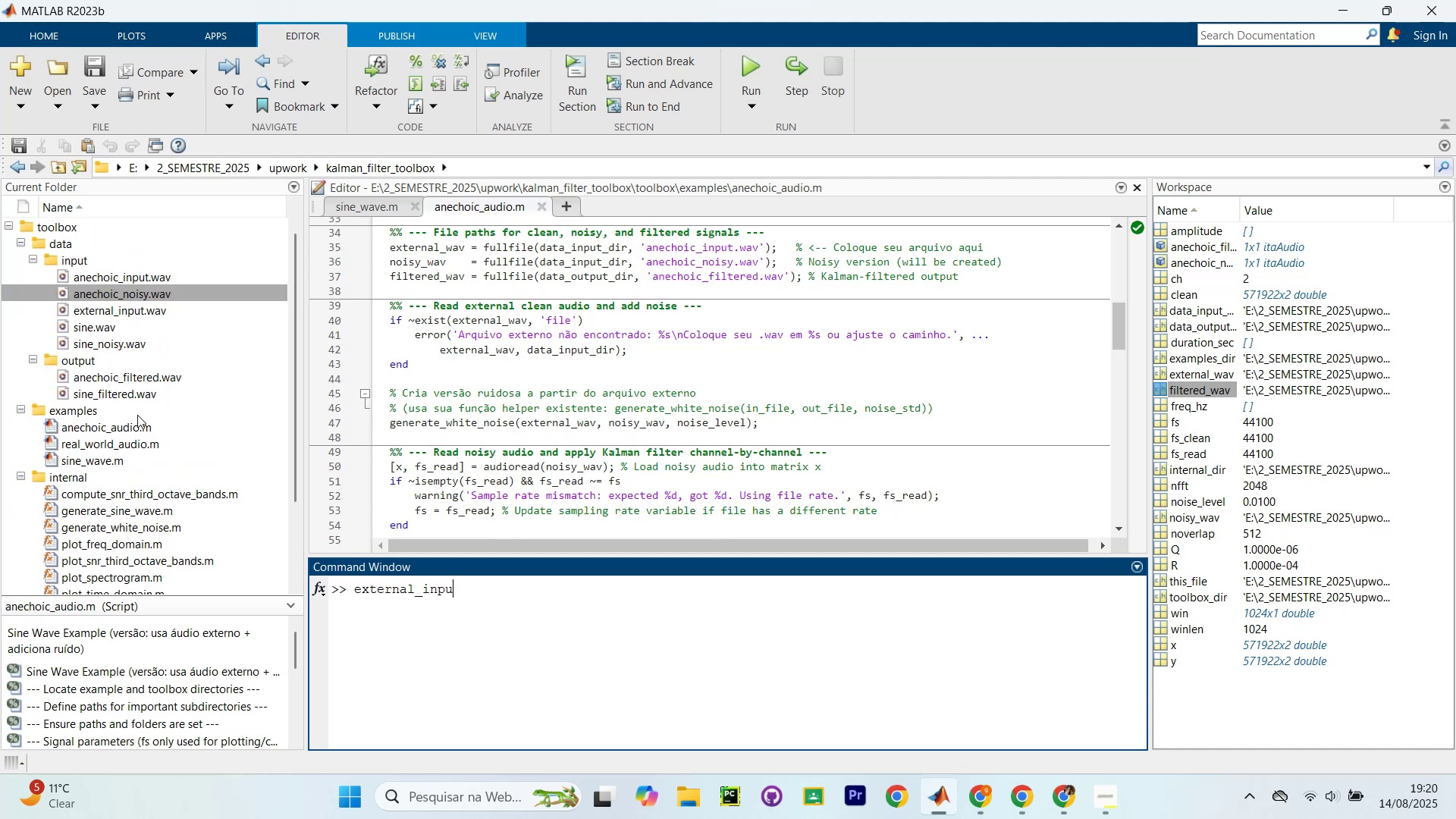 
scroll: coordinate [140, 429], scroll_direction: down, amount: 4.0
 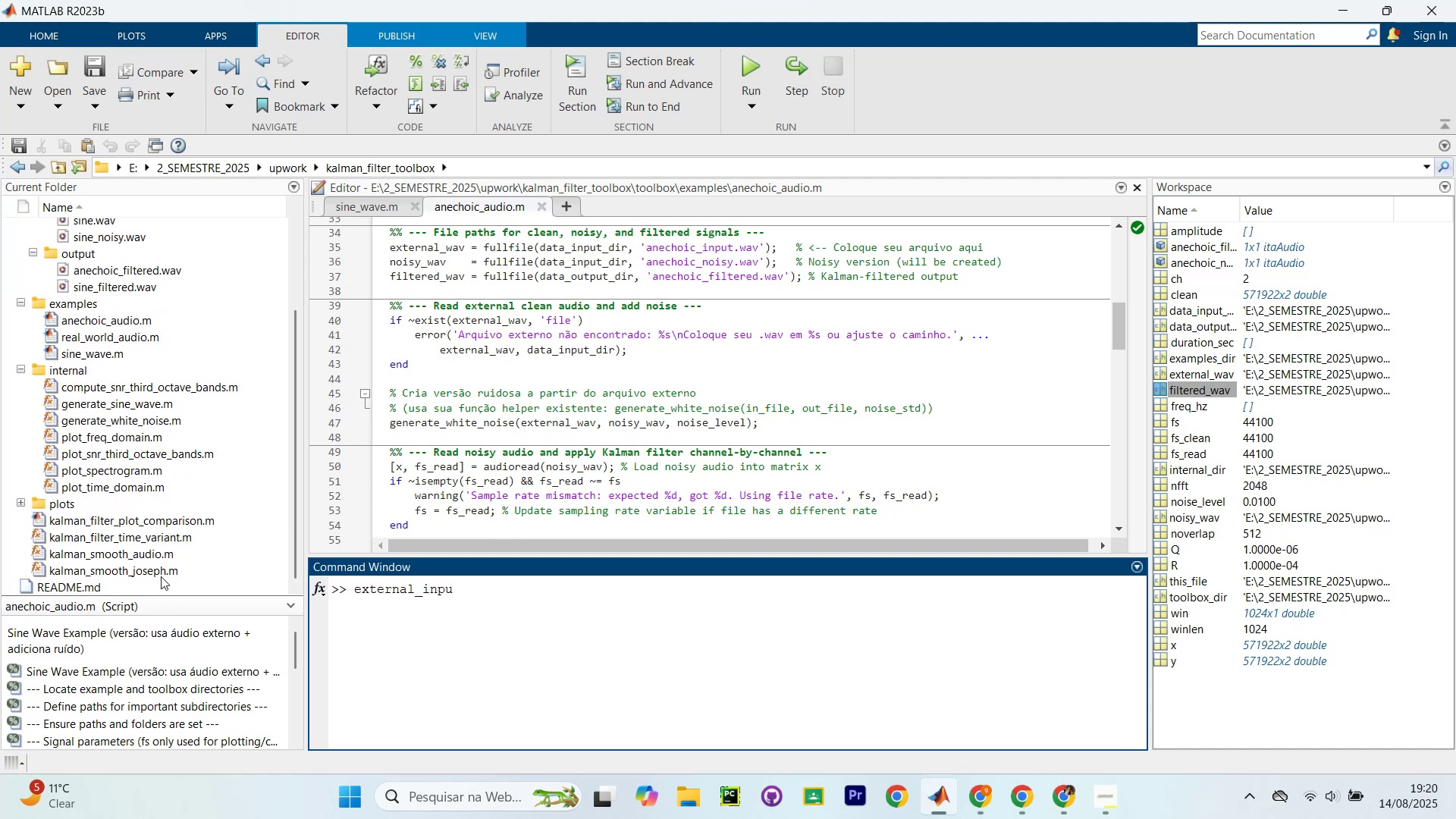 
scroll: coordinate [416, 375], scroll_direction: up, amount: 13.0
 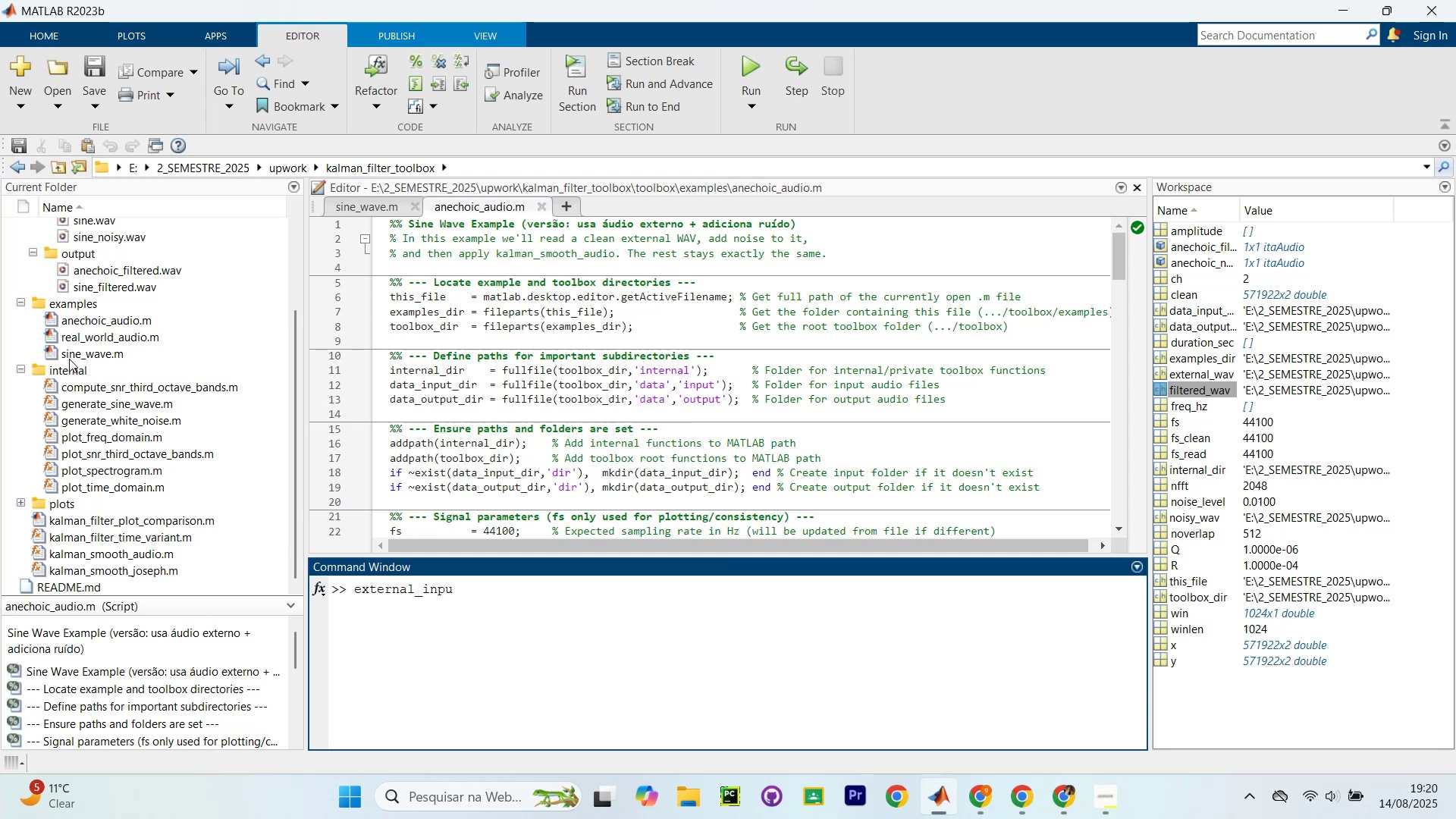 
wait(5.47)
 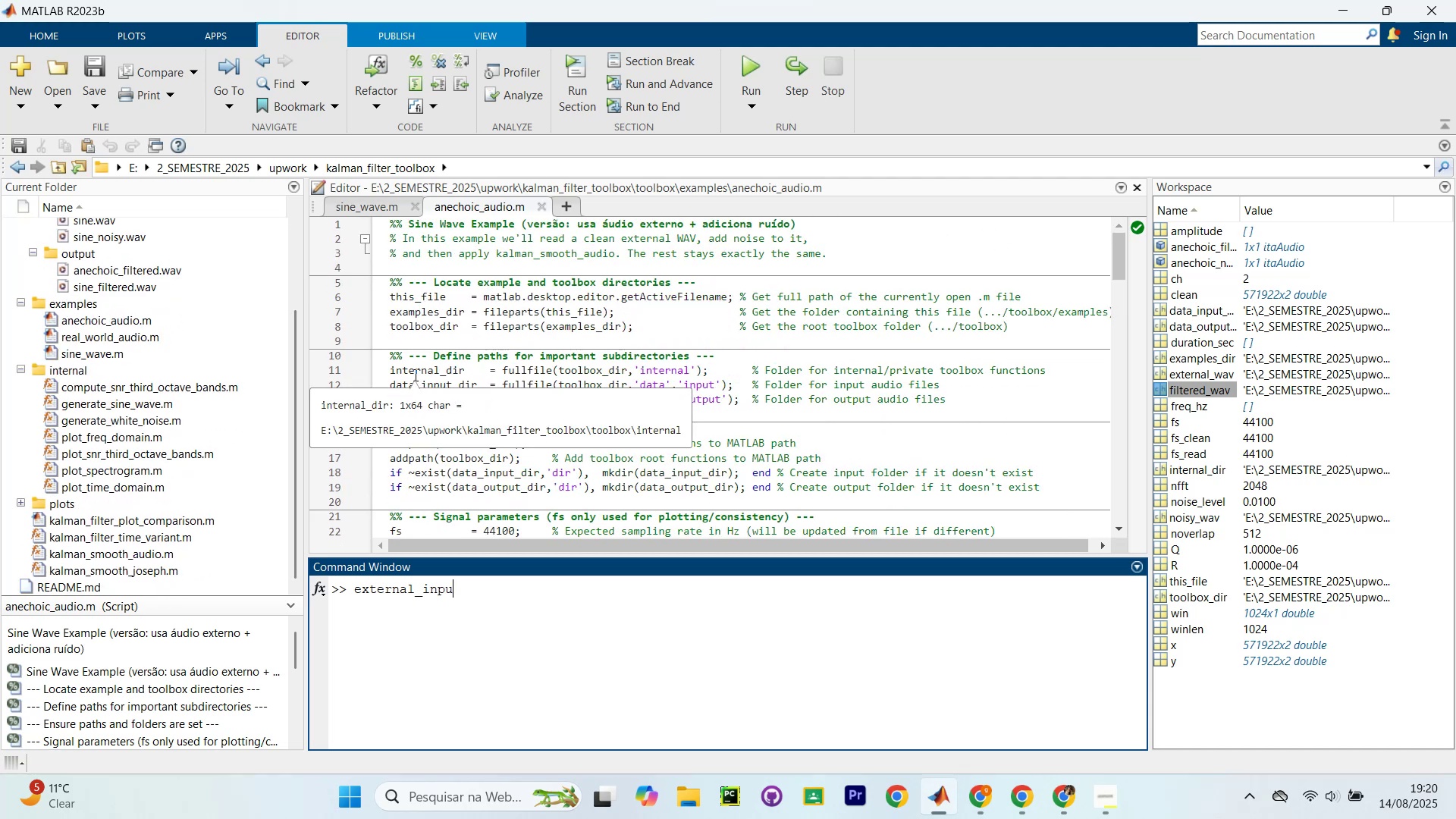 
left_click([113, 315])
 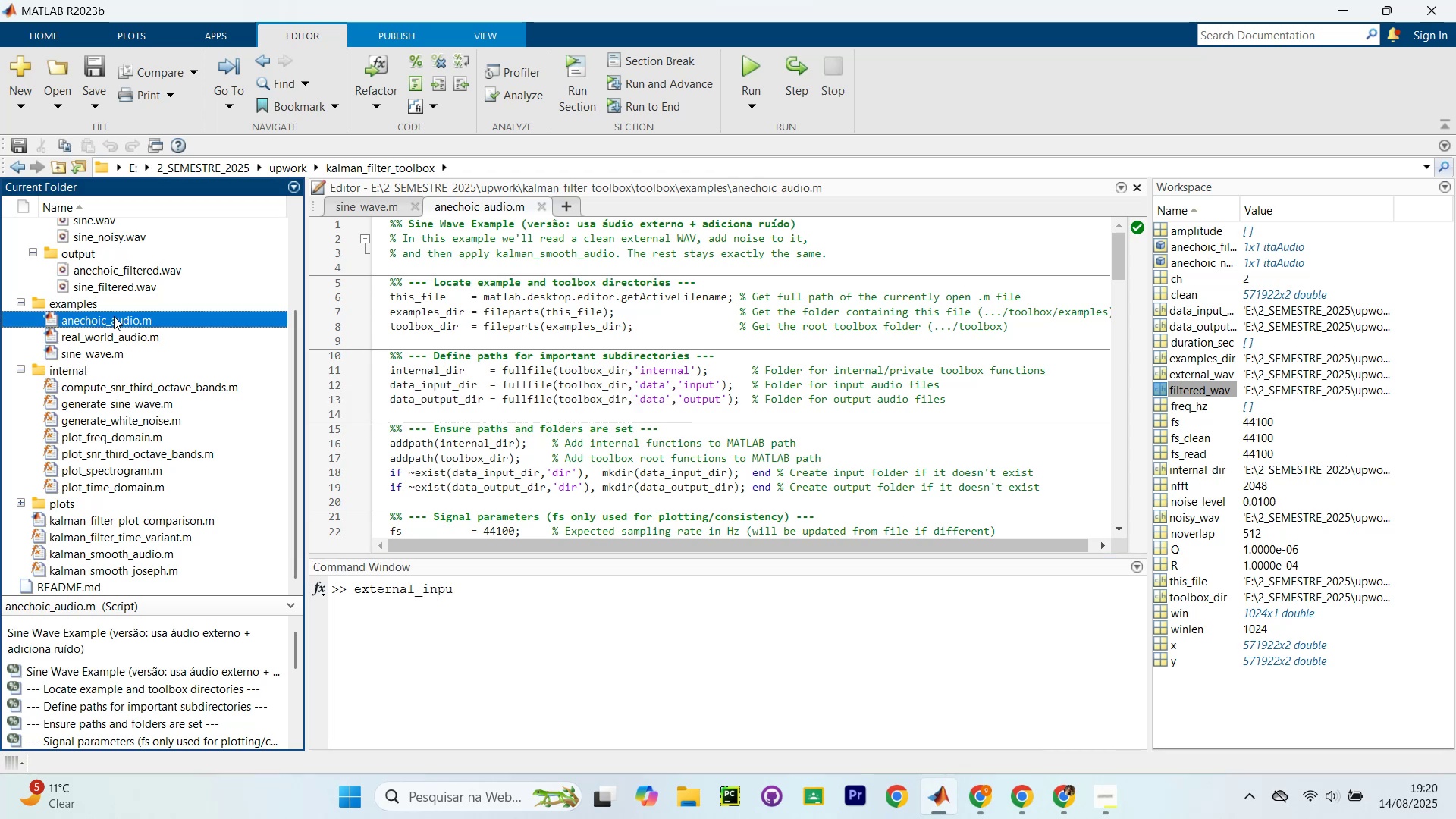 
right_click([118, 317])
 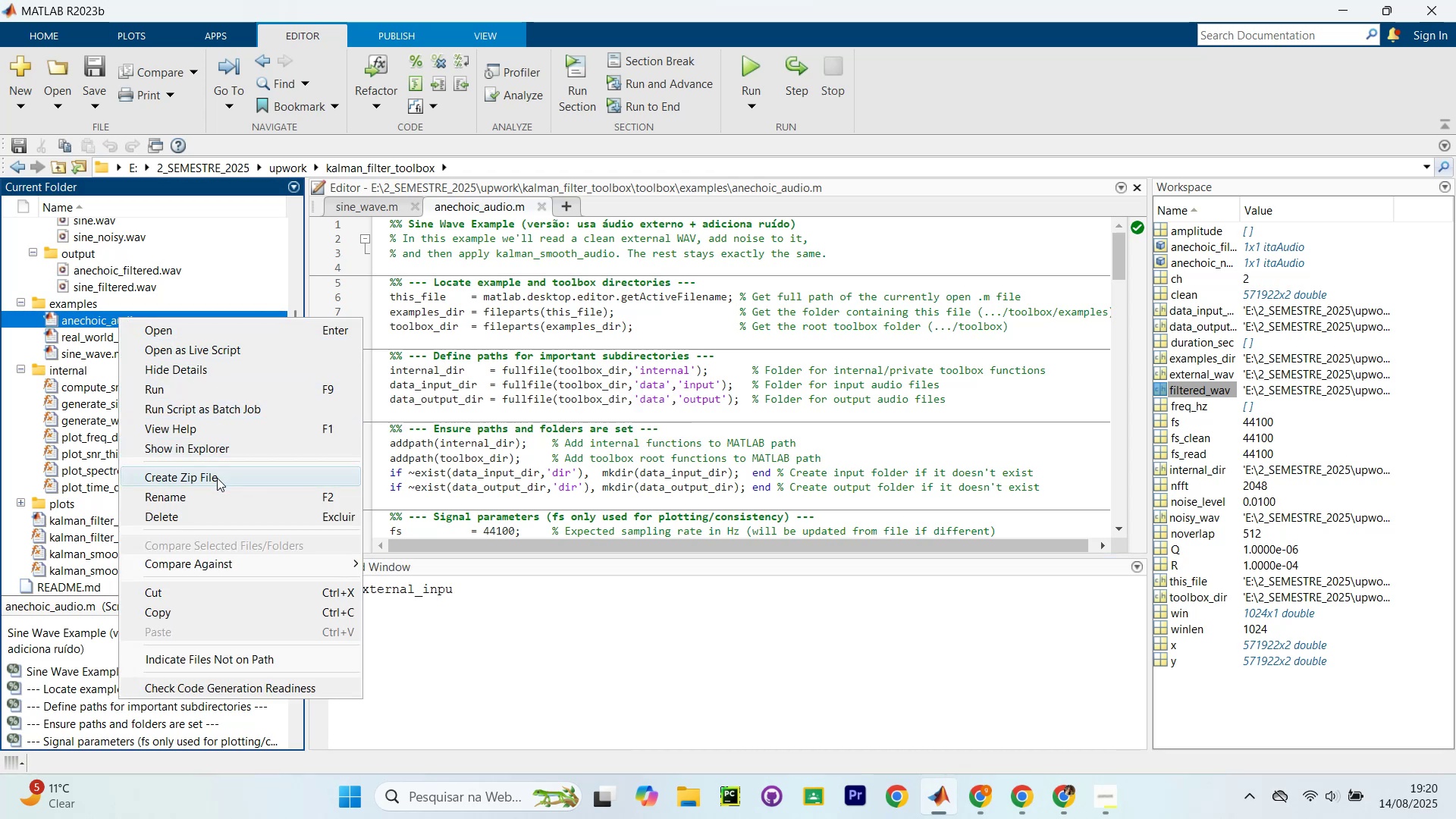 
left_click([215, 494])
 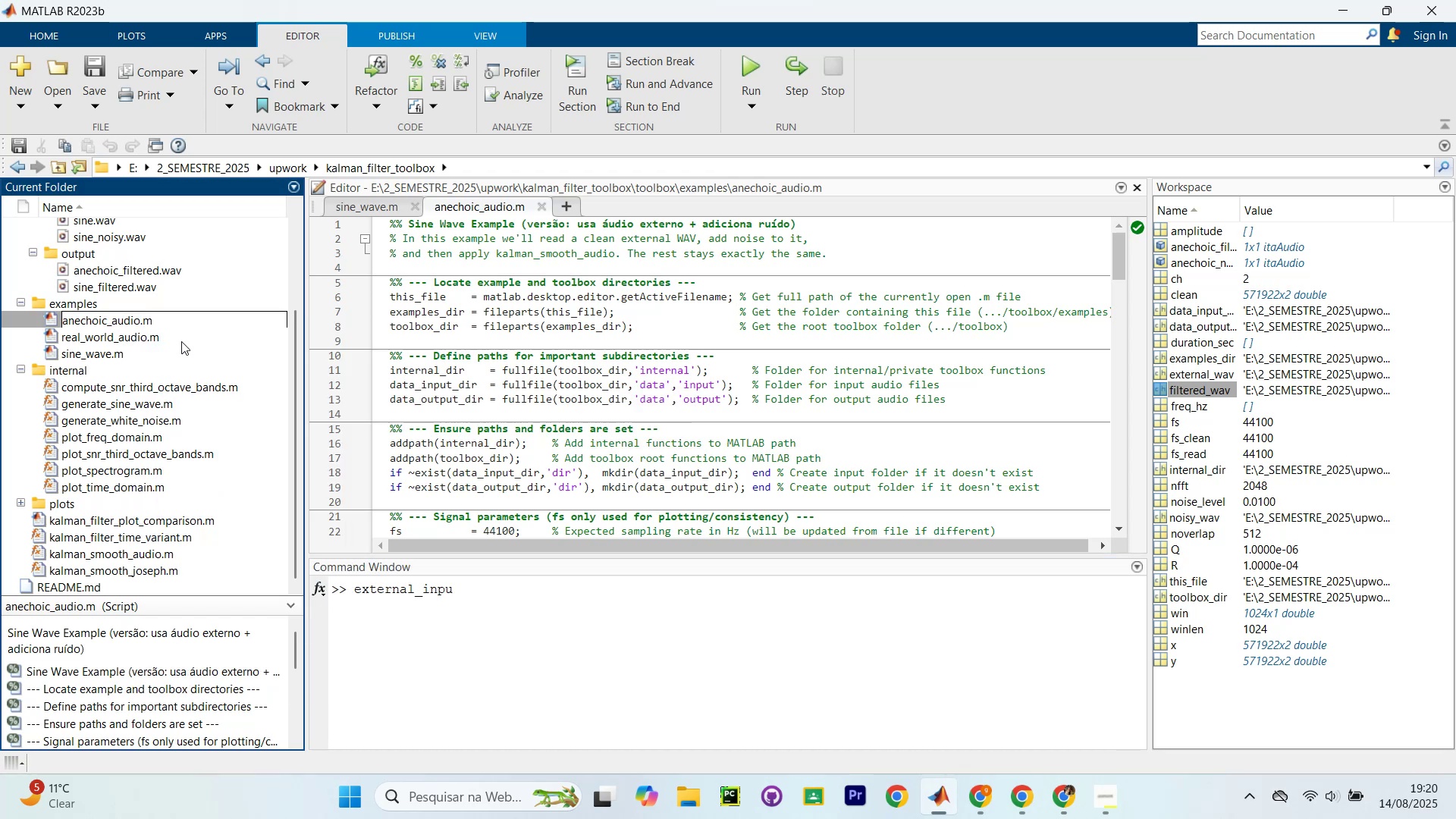 
type(smooth_)
 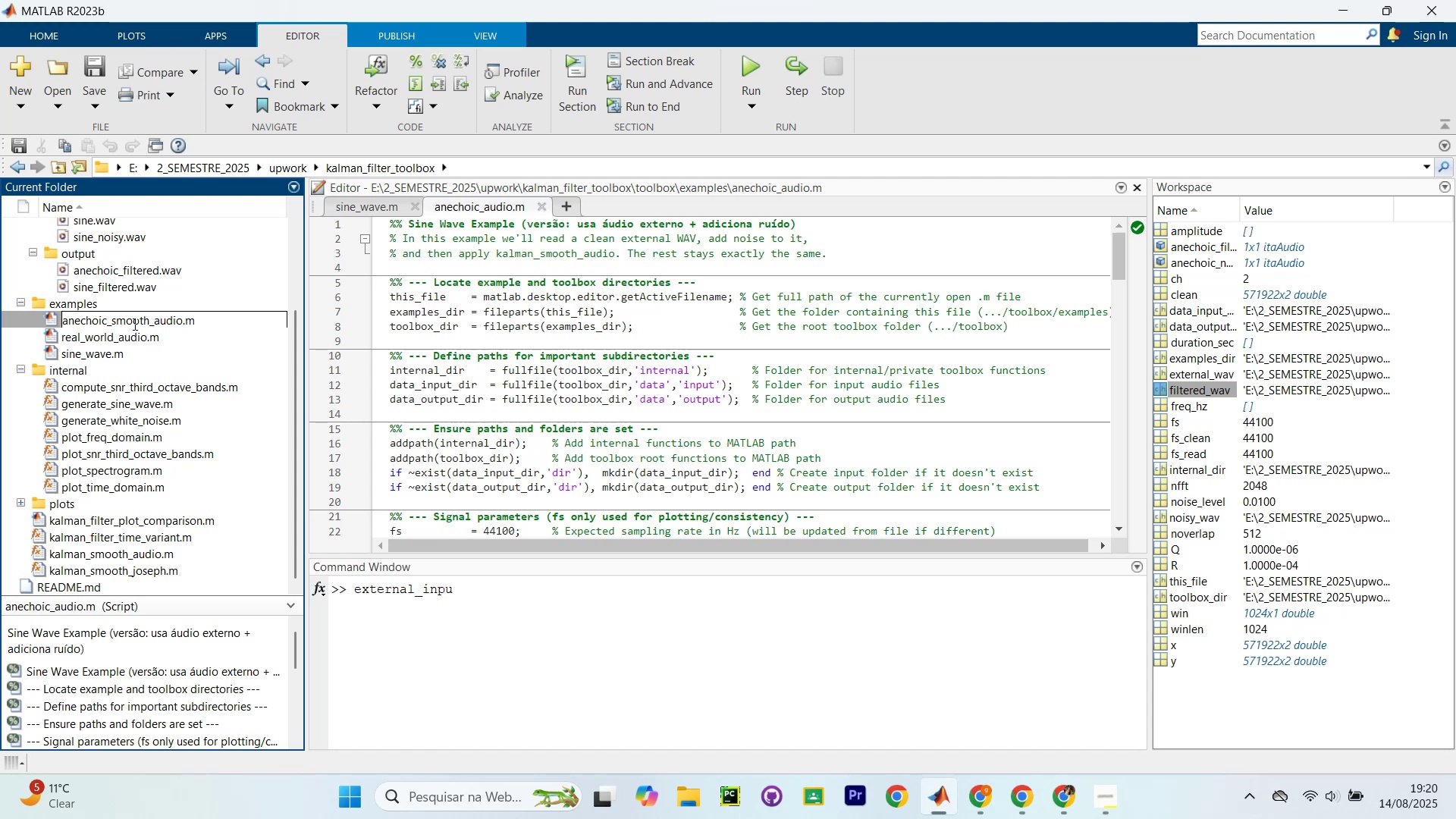 
left_click([129, 337])
 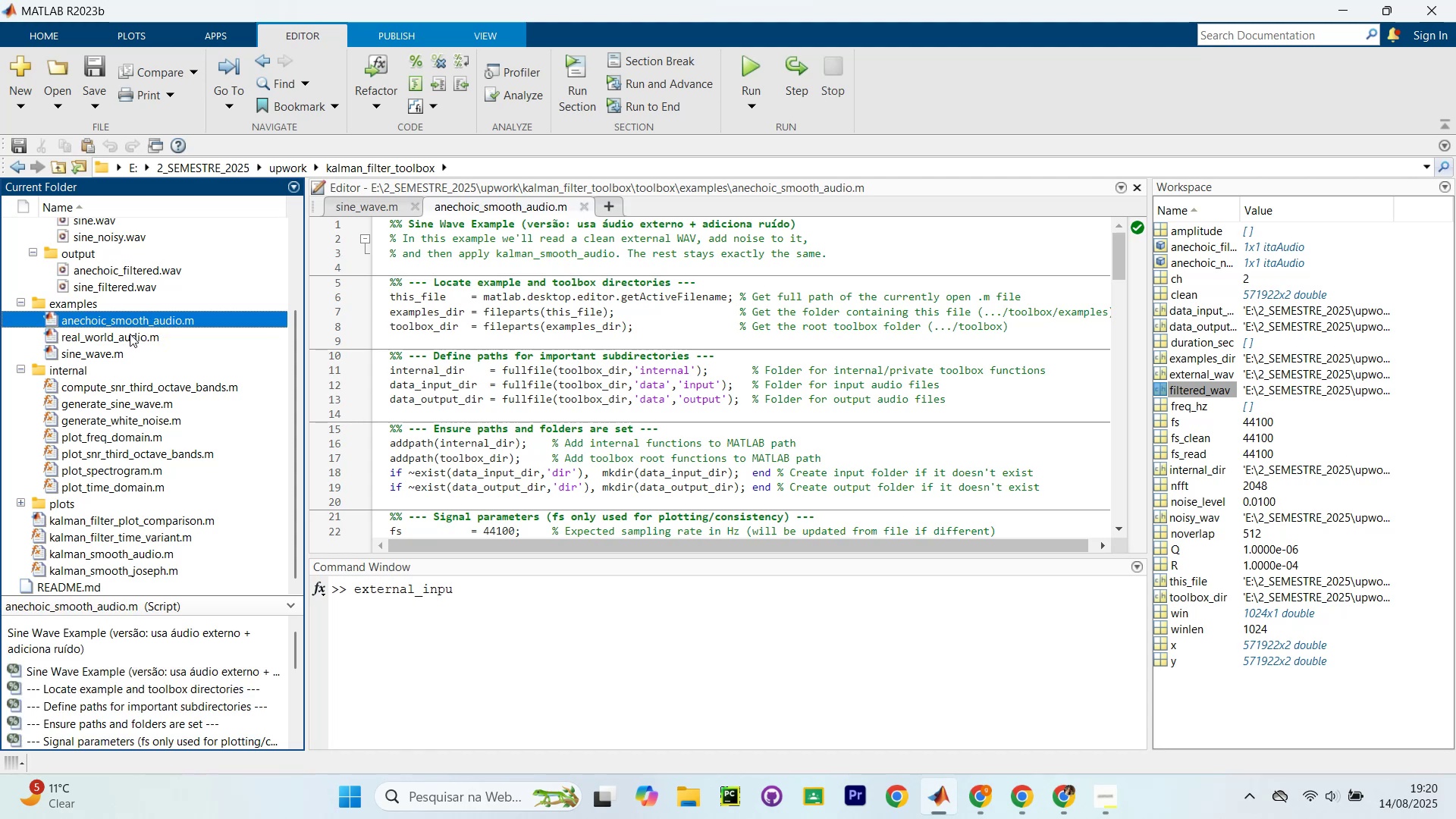 
left_click([130, 334])
 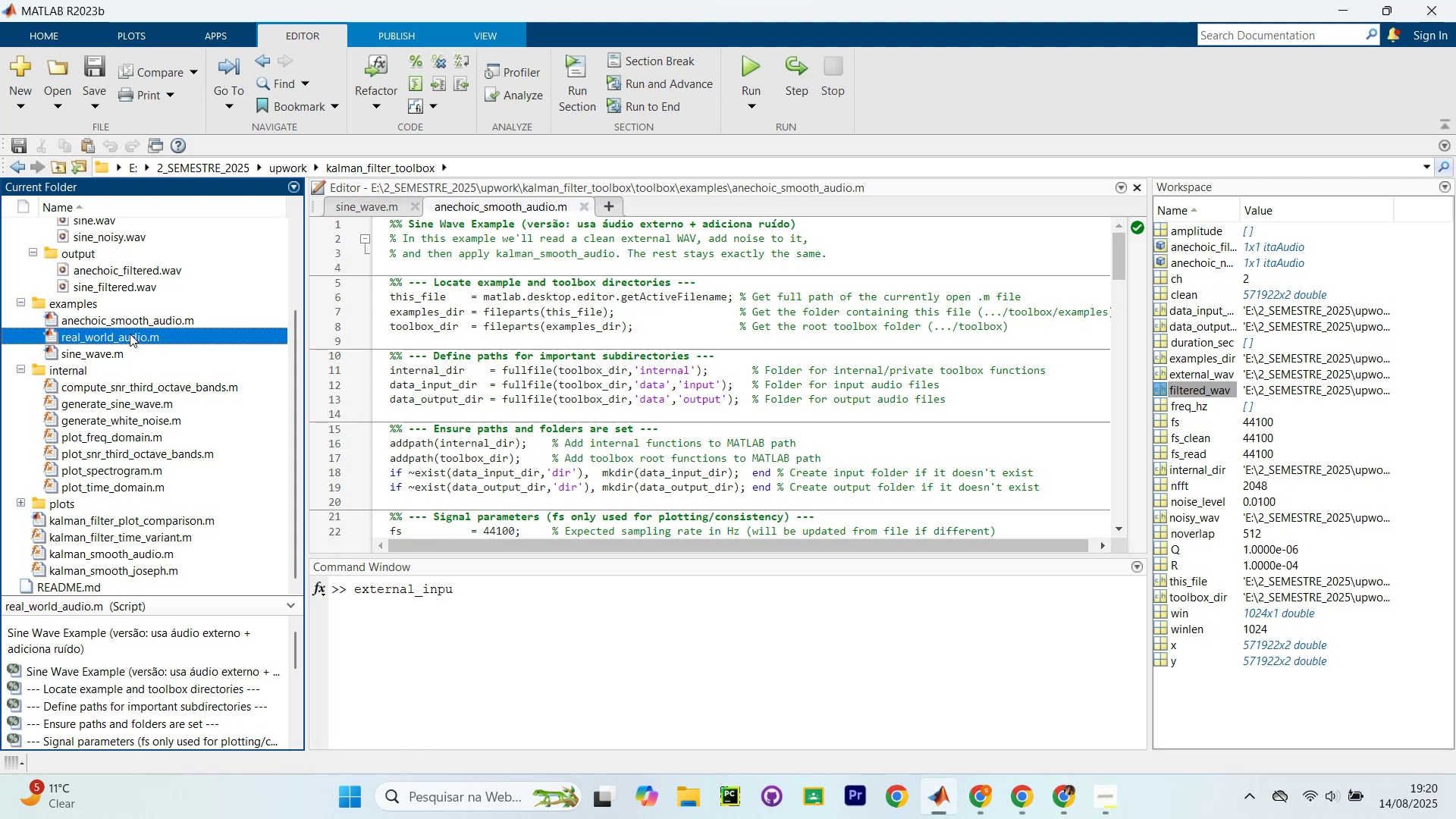 
right_click([130, 334])
 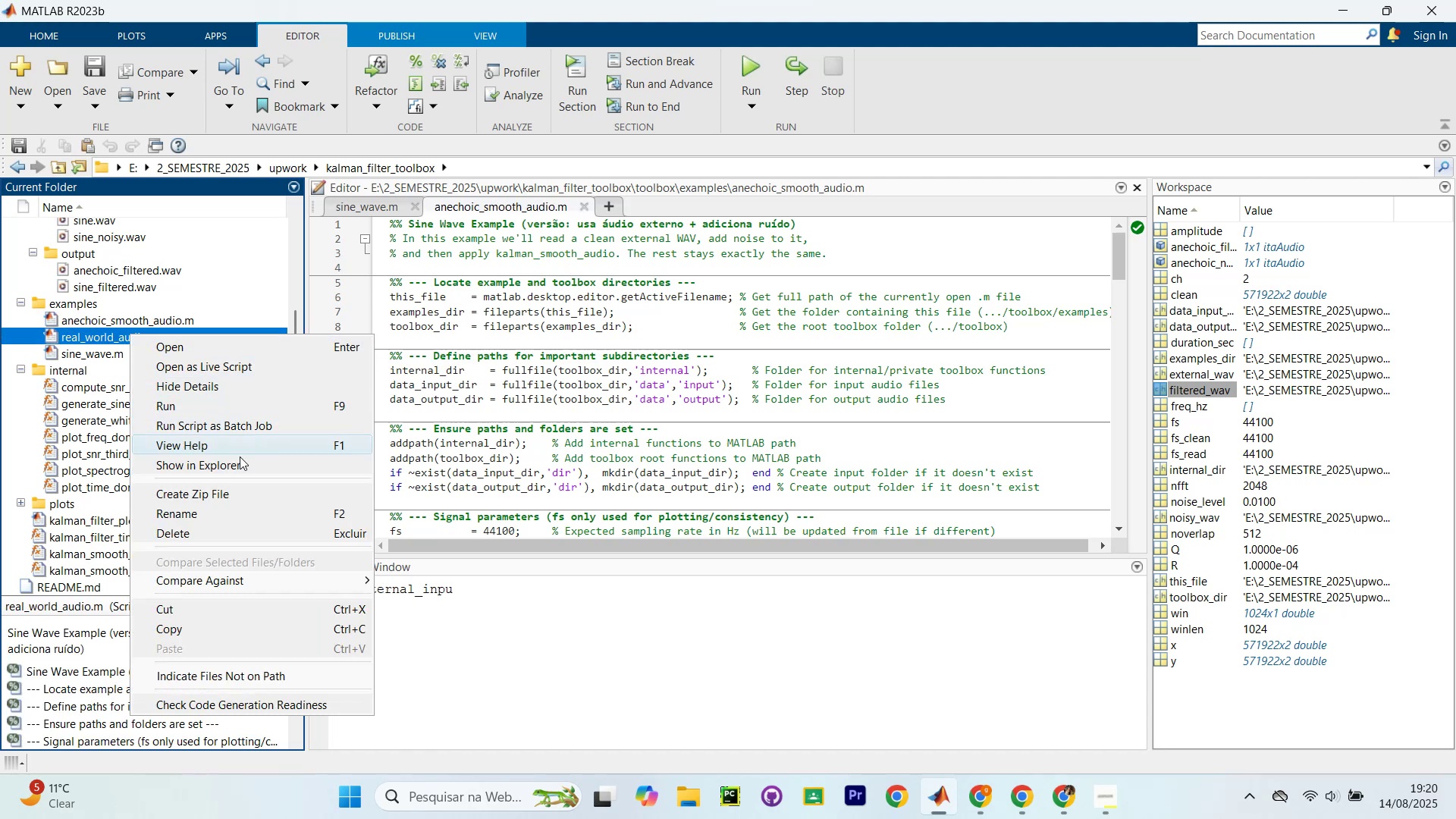 
left_click([243, 521])
 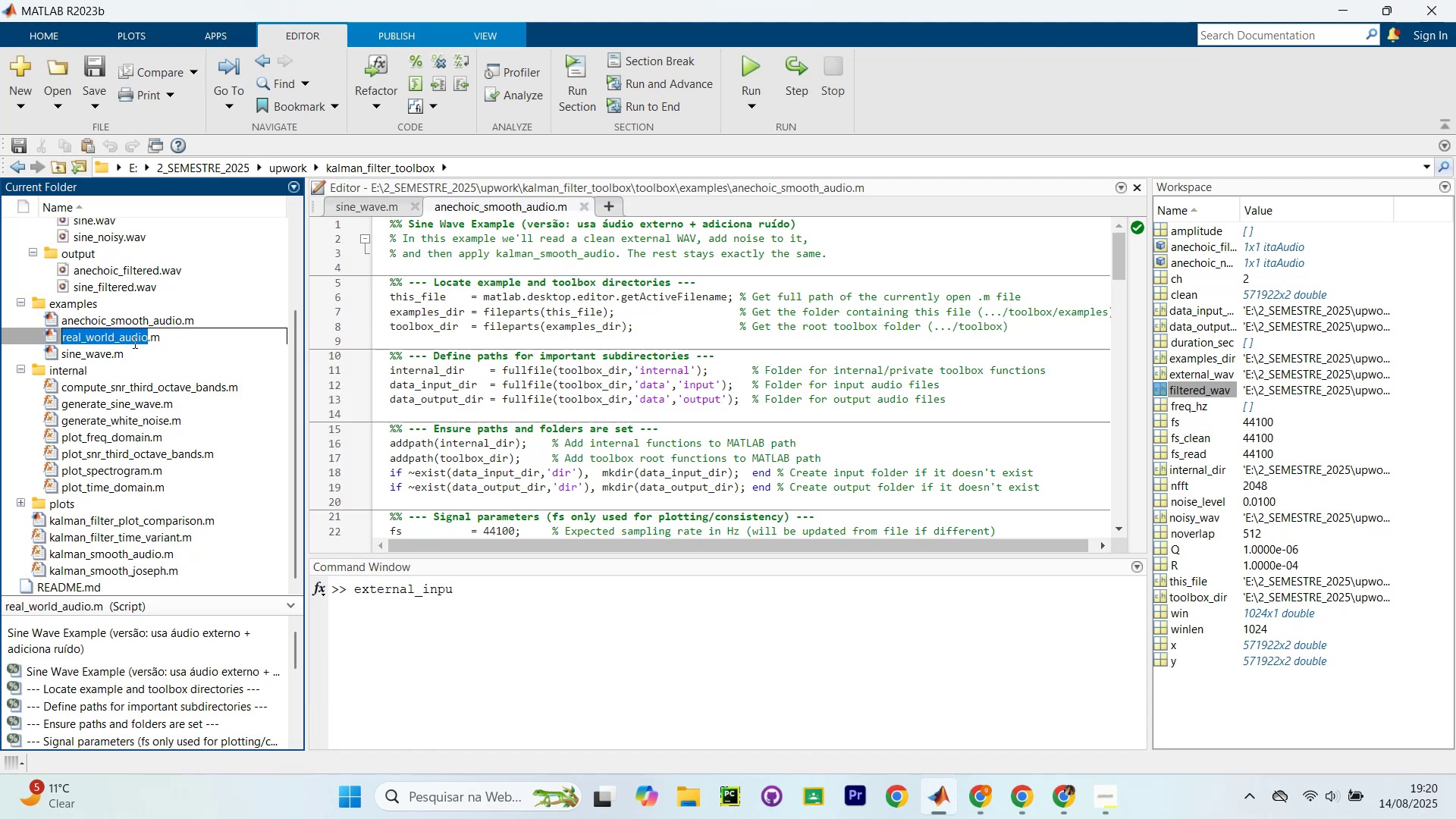 
left_click([118, 341])
 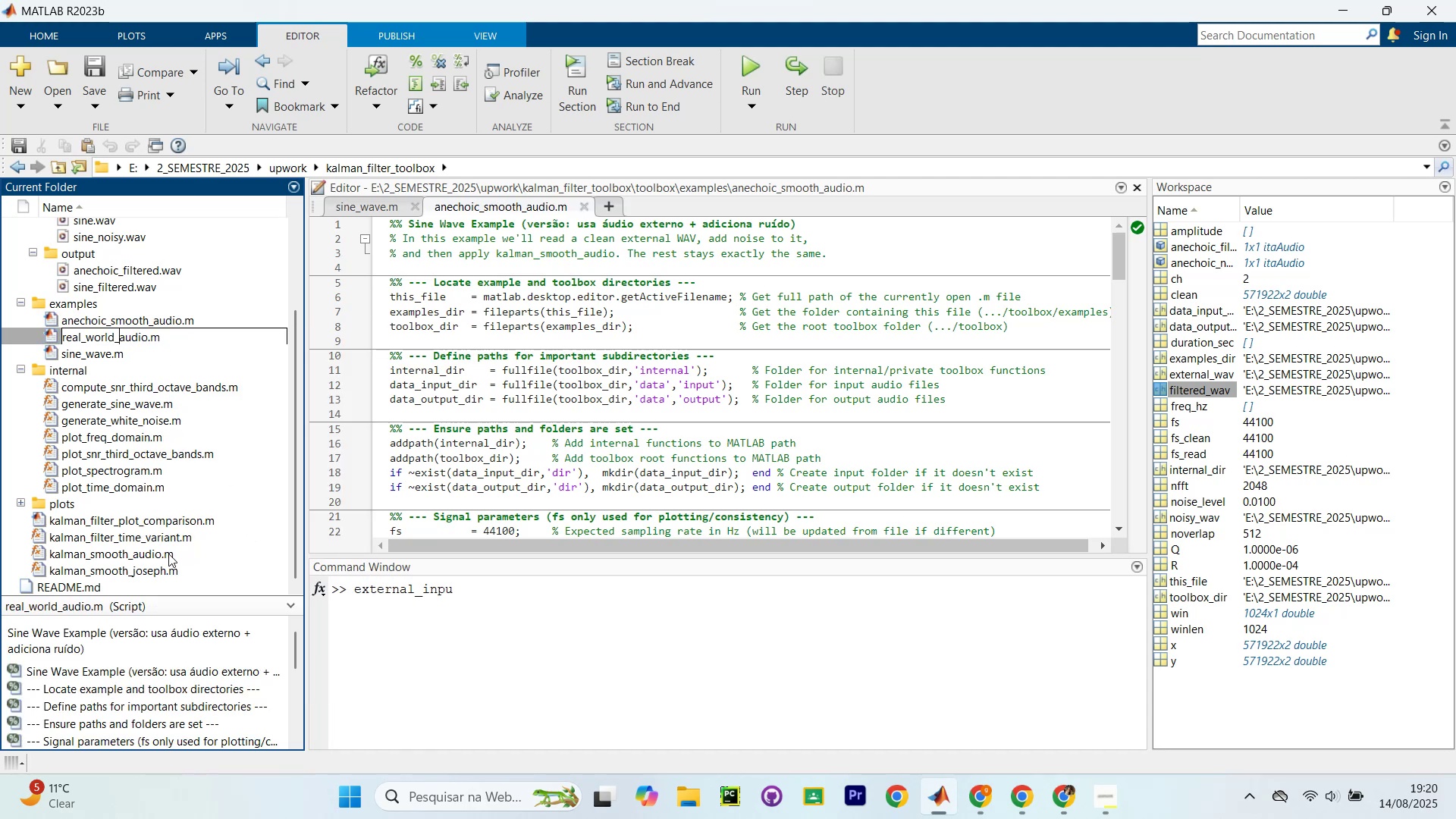 
type(smooth_)
 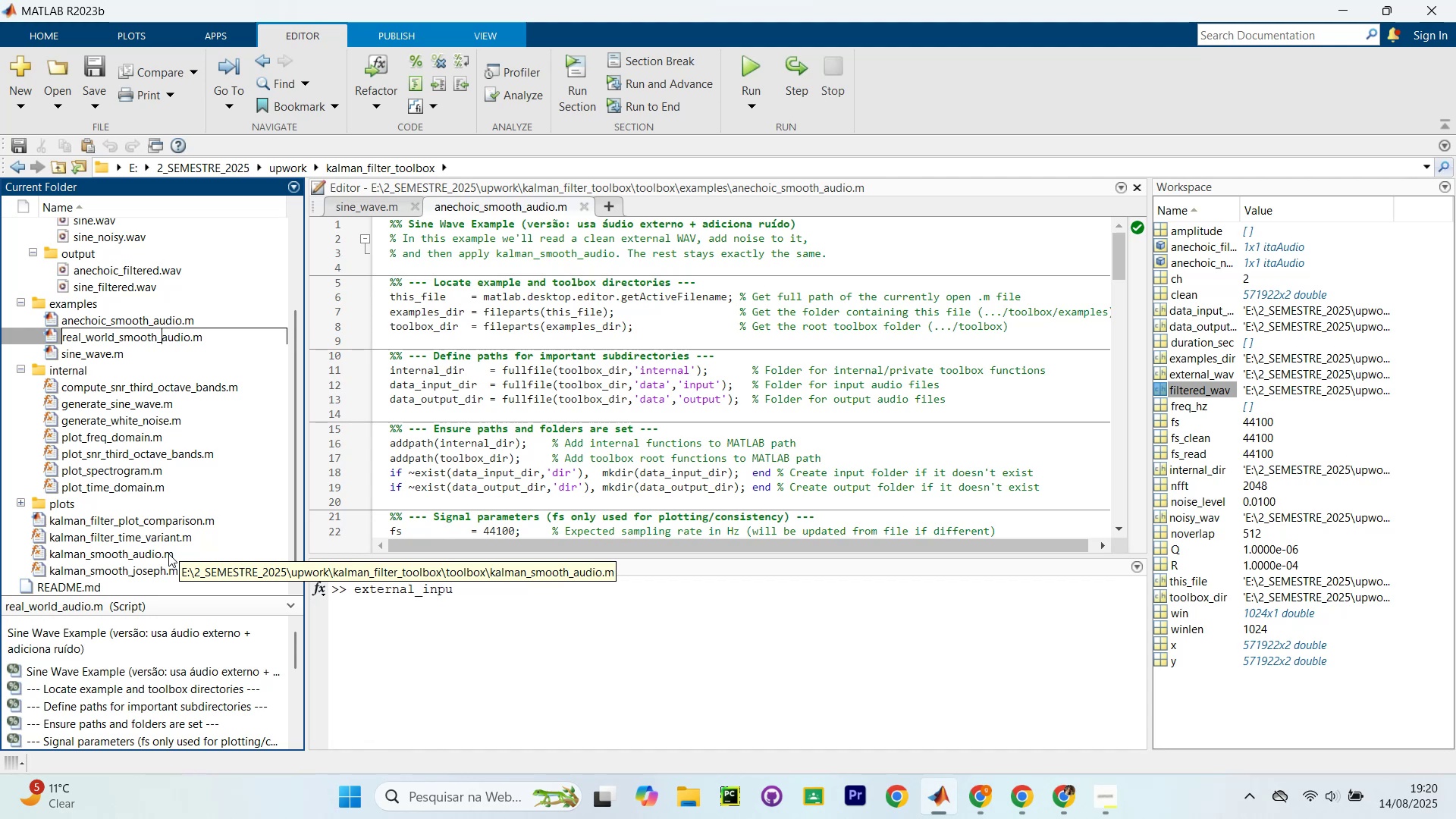 
key(Enter)
 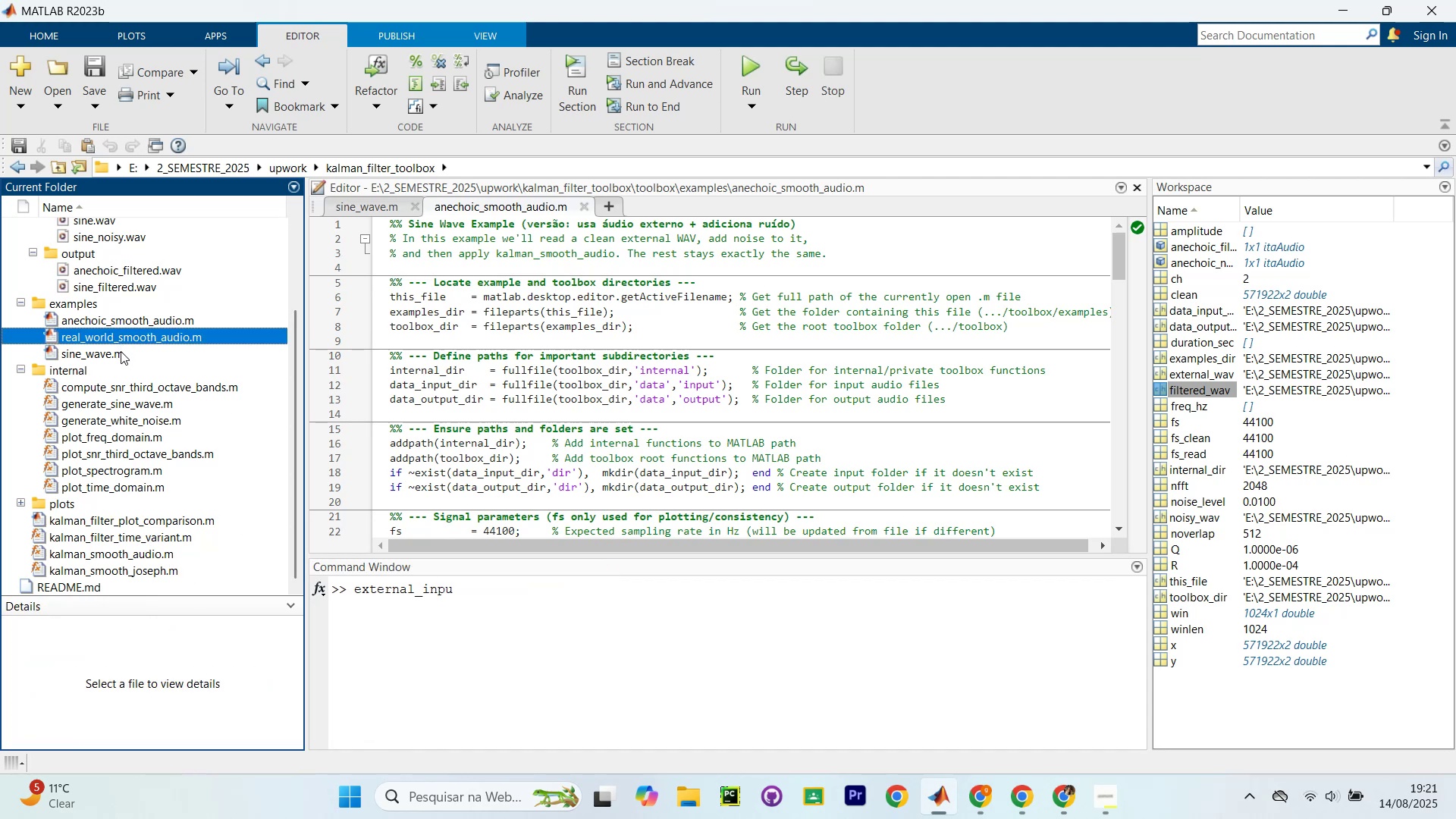 
wait(7.22)
 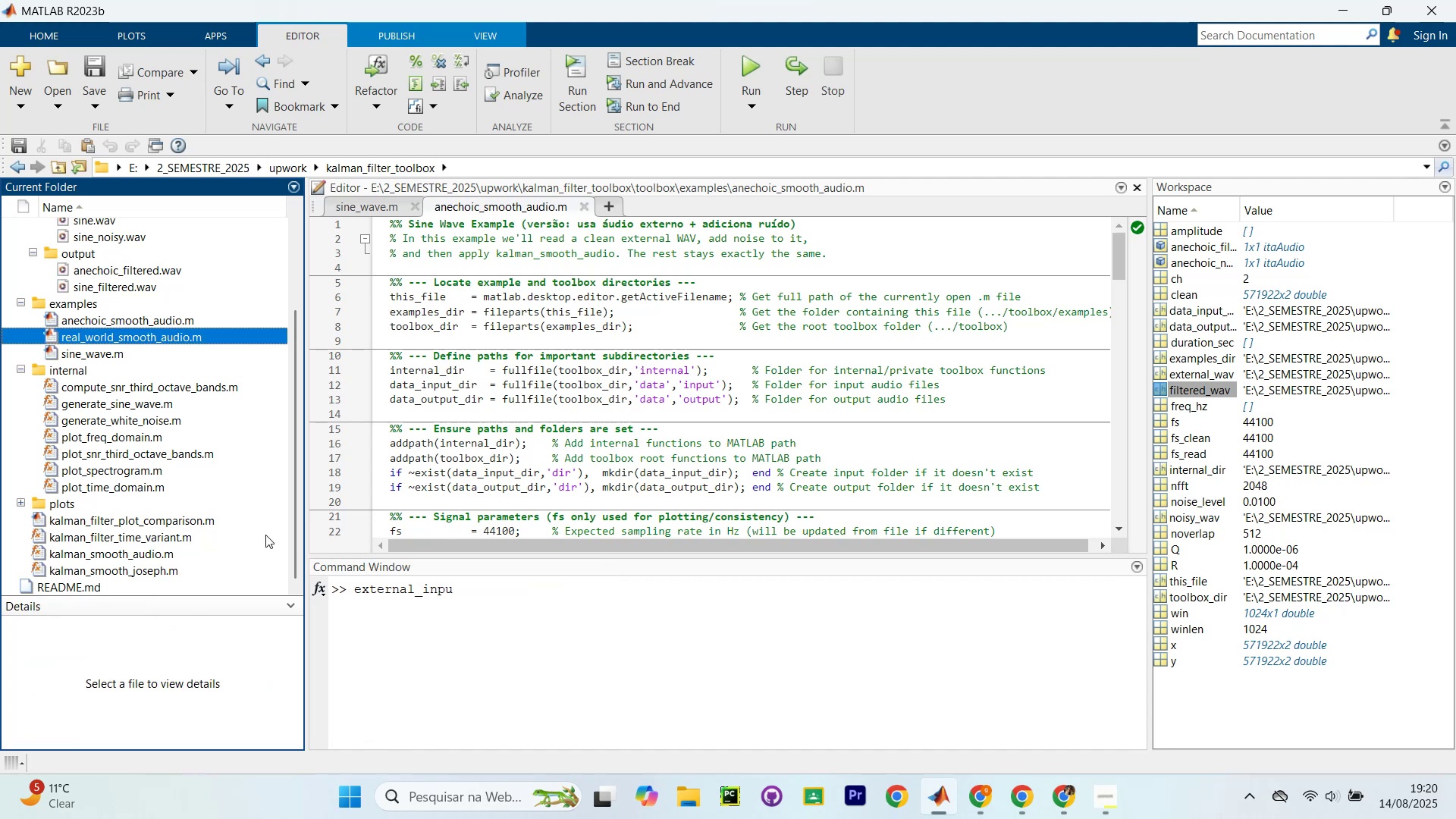 
left_click([131, 315])
 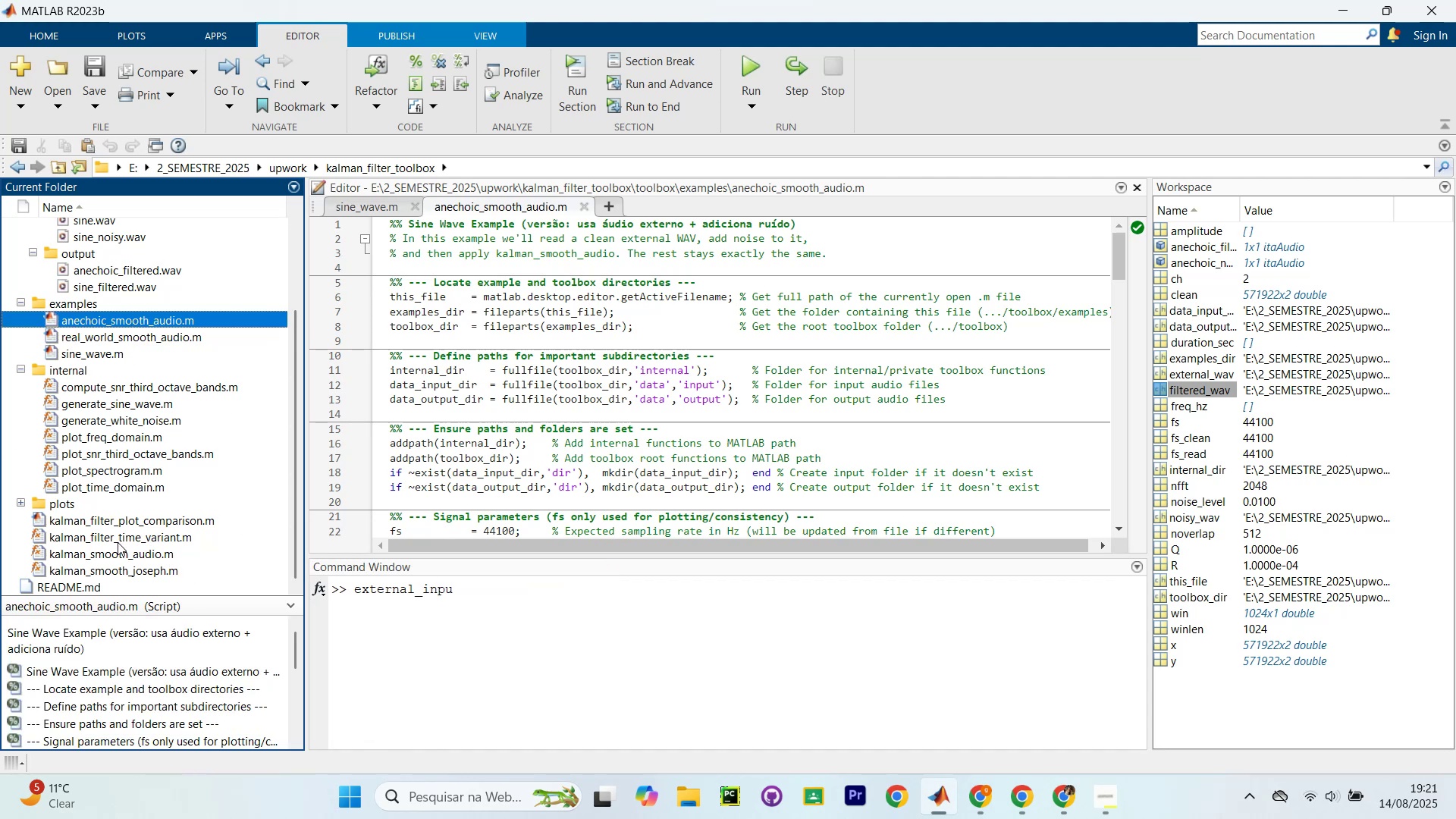 
left_click([121, 519])
 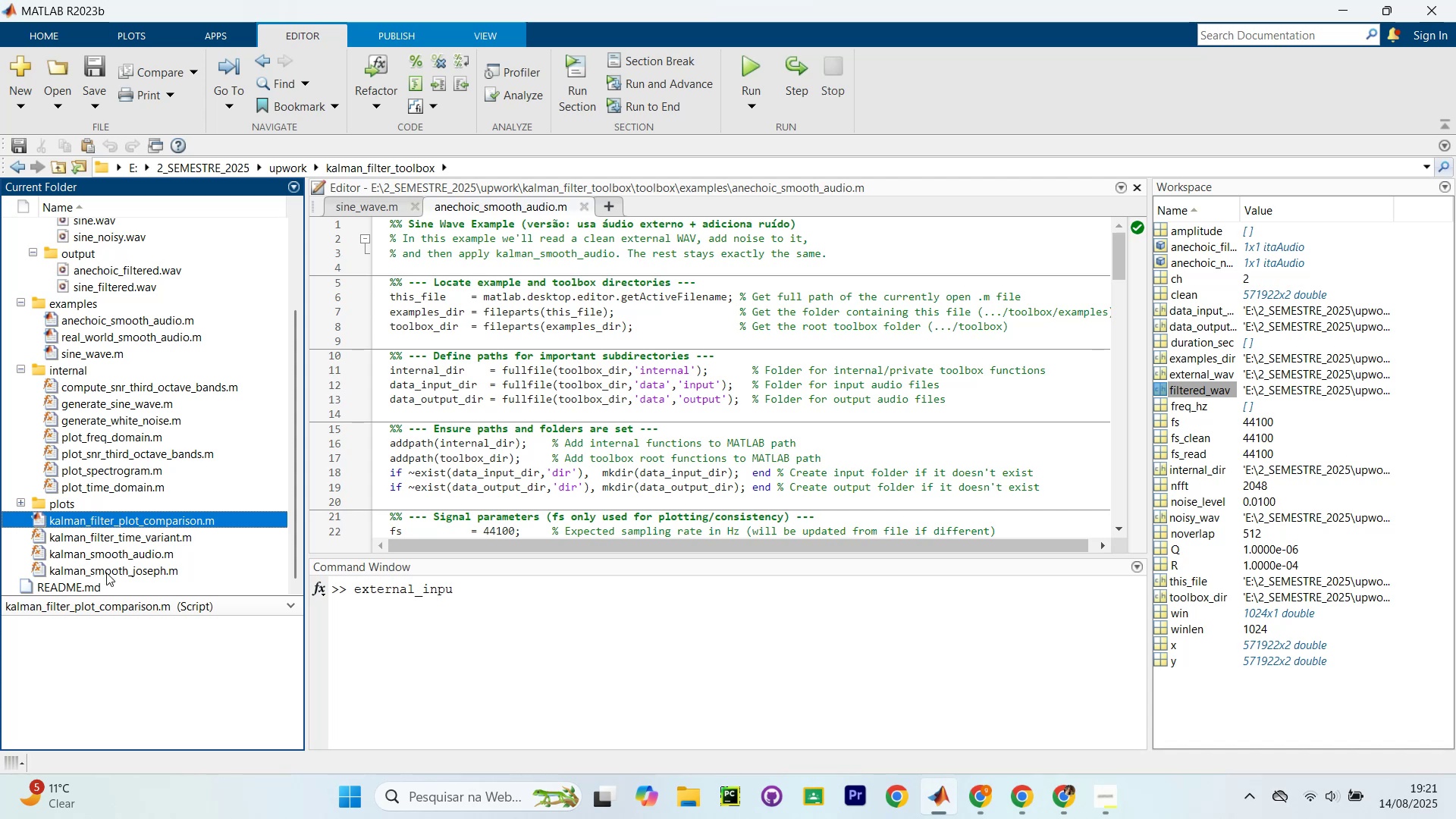 
left_click([105, 561])
 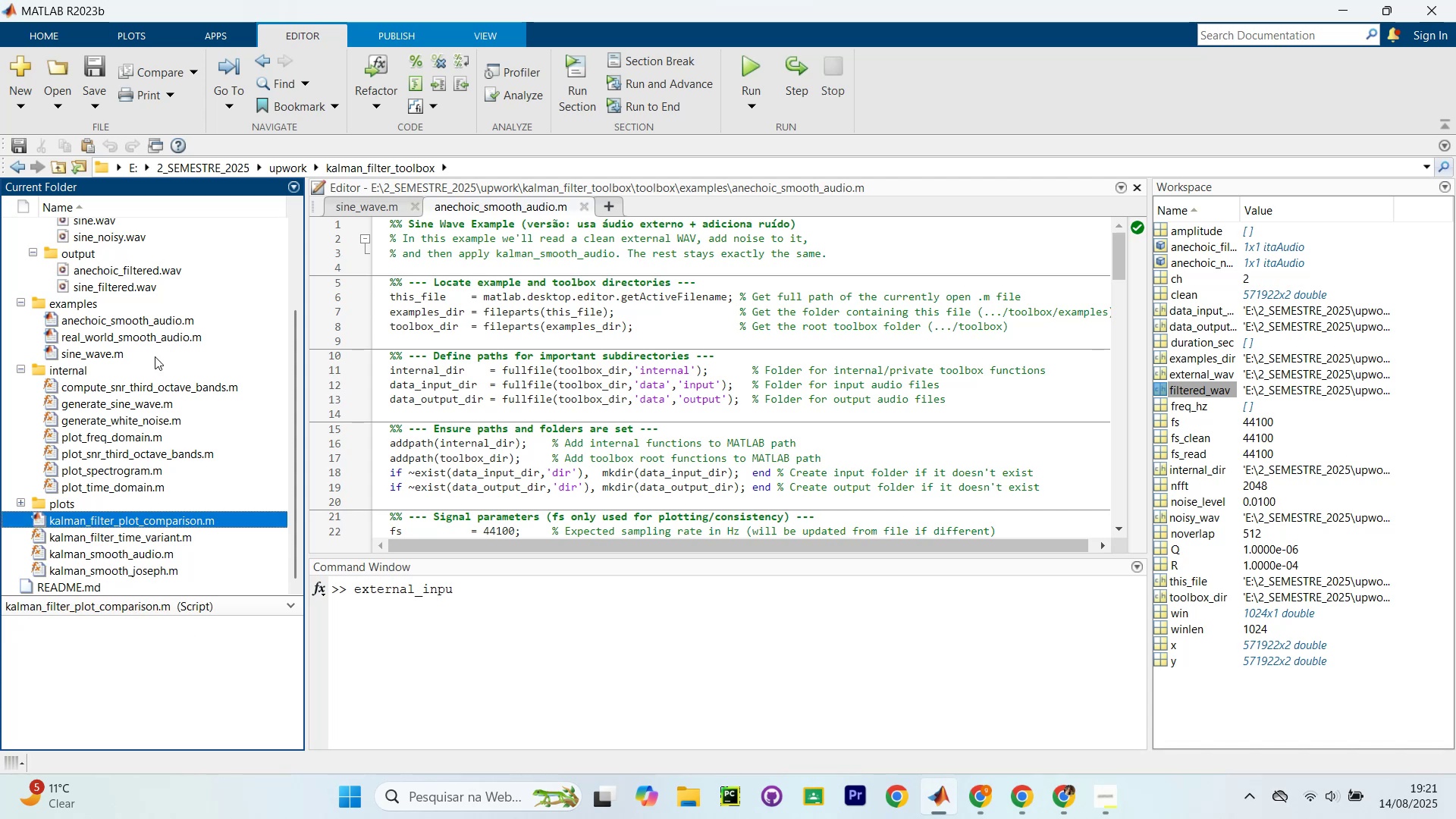 
wait(5.82)
 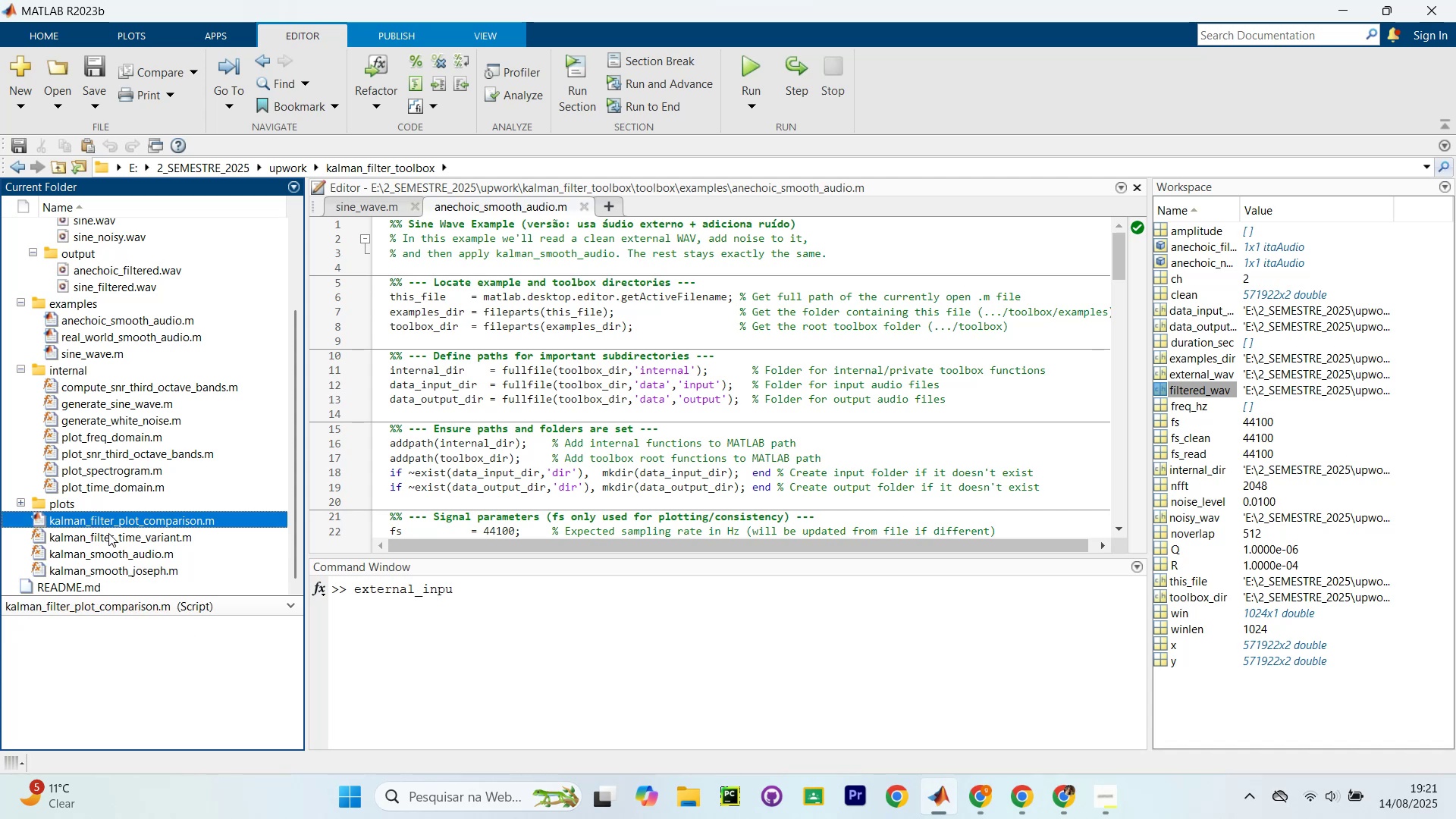 
left_click([128, 315])
 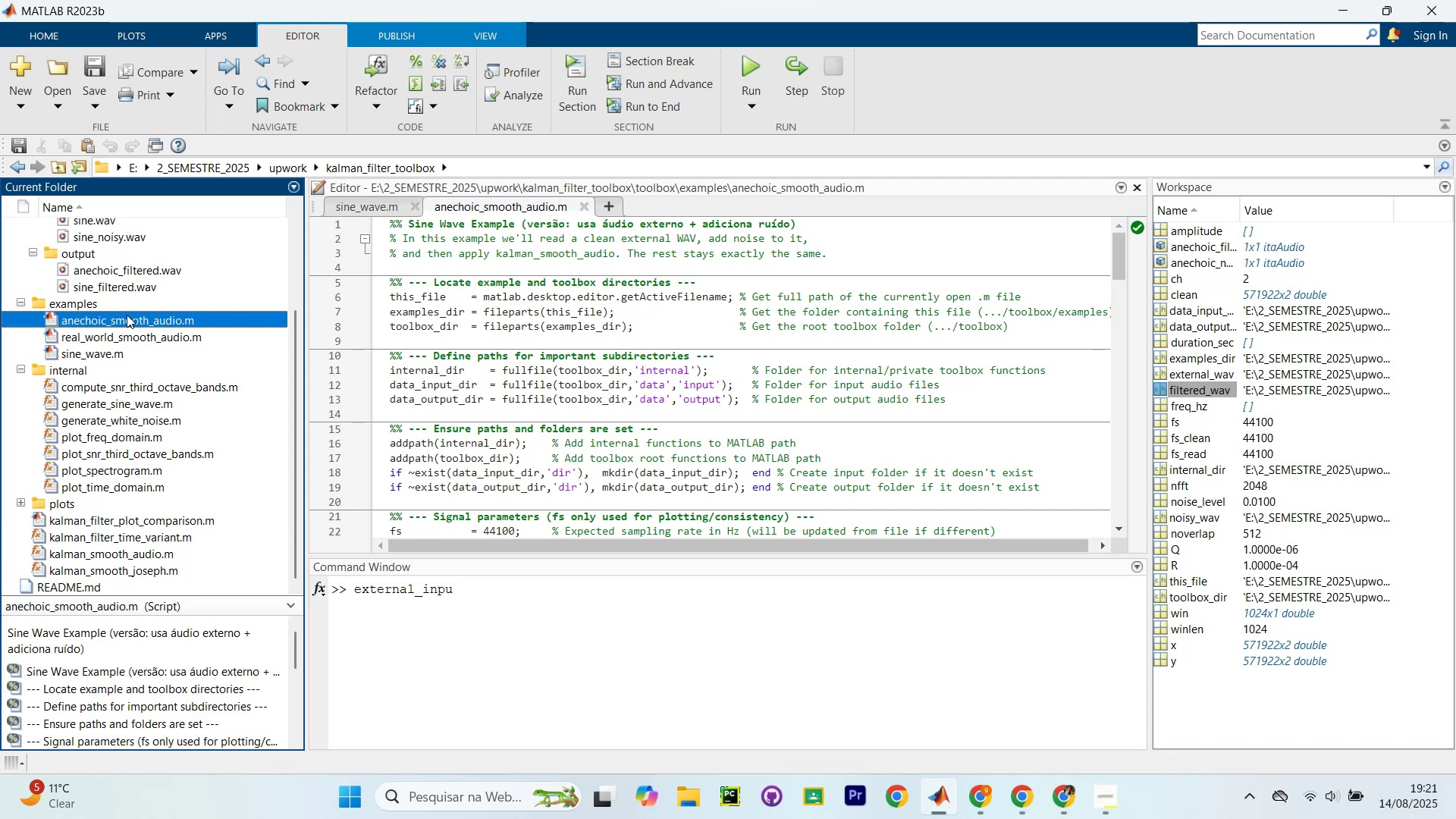 
right_click([127, 315])
 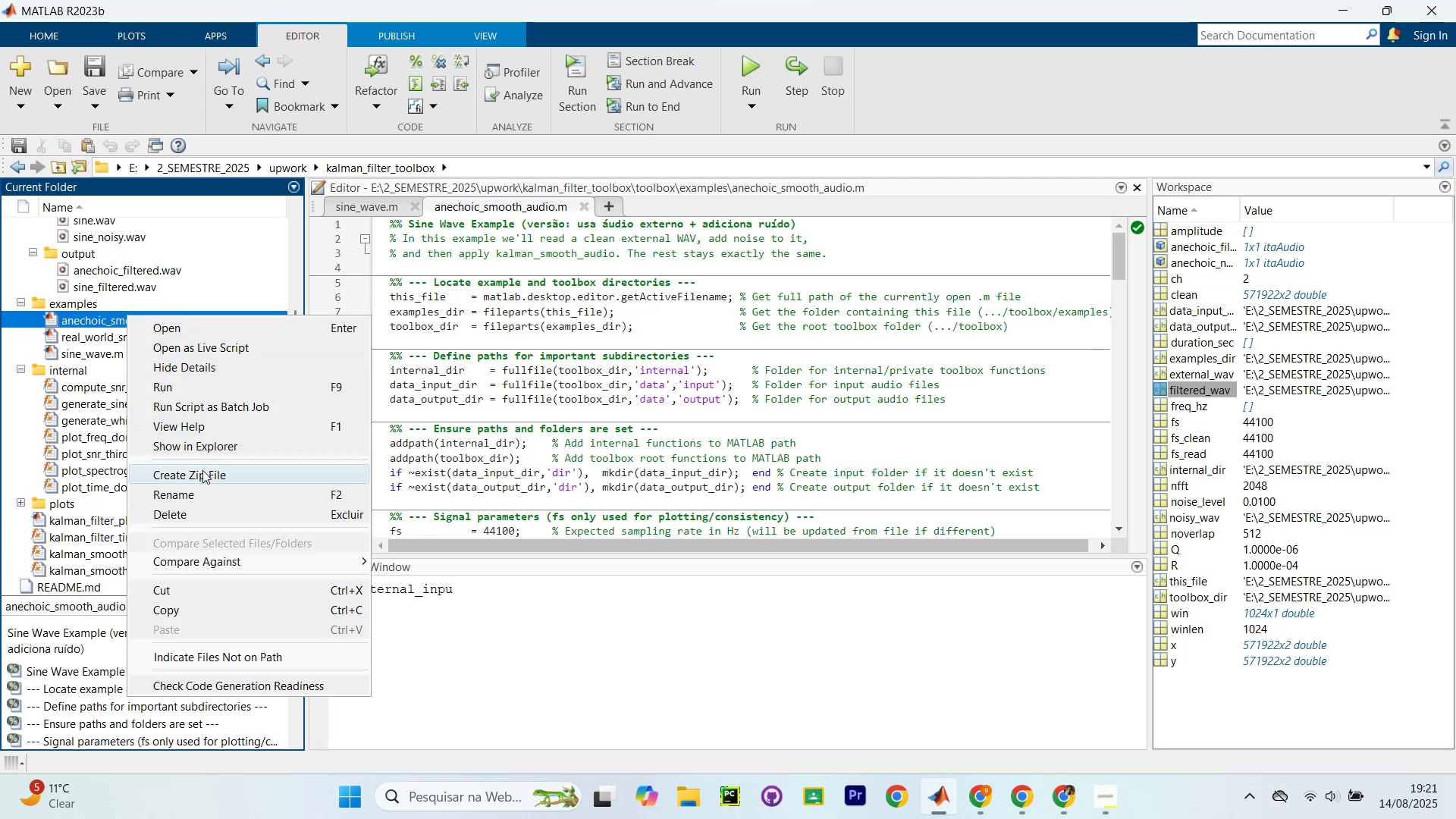 
left_click([206, 490])
 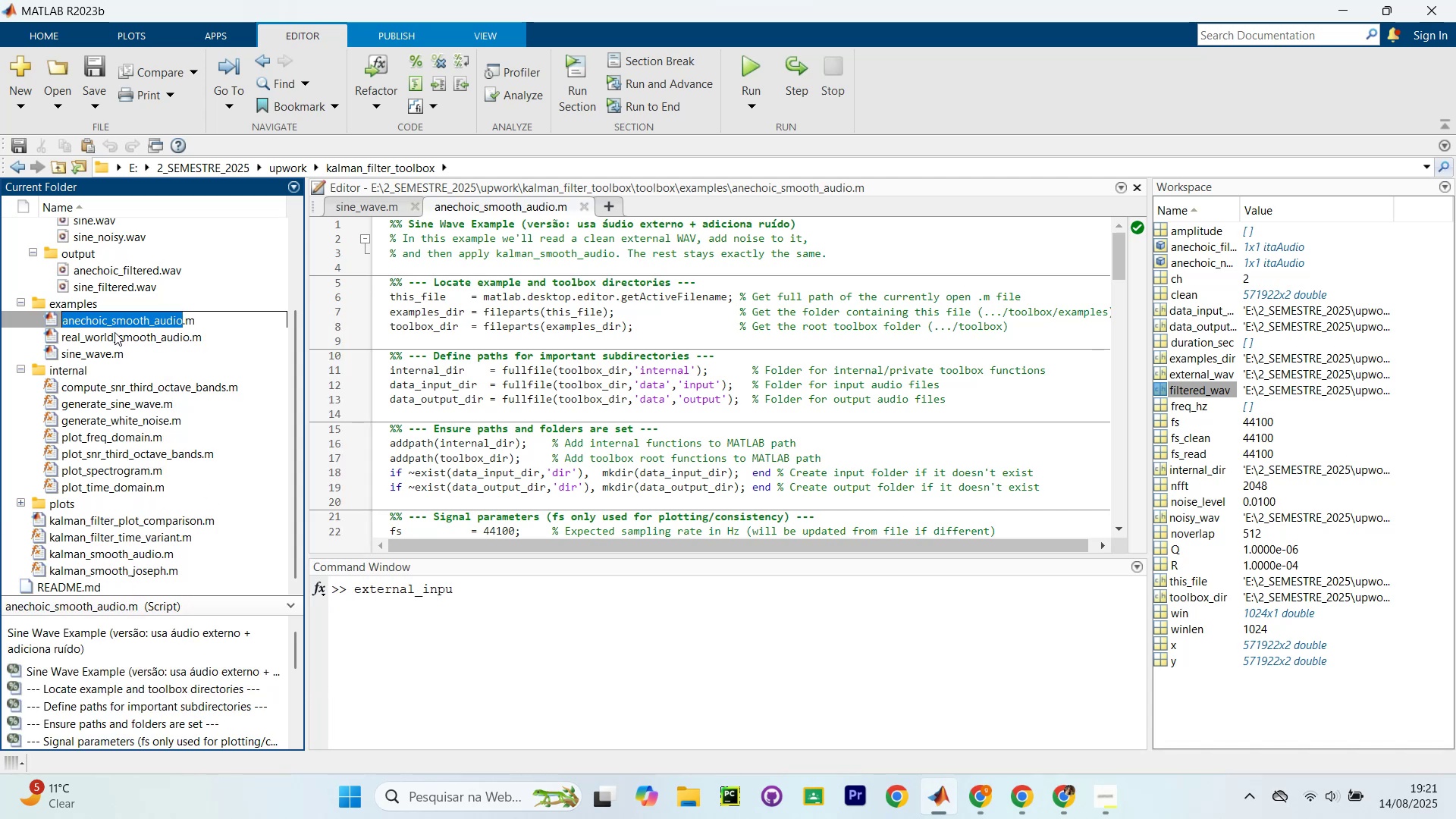 
left_click([115, 324])
 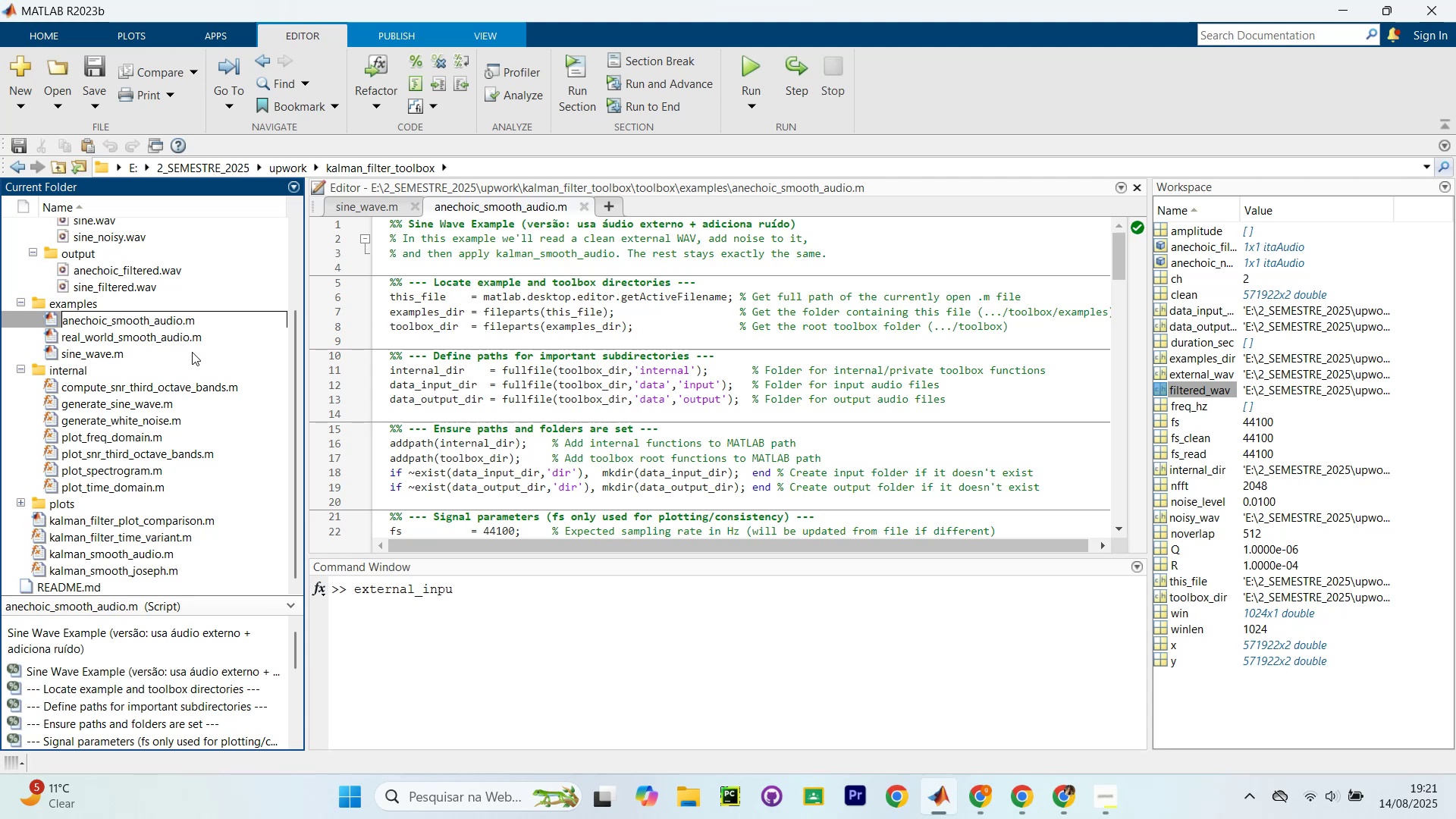 
key(ArrowLeft)
 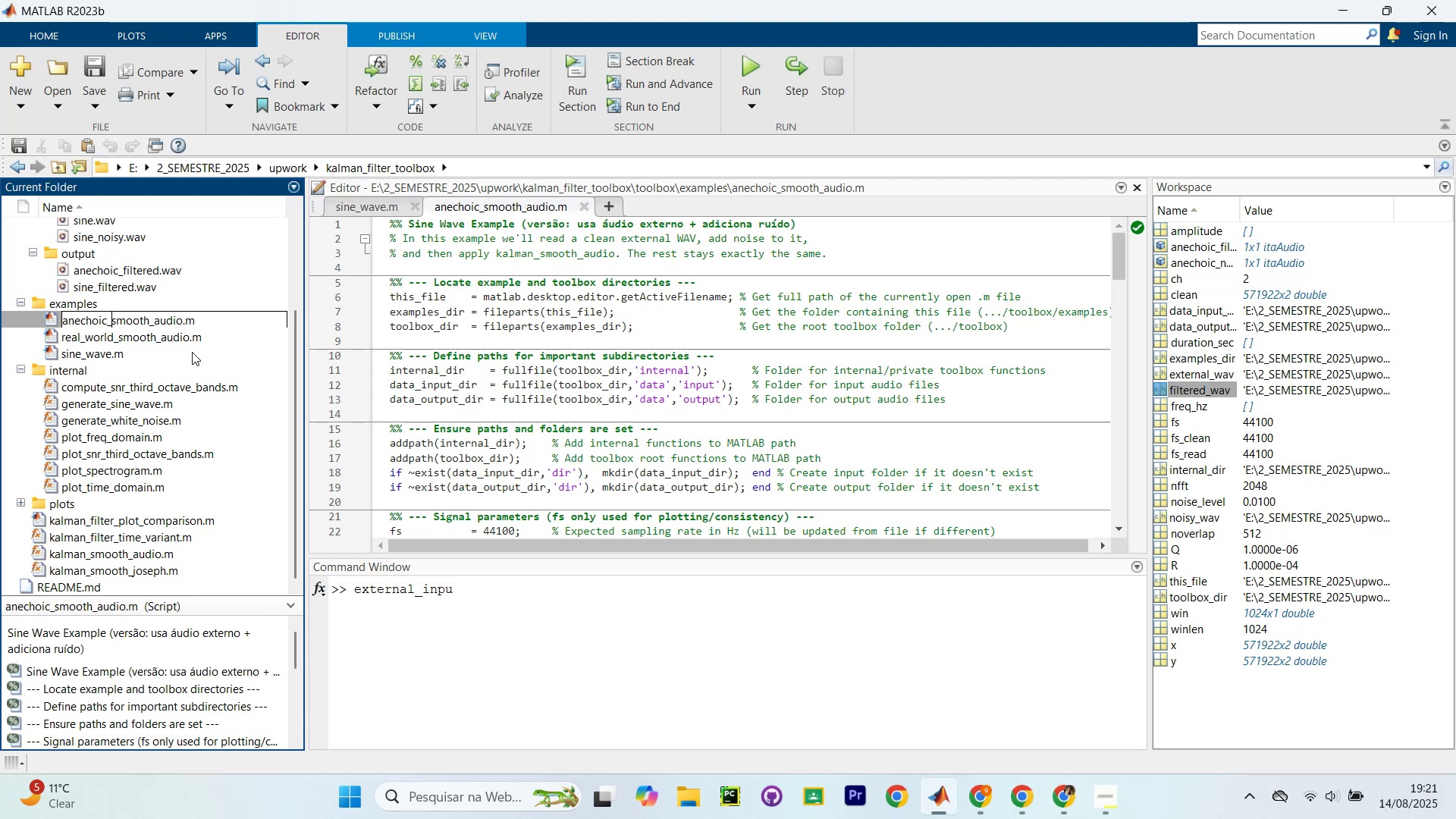 
type(kalmon)
key(Backspace)
key(Backspace)
key(Backspace)
key(Backspace)
key(Backspace)
key(Backspace)
type(kam)
key(Backspace)
type(lmon_)
 